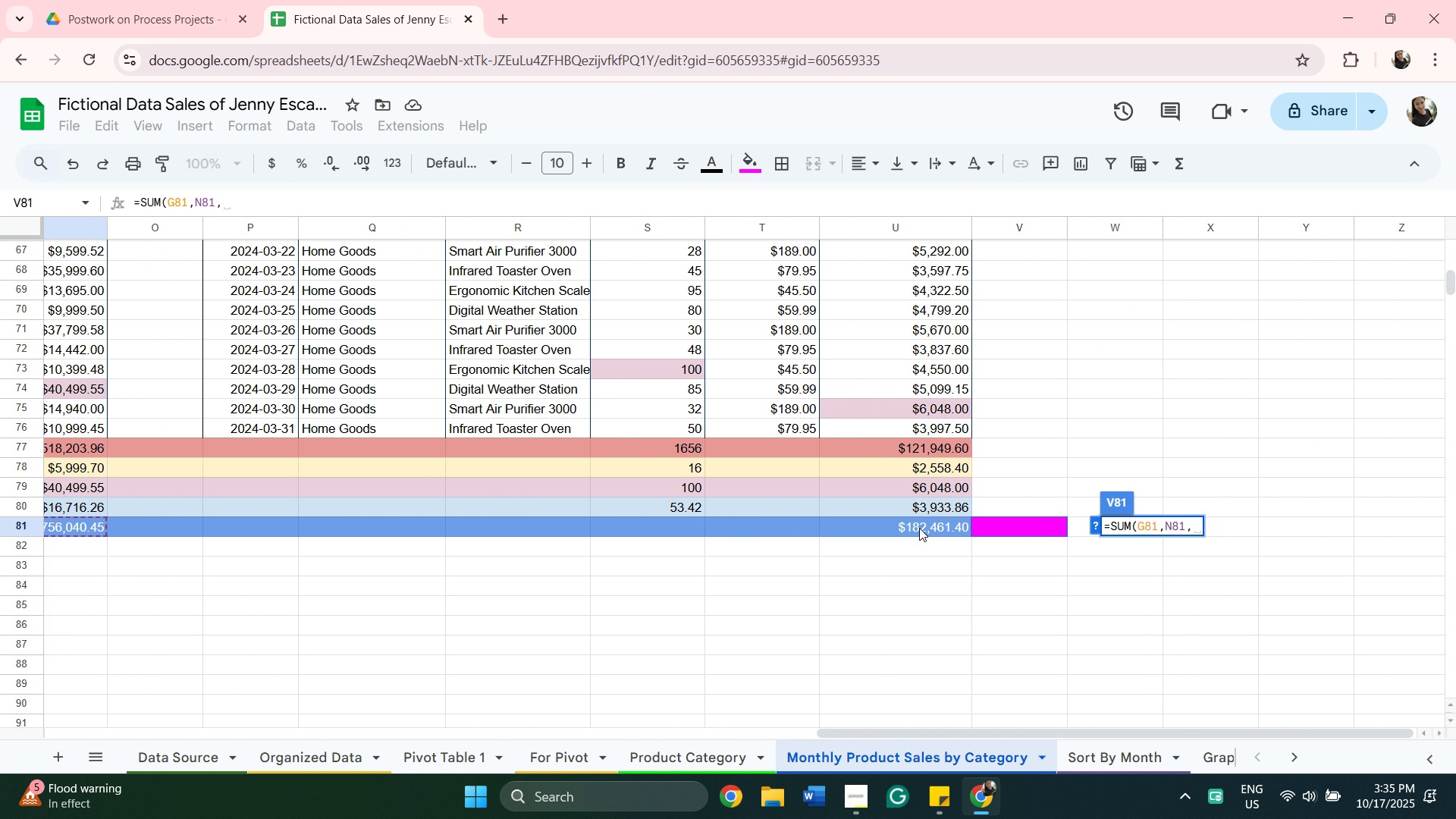 
left_click([919, 528])
 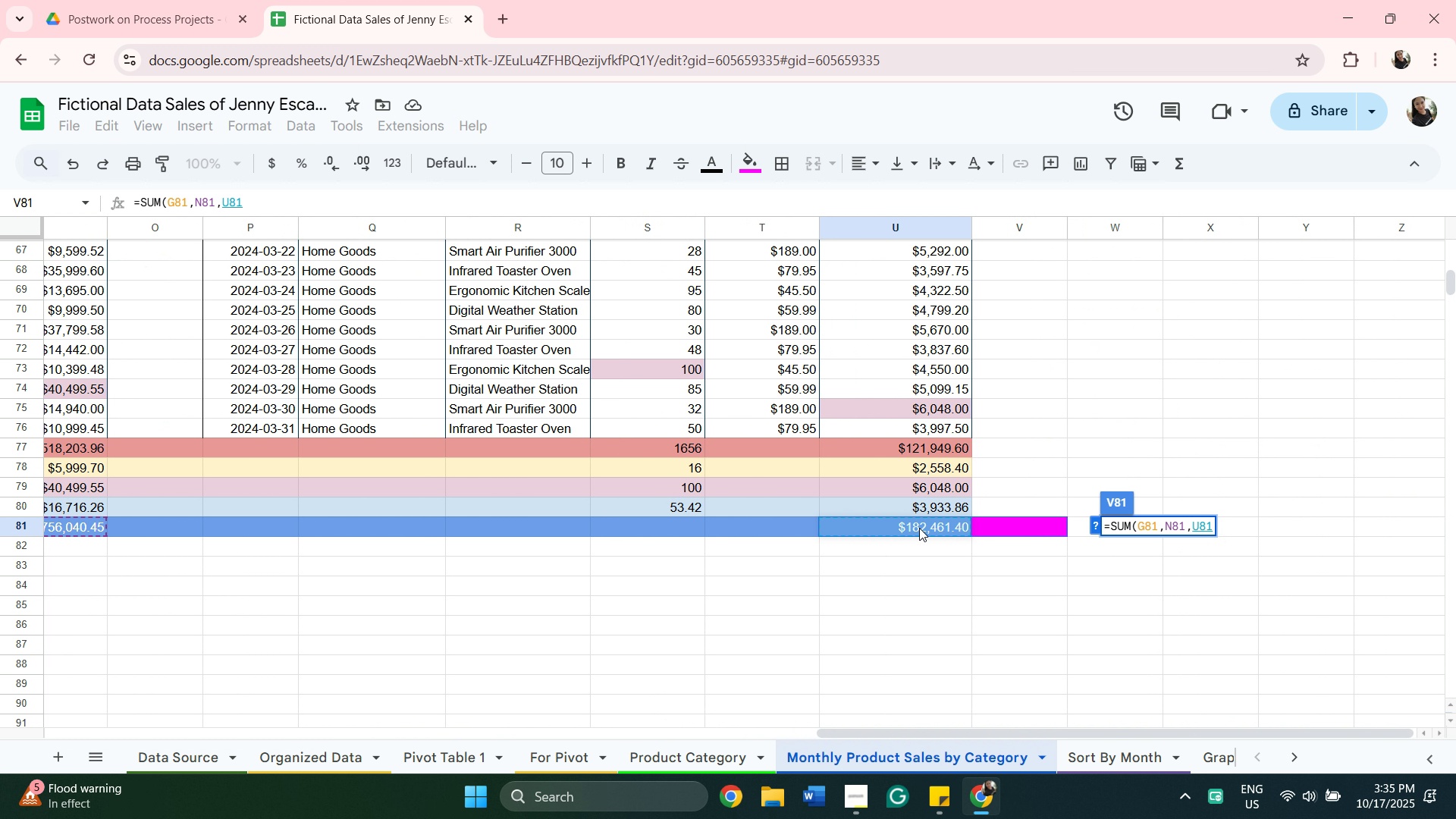 
key(Enter)
 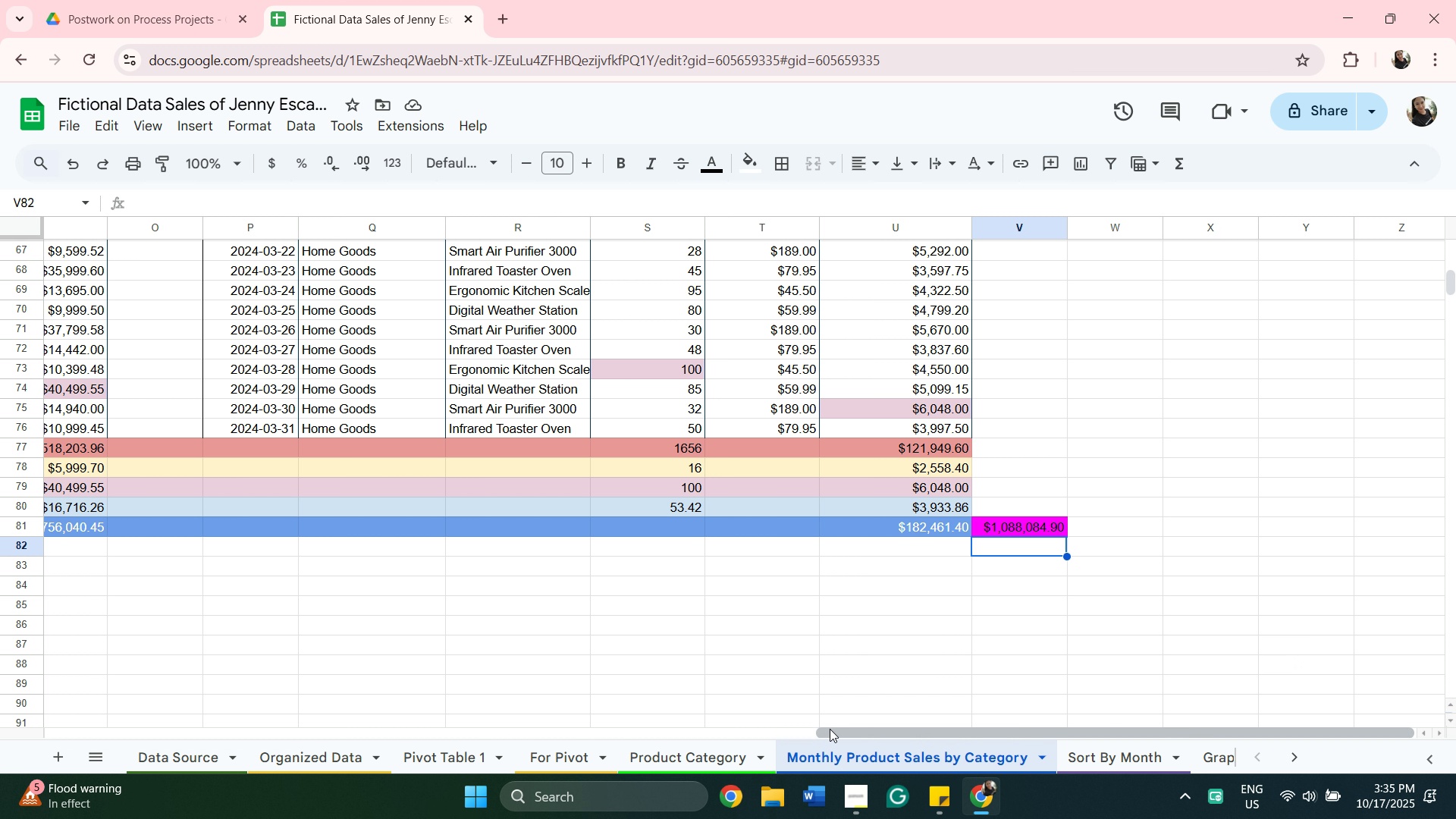 
wait(18.89)
 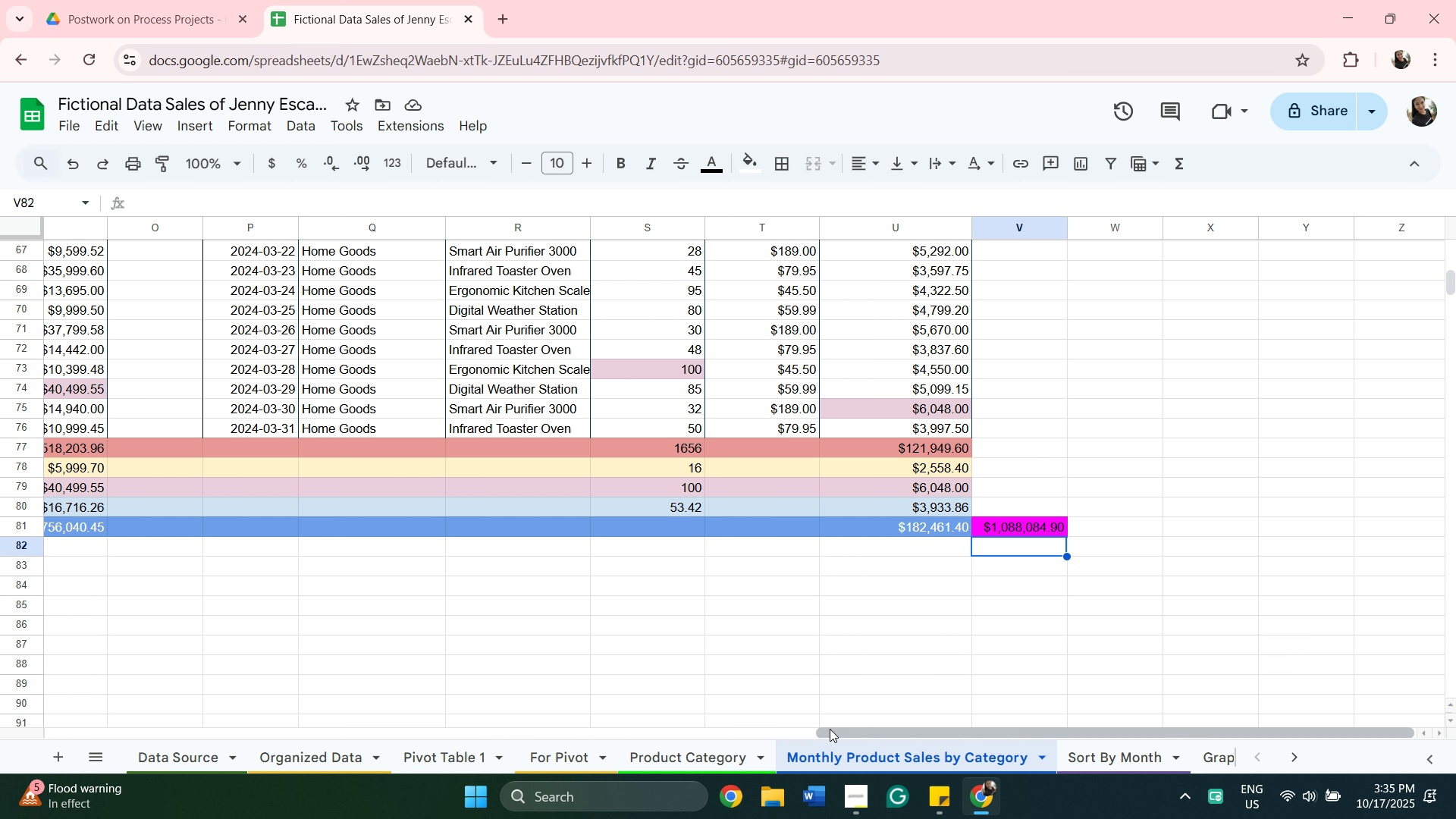 
left_click([124, 33])
 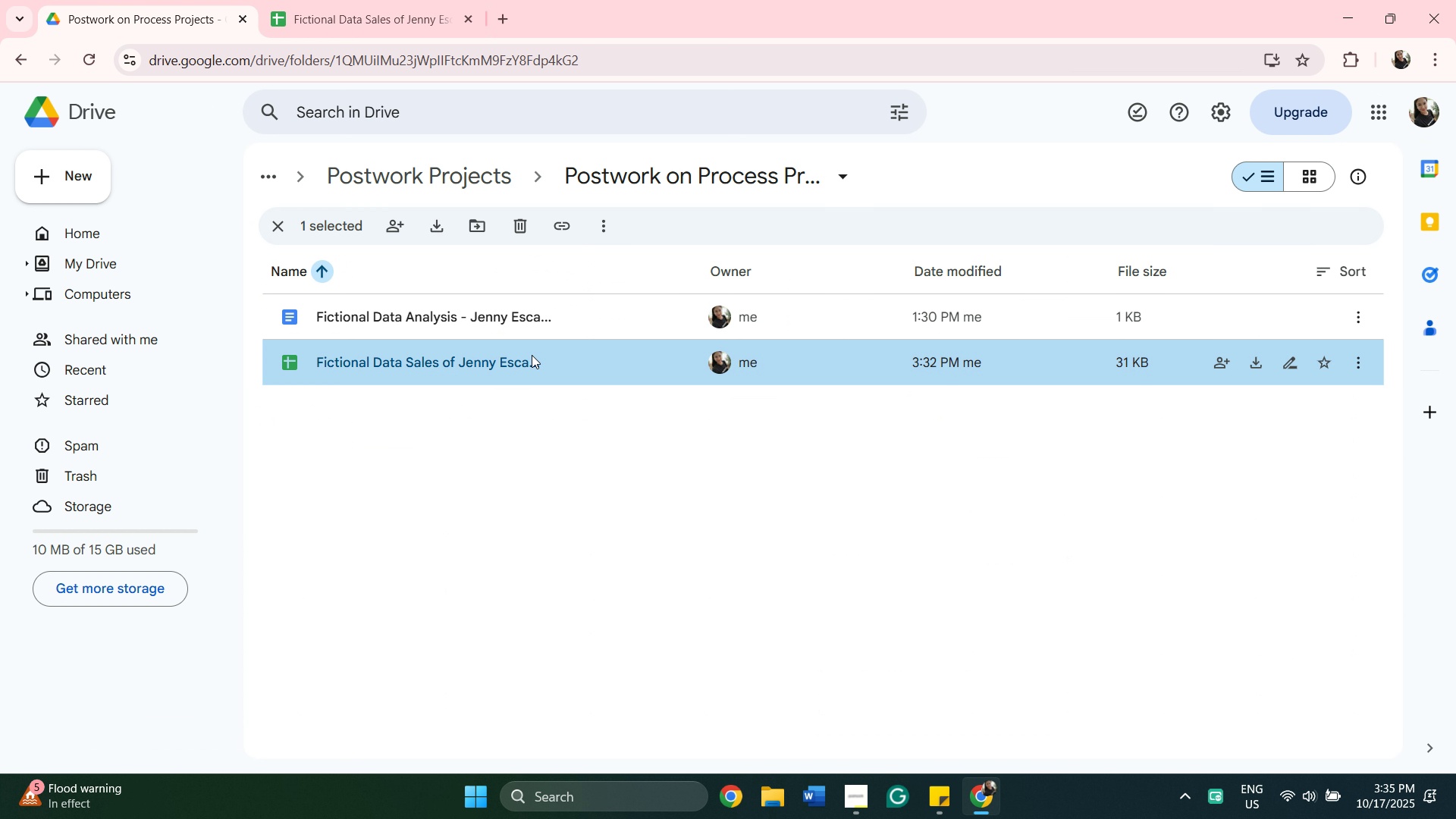 
mouse_move([558, 333])
 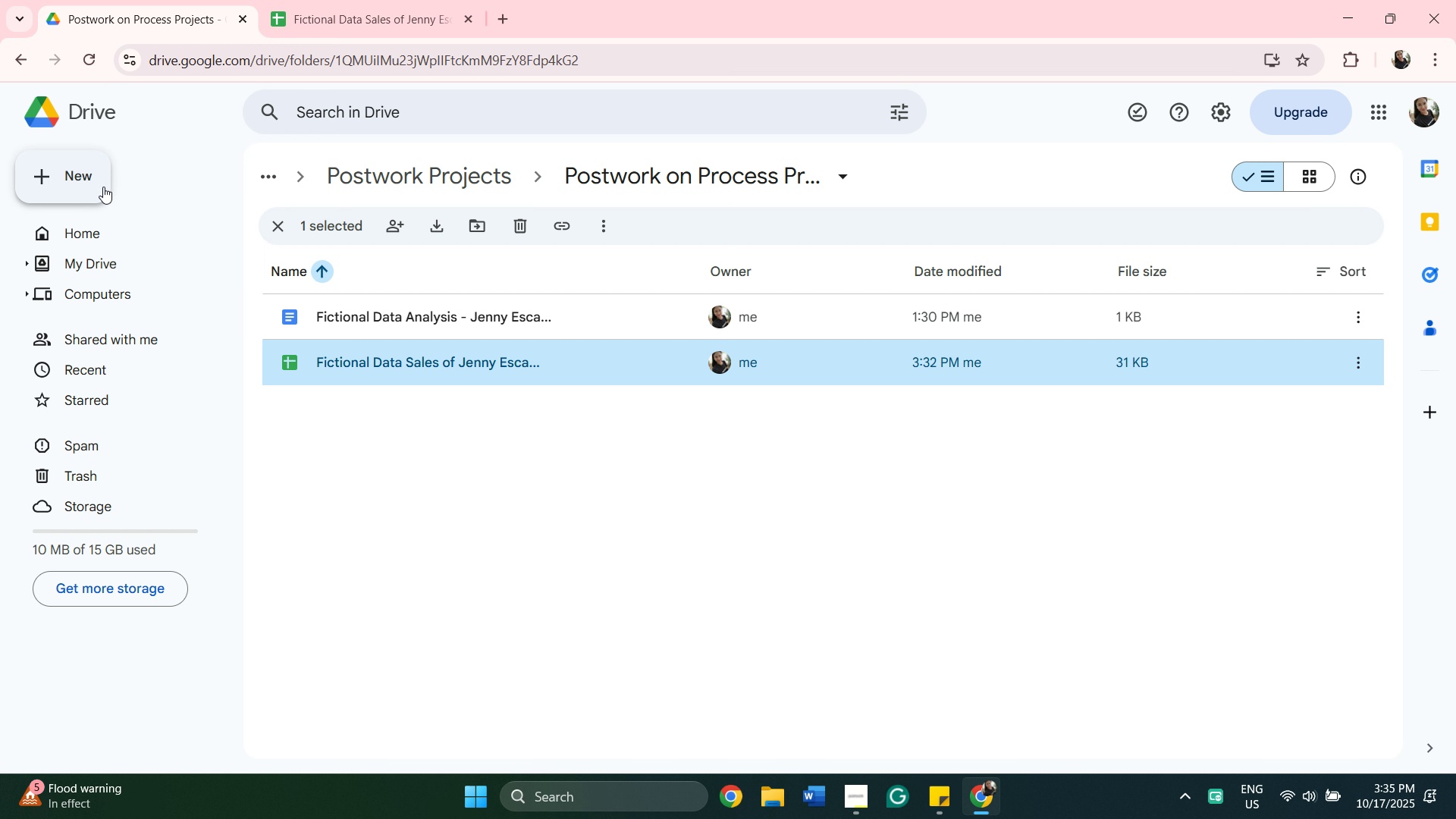 
left_click([89, 184])
 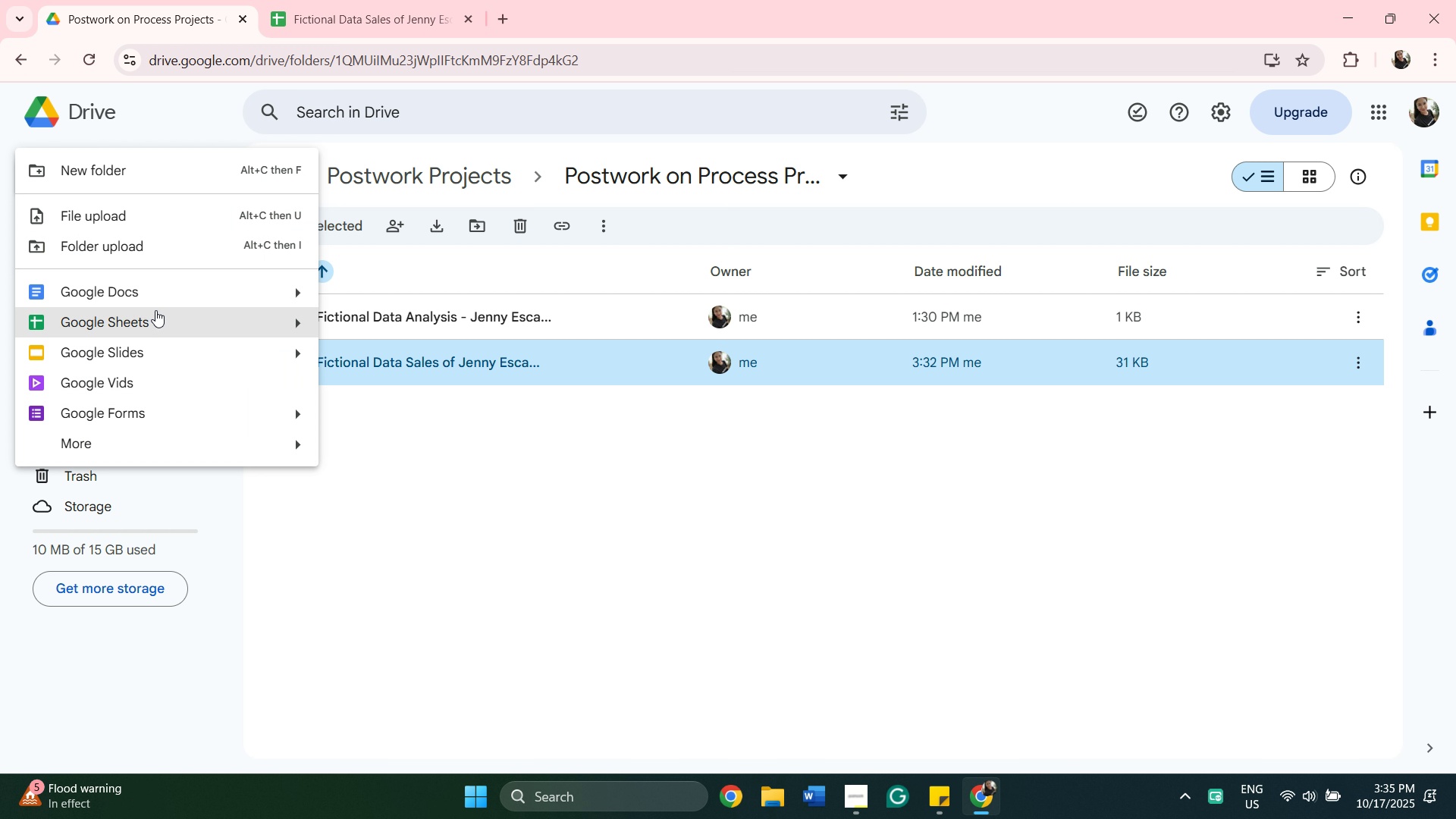 
mouse_move([163, 300])
 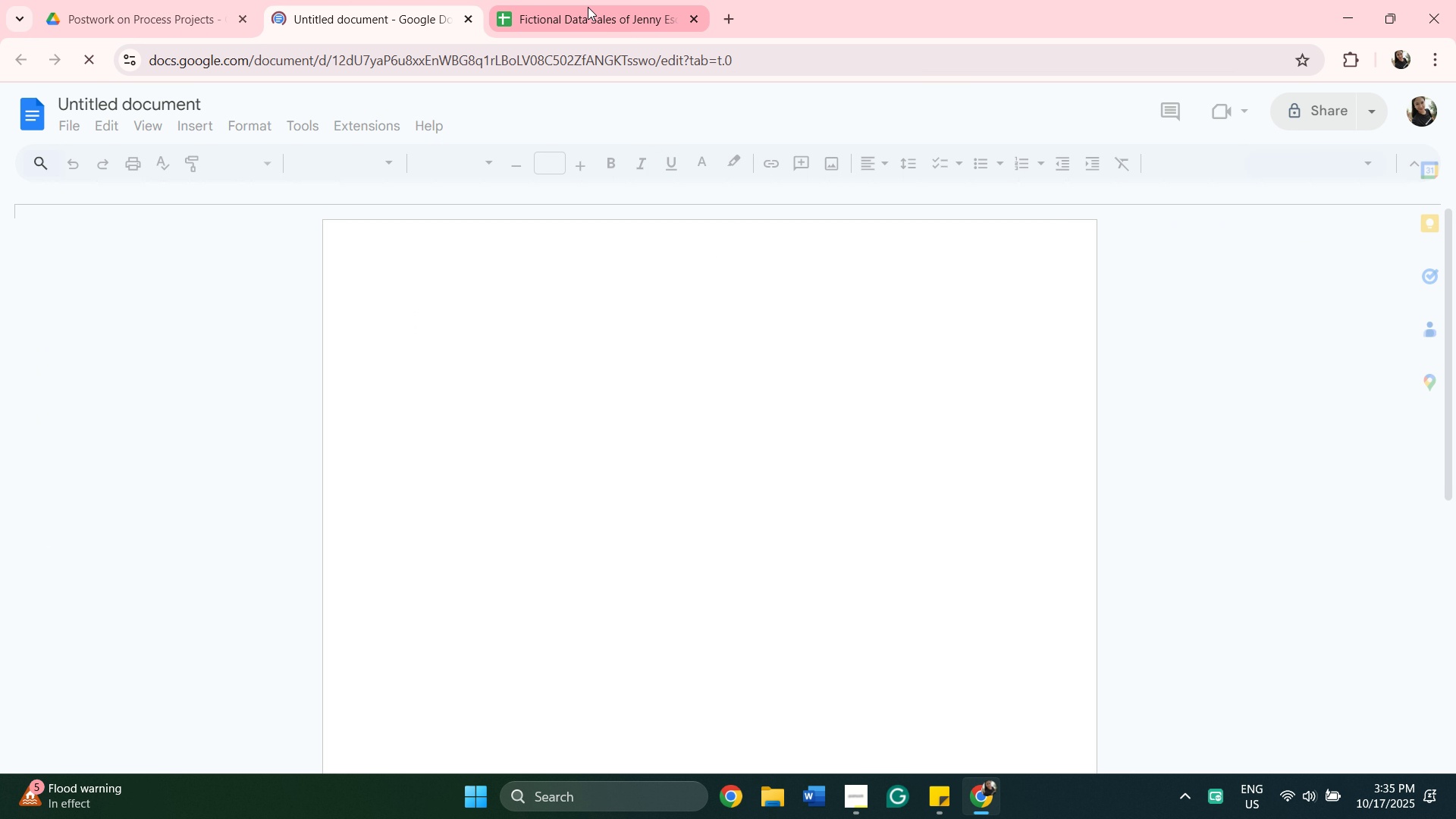 
left_click([588, 5])
 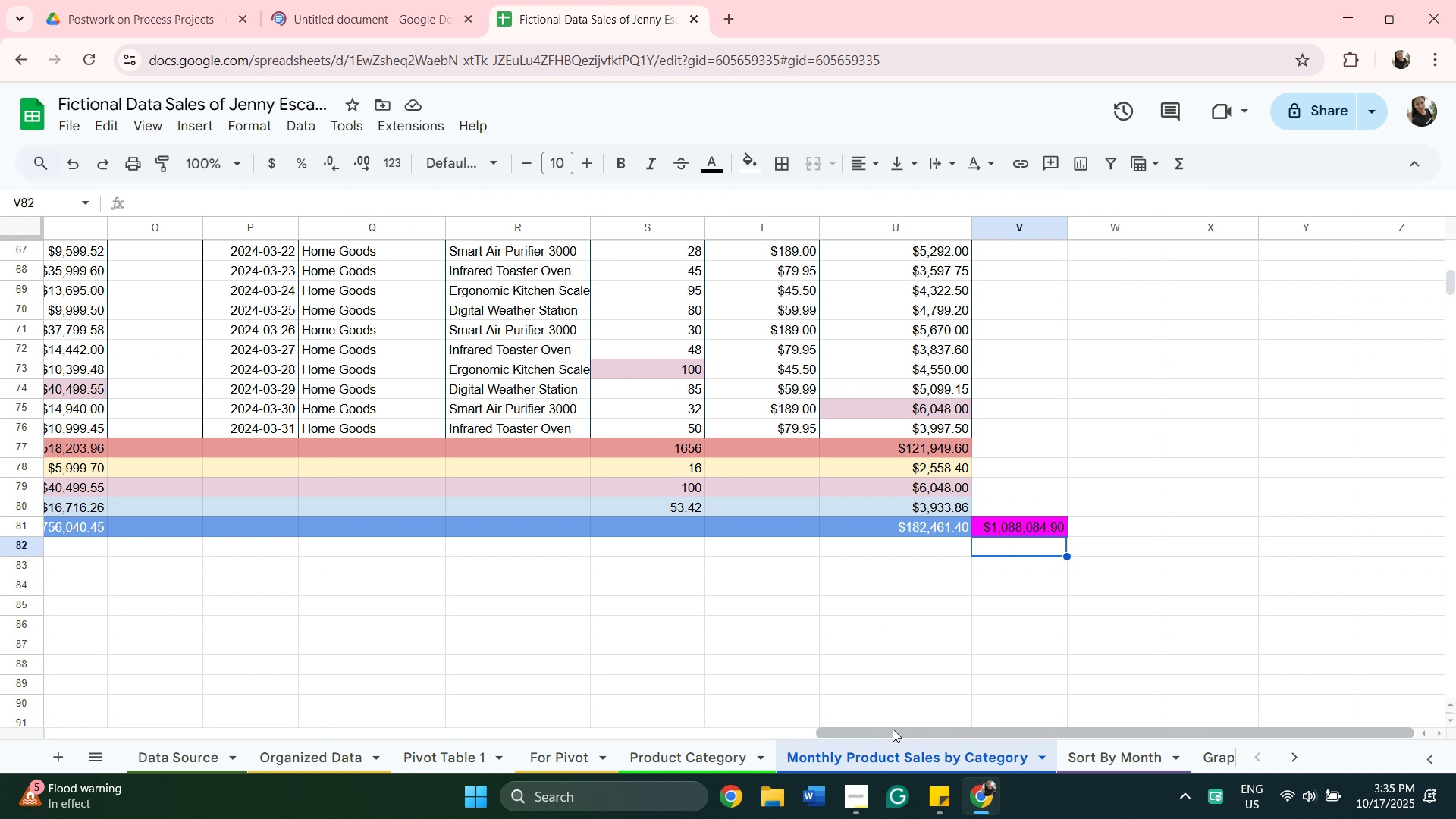 
left_click_drag(start_coordinate=[895, 729], to_coordinate=[458, 727])
 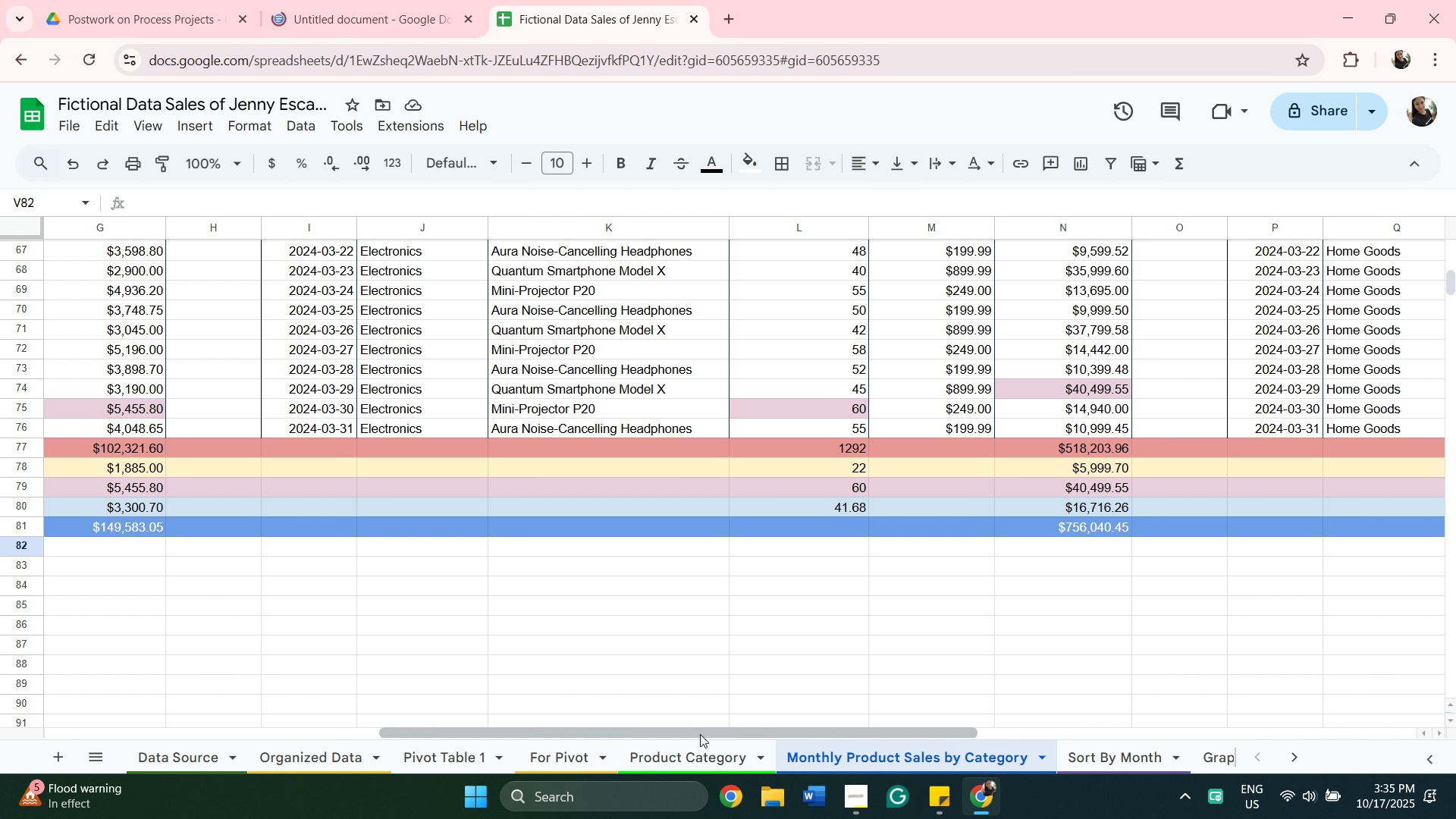 
left_click_drag(start_coordinate=[700, 733], to_coordinate=[350, 686])
 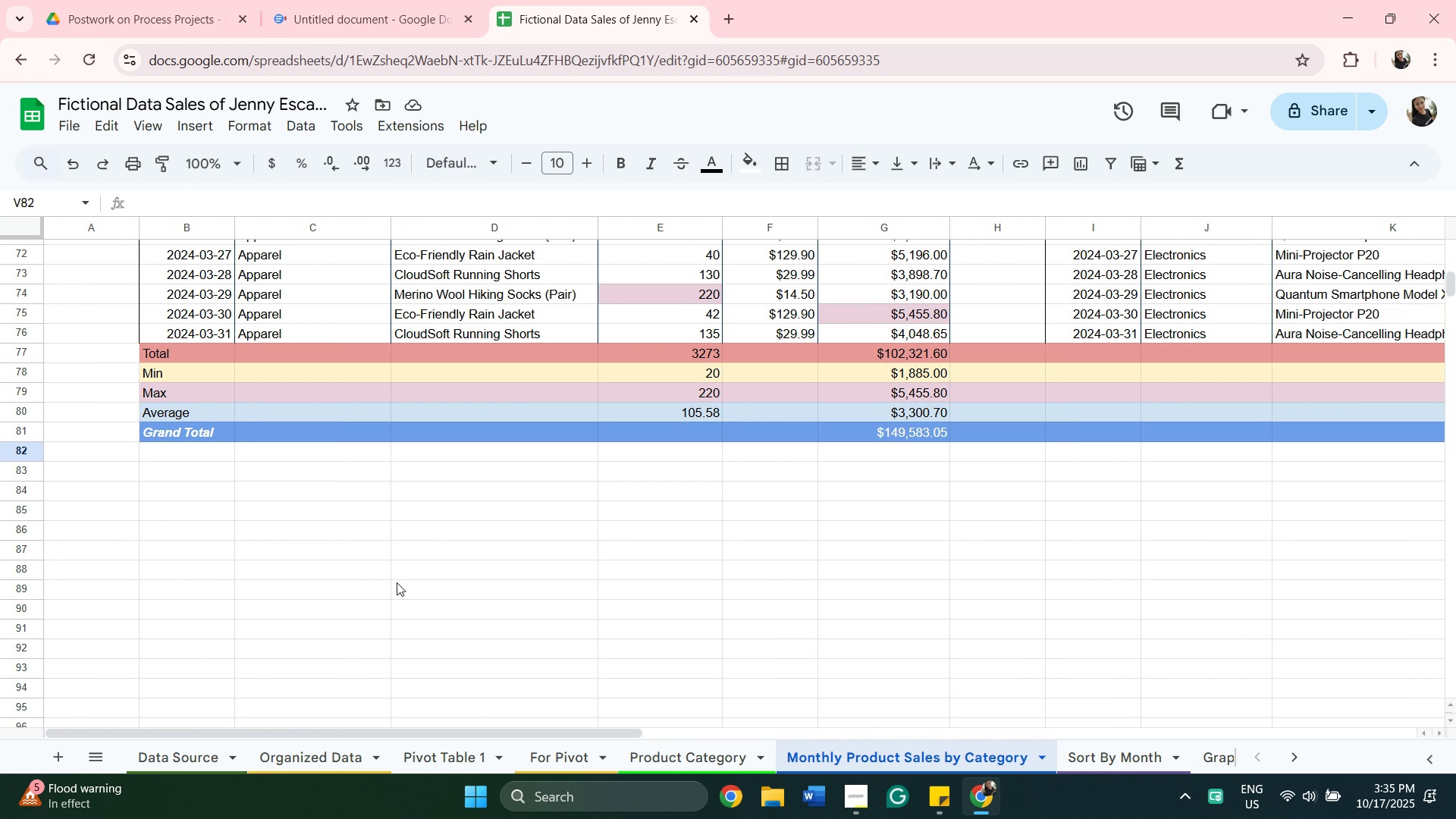 
scroll: coordinate [397, 582], scroll_direction: down, amount: 1.0
 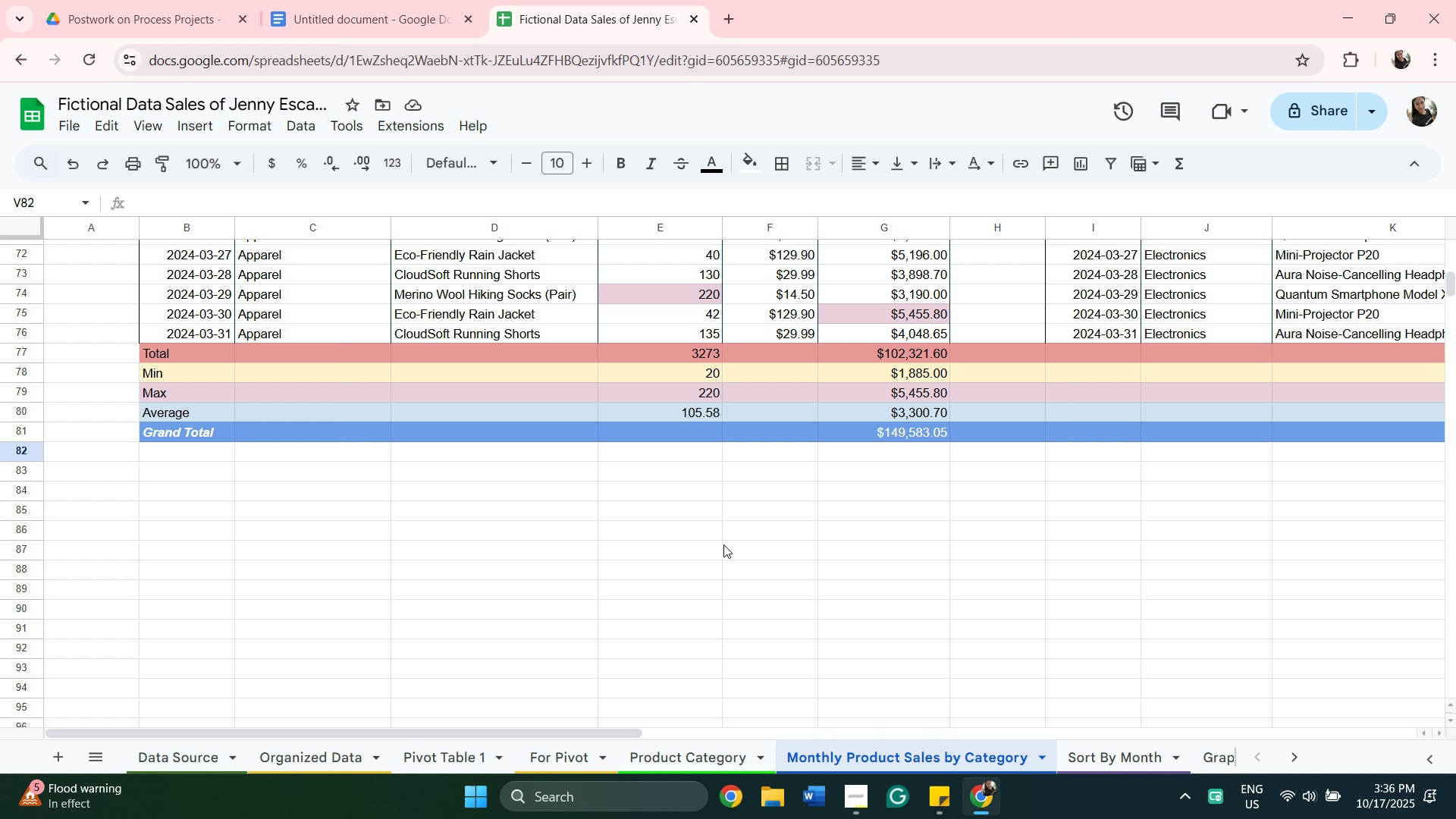 
wait(14.06)
 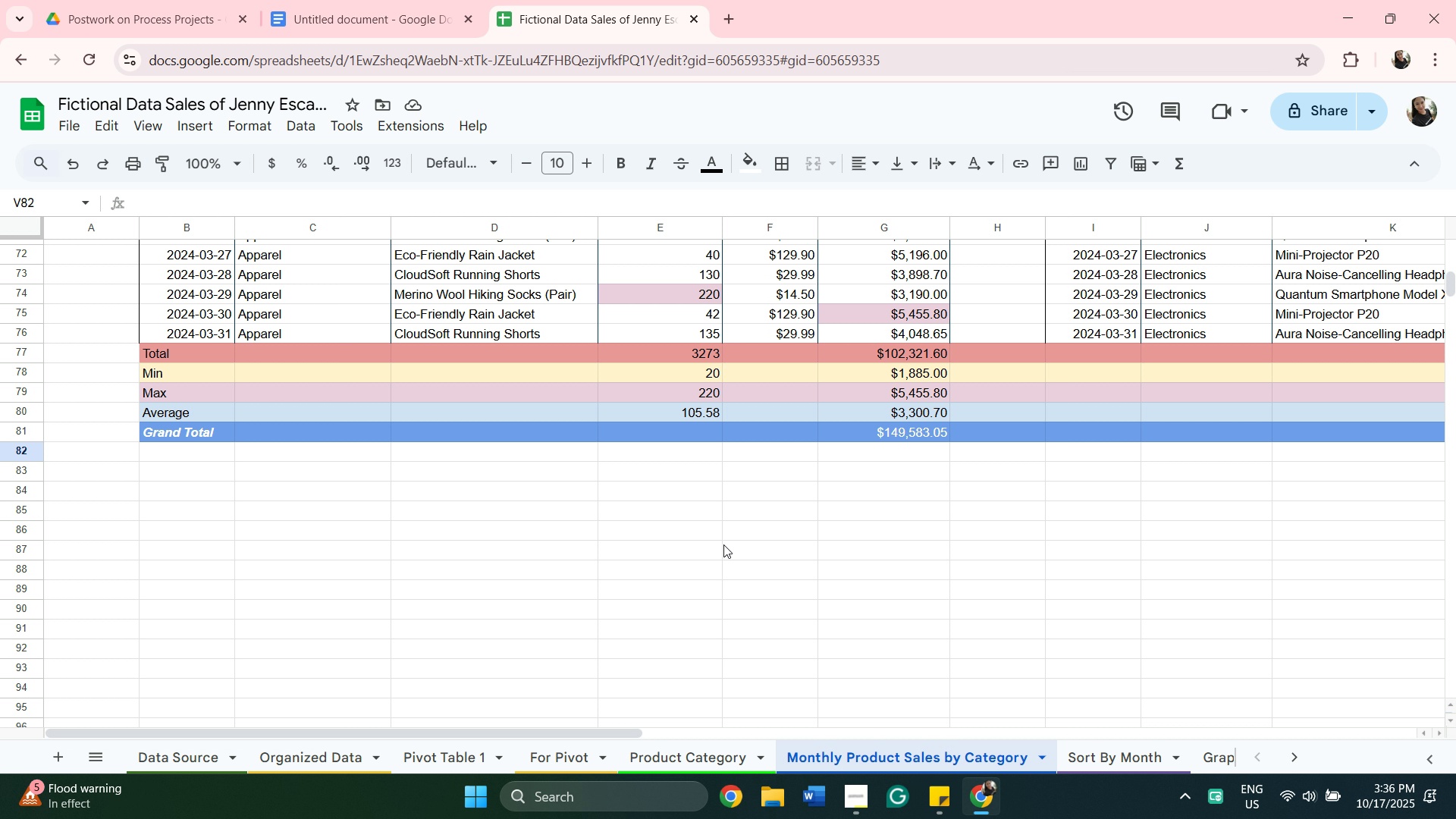 
left_click_drag(start_coordinate=[269, 730], to_coordinate=[292, 733])
 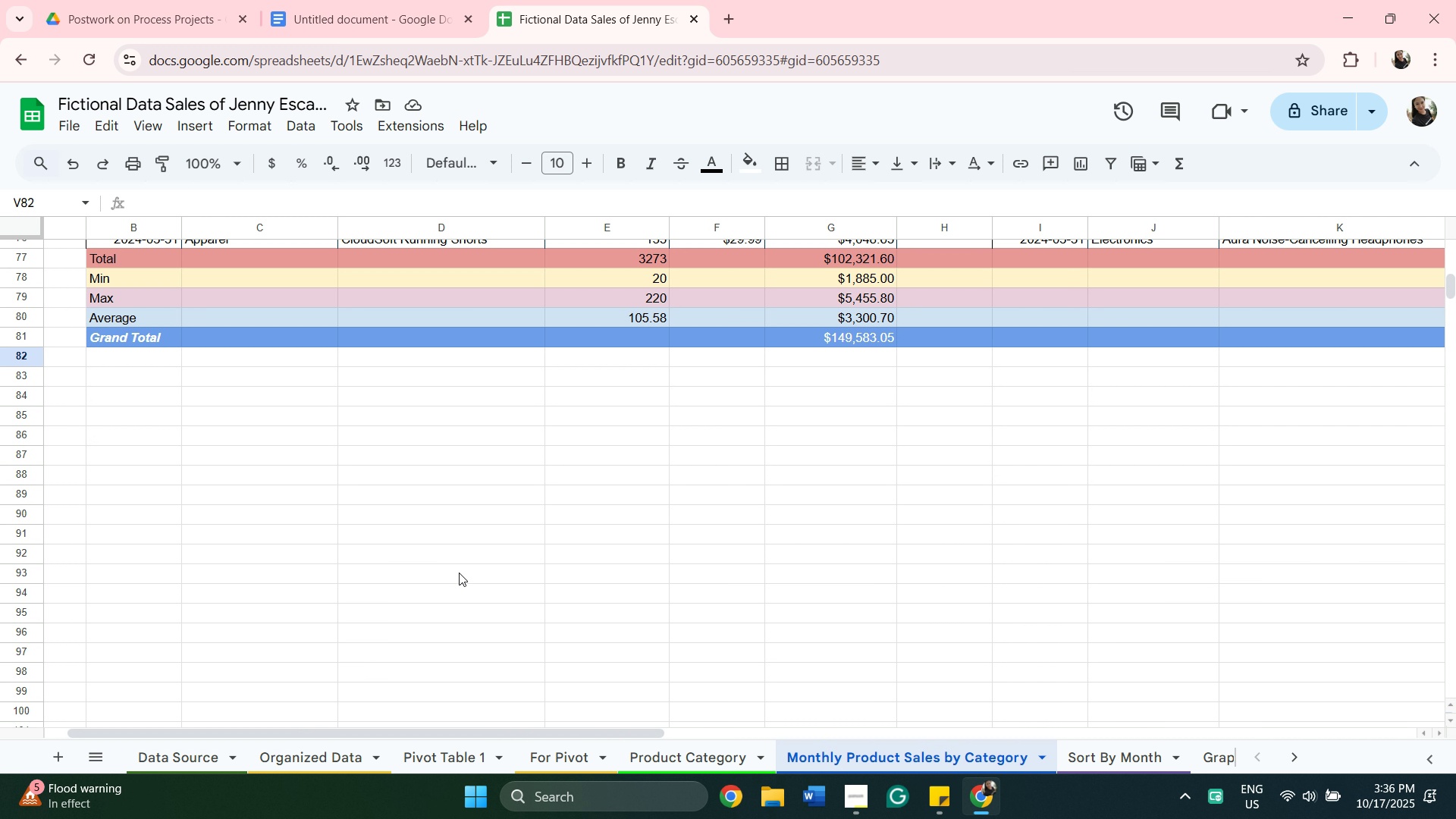 
scroll: coordinate [459, 573], scroll_direction: down, amount: 1.0
 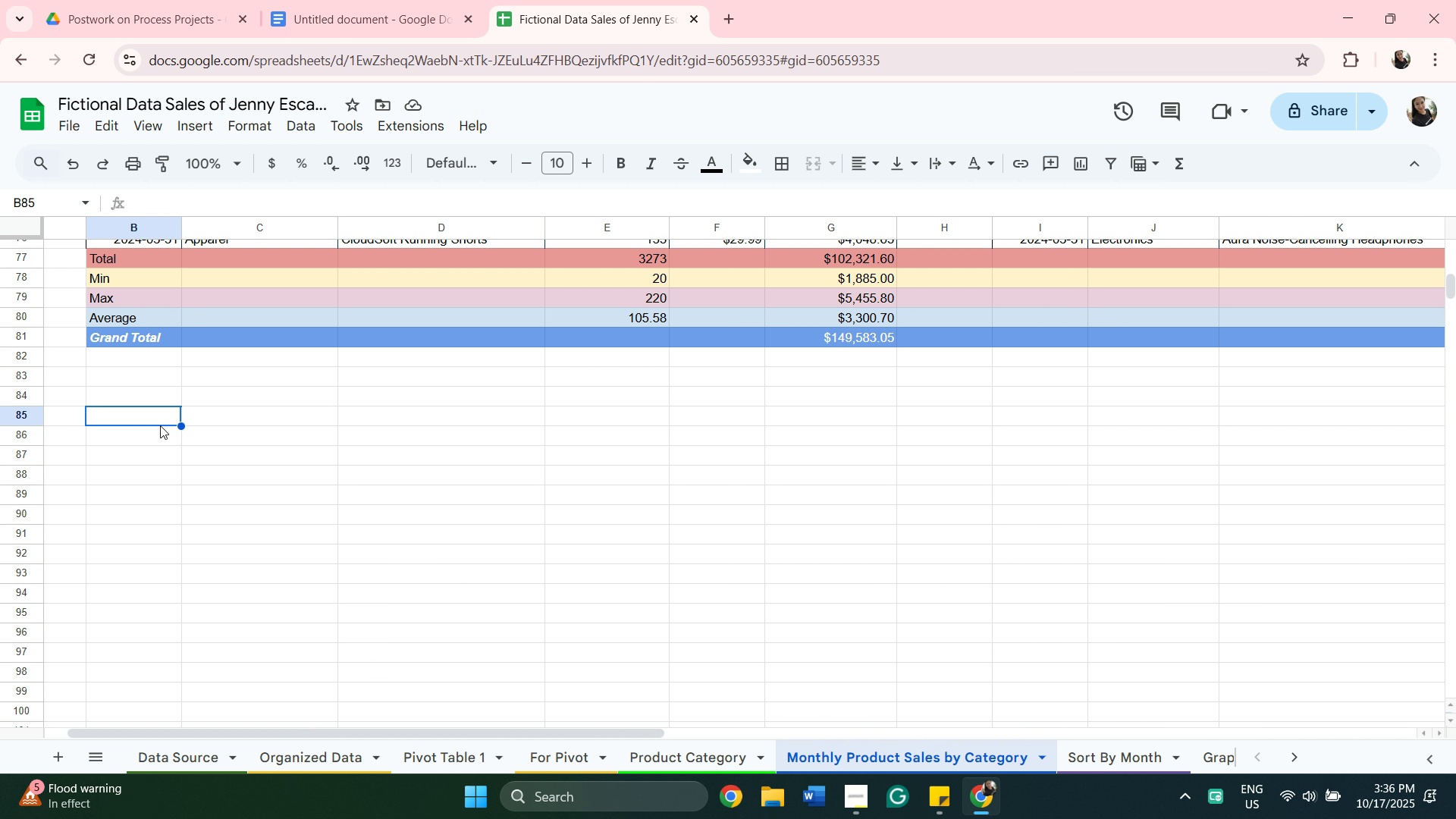 
wait(5.11)
 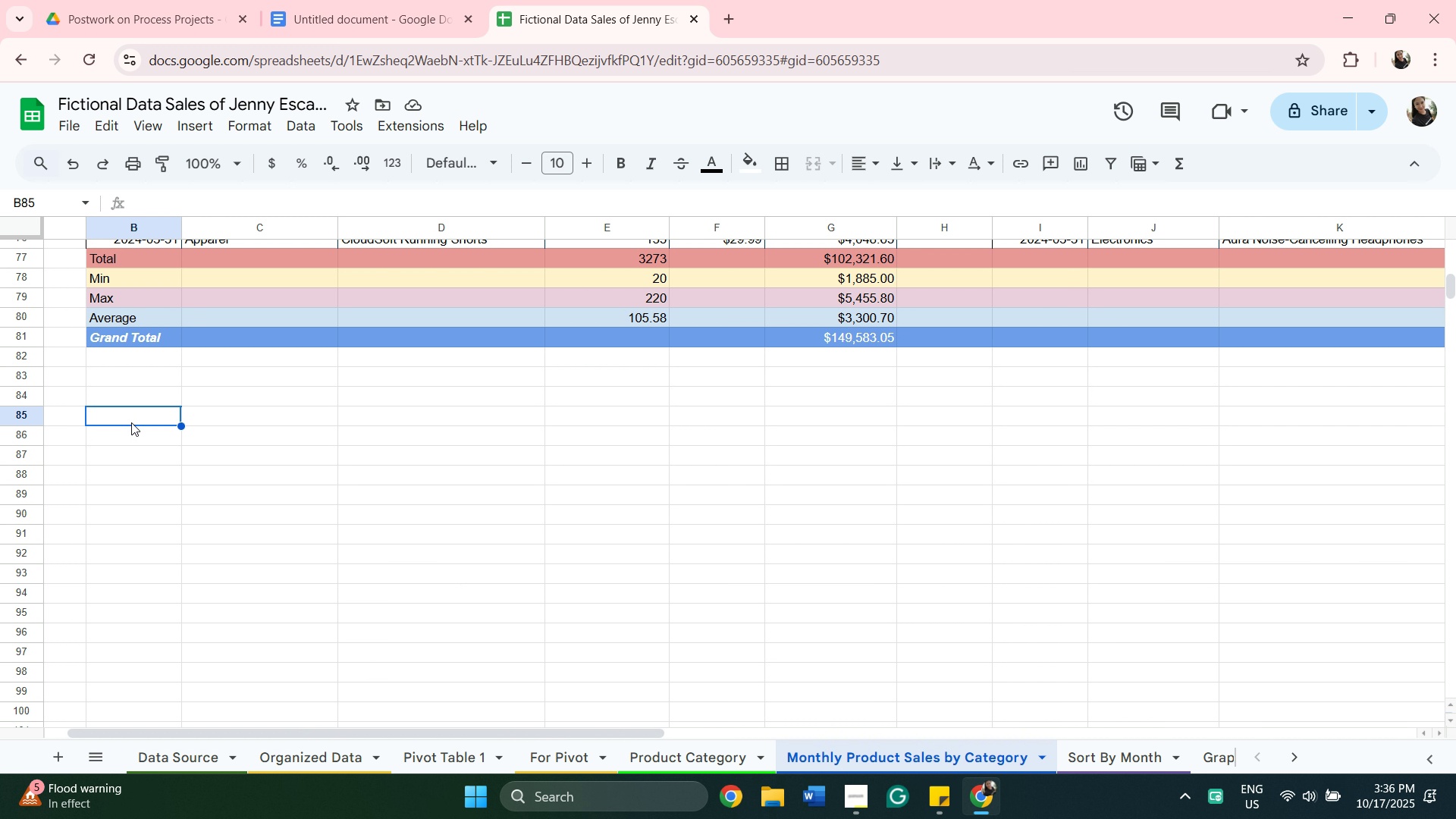 
type(January)
 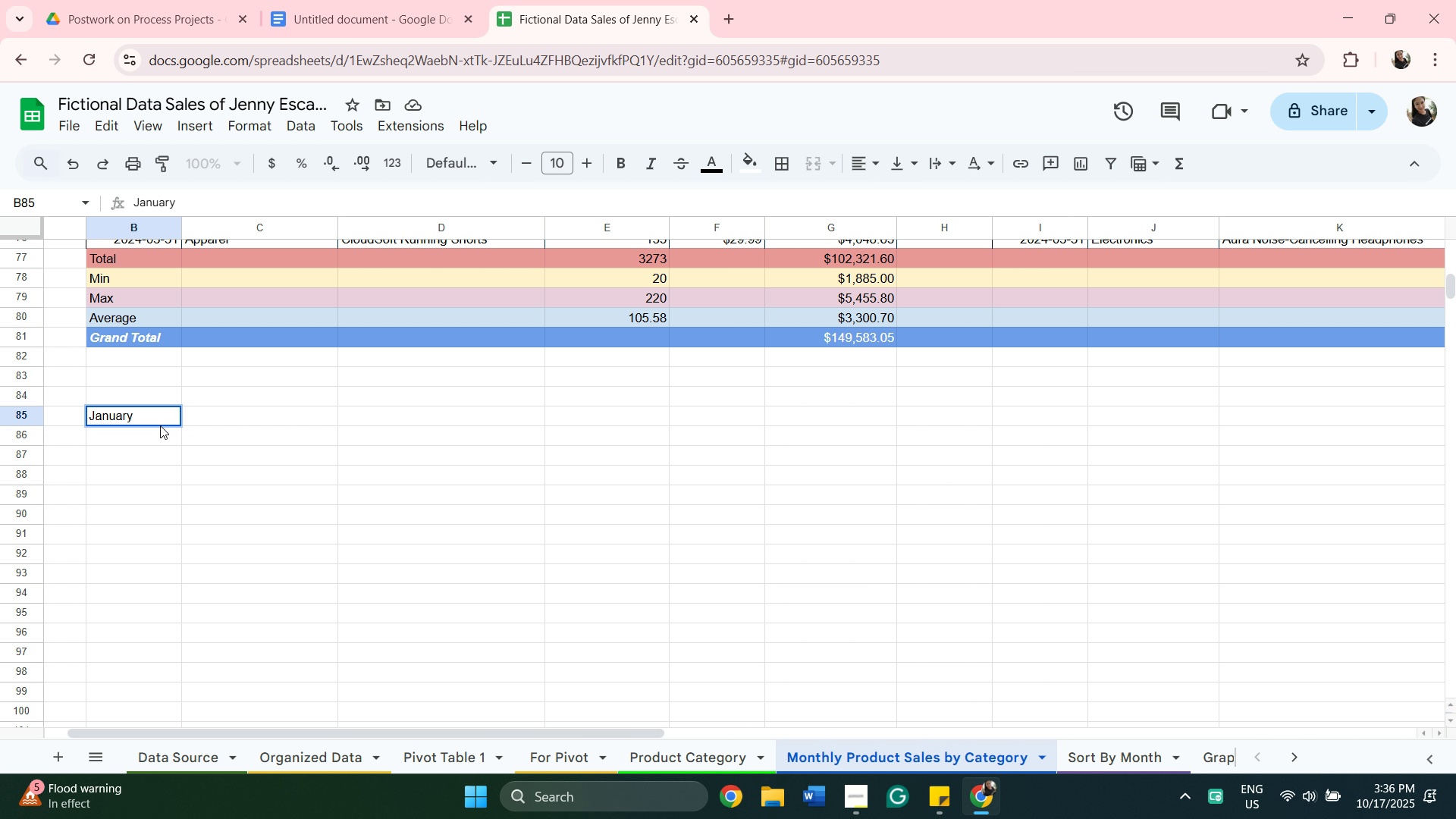 
key(Enter)
 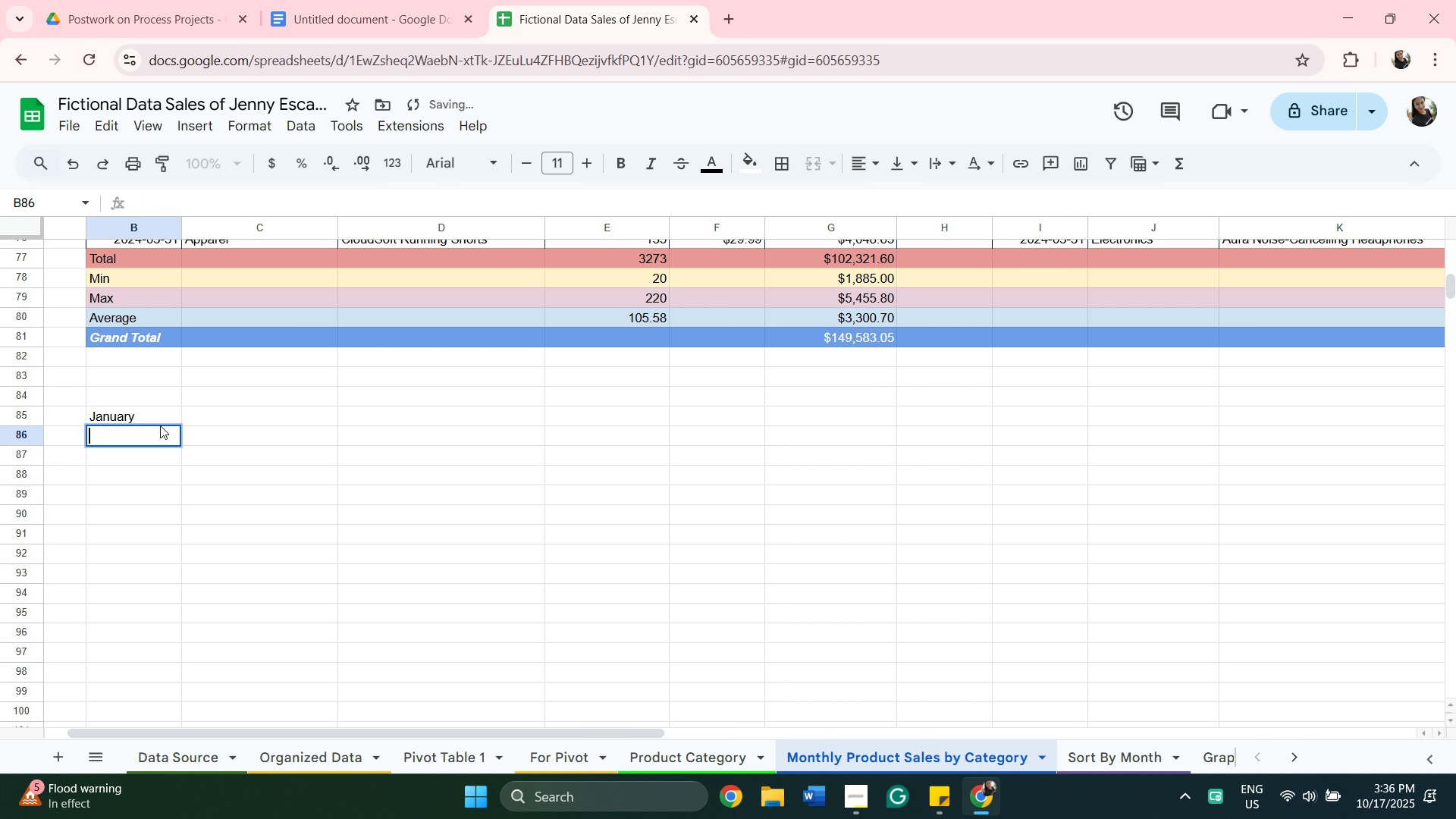 
key(Enter)
 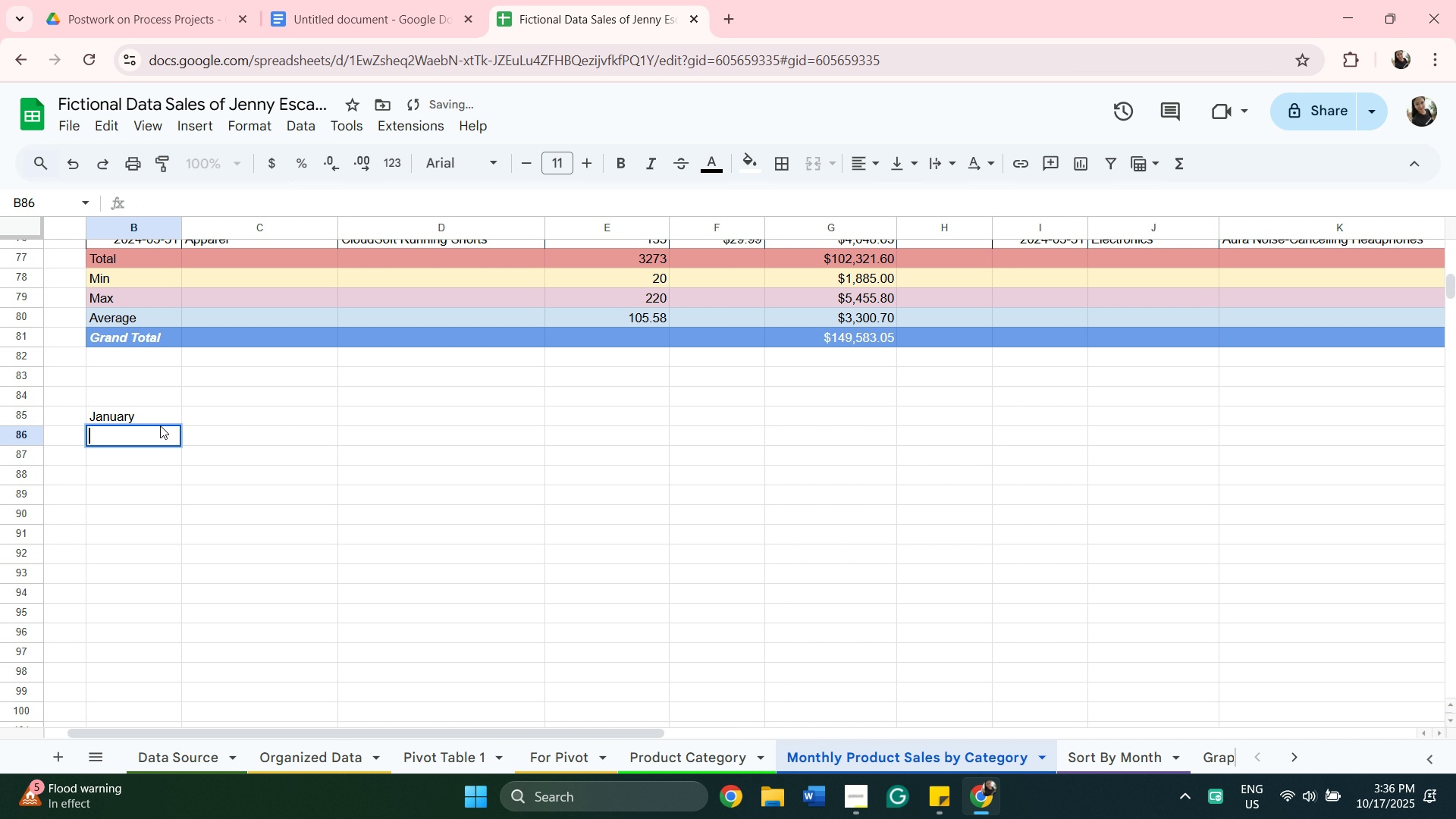 
type(Febr)
key(Backspace)
key(Backspace)
key(Backspace)
key(Backspace)
key(Backspace)
key(Backspace)
 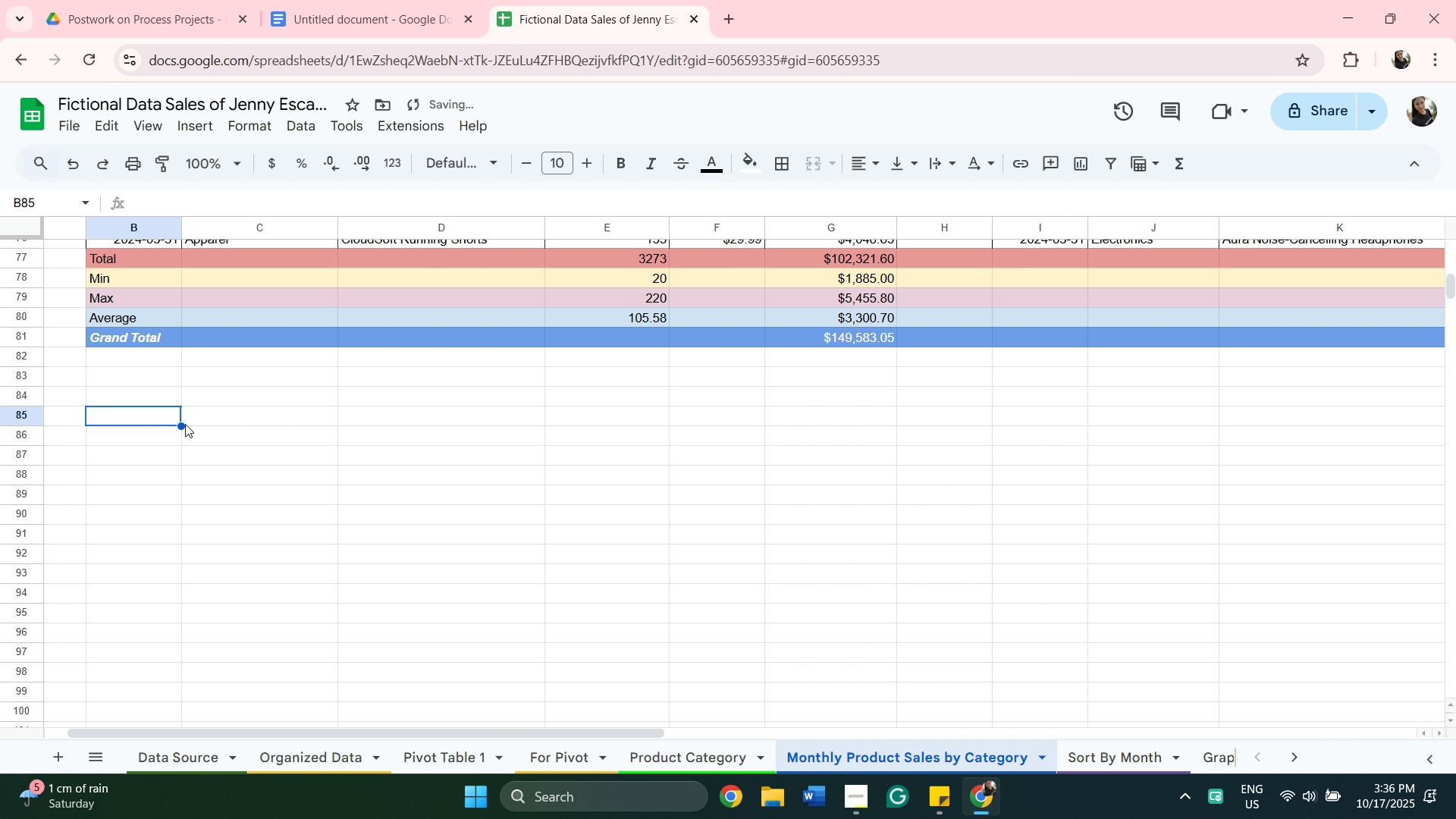 
left_click_drag(start_coordinate=[155, 420], to_coordinate=[159, 420])
 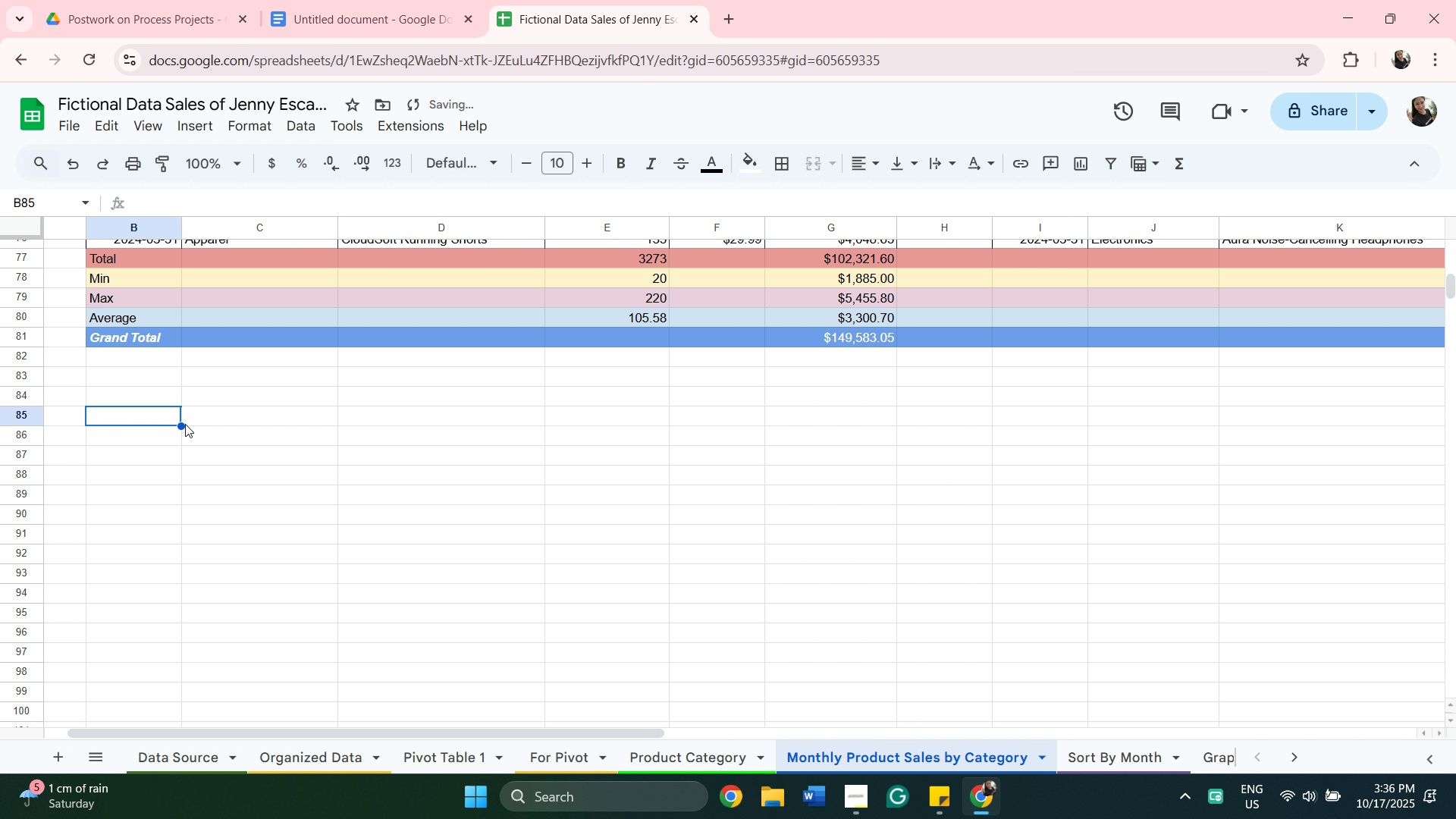 
scroll: coordinate [187, 419], scroll_direction: up, amount: 1.0
 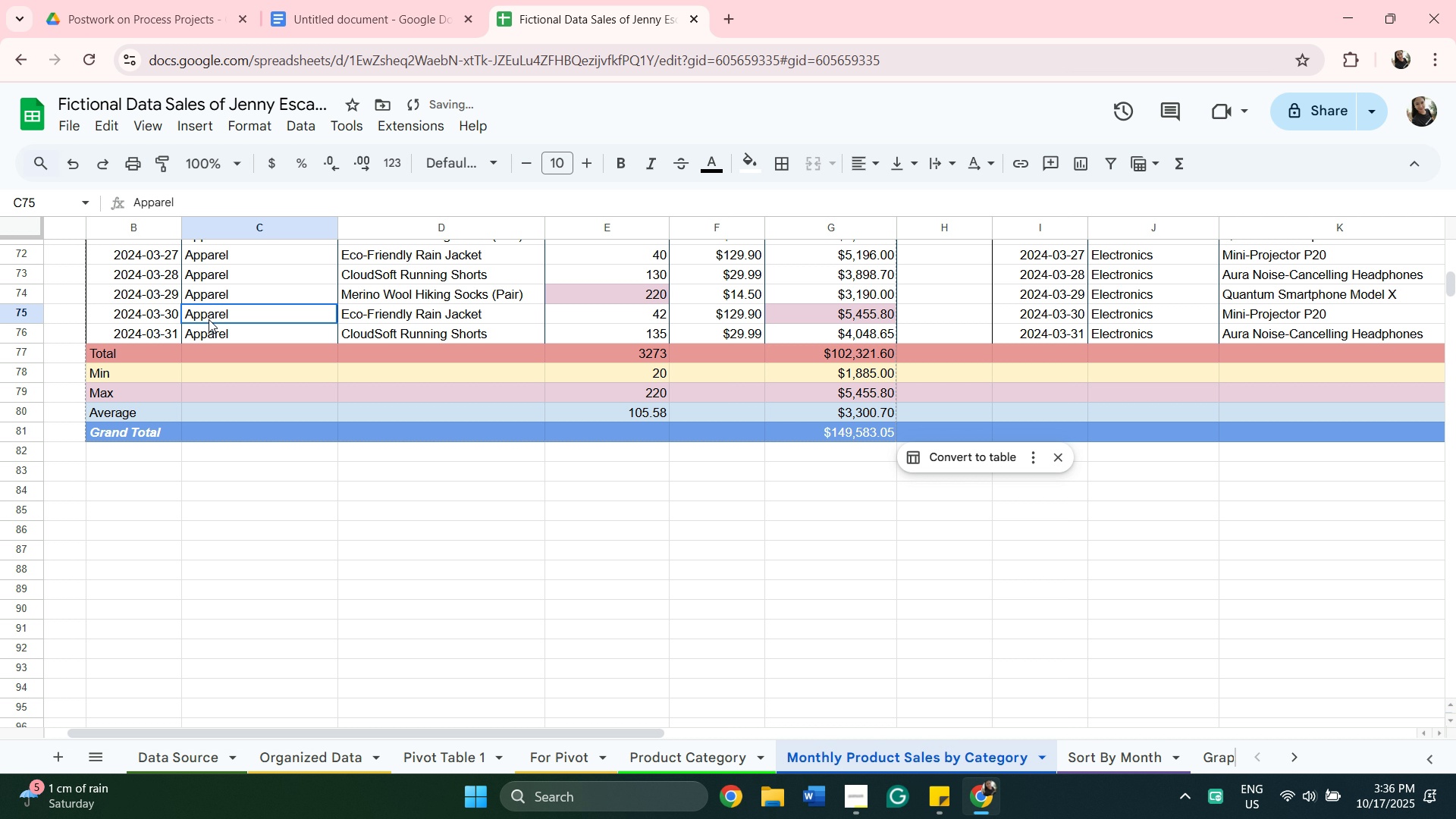 
right_click([209, 319])
 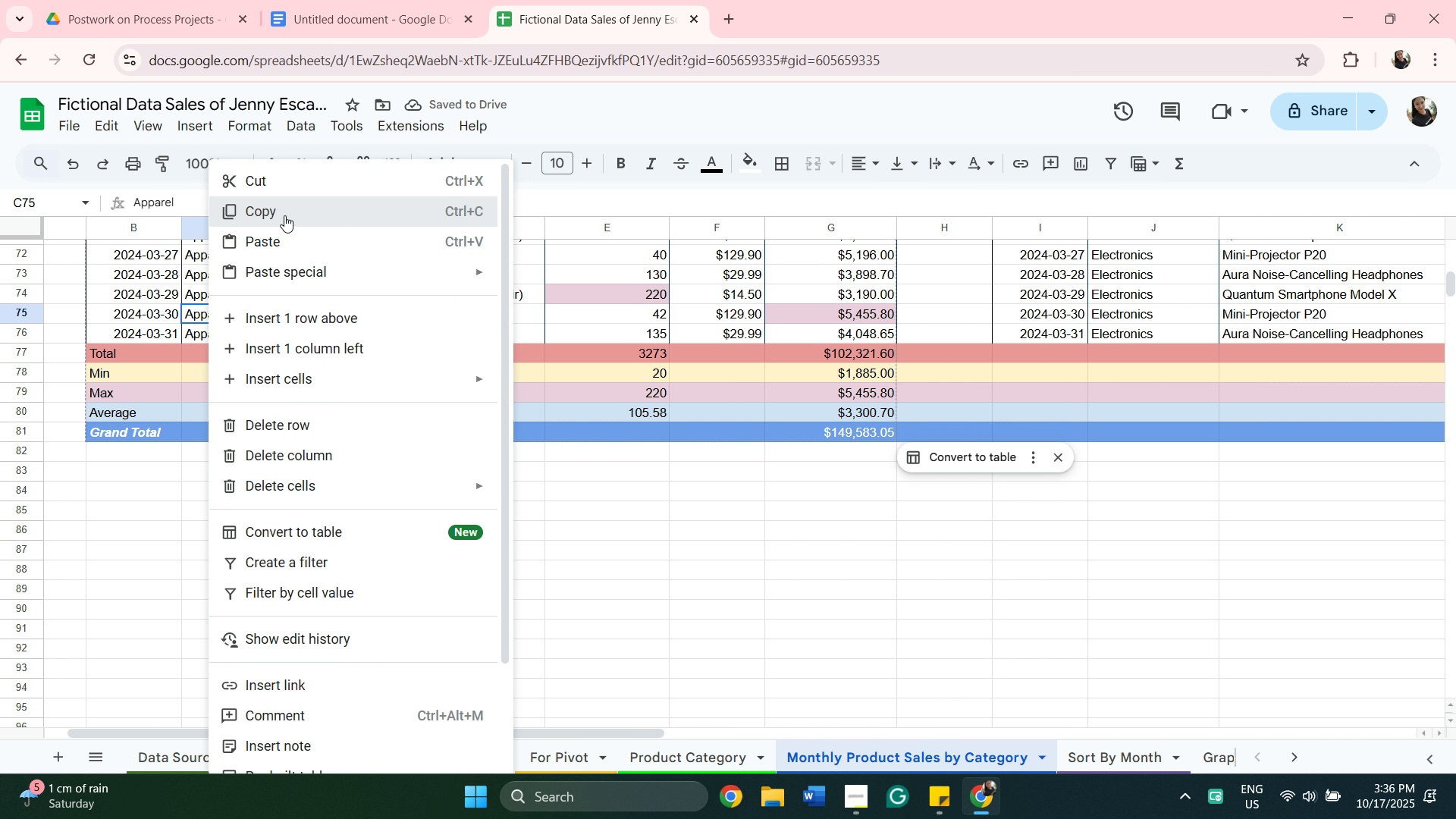 
left_click([284, 215])
 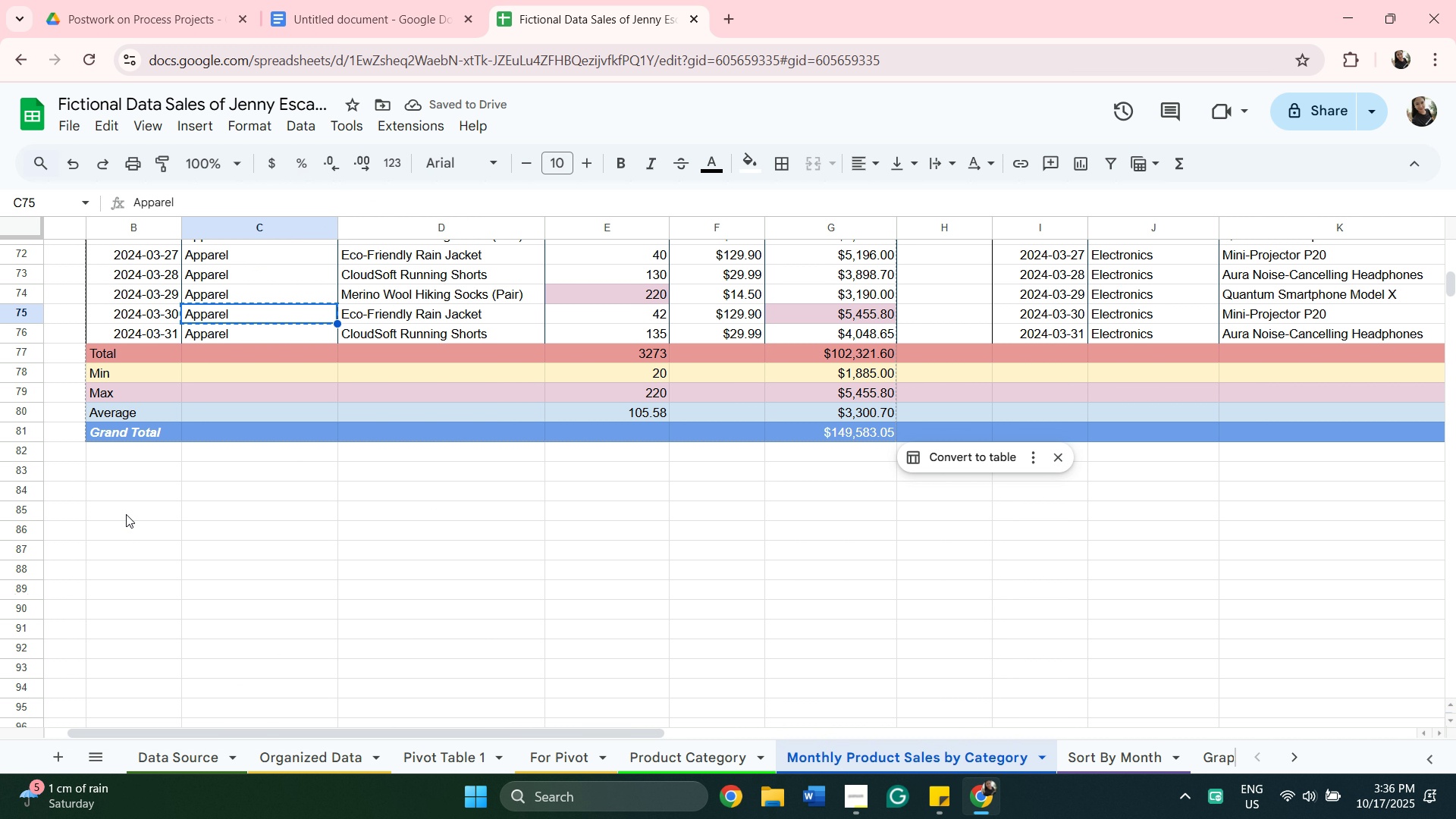 
left_click([126, 514])
 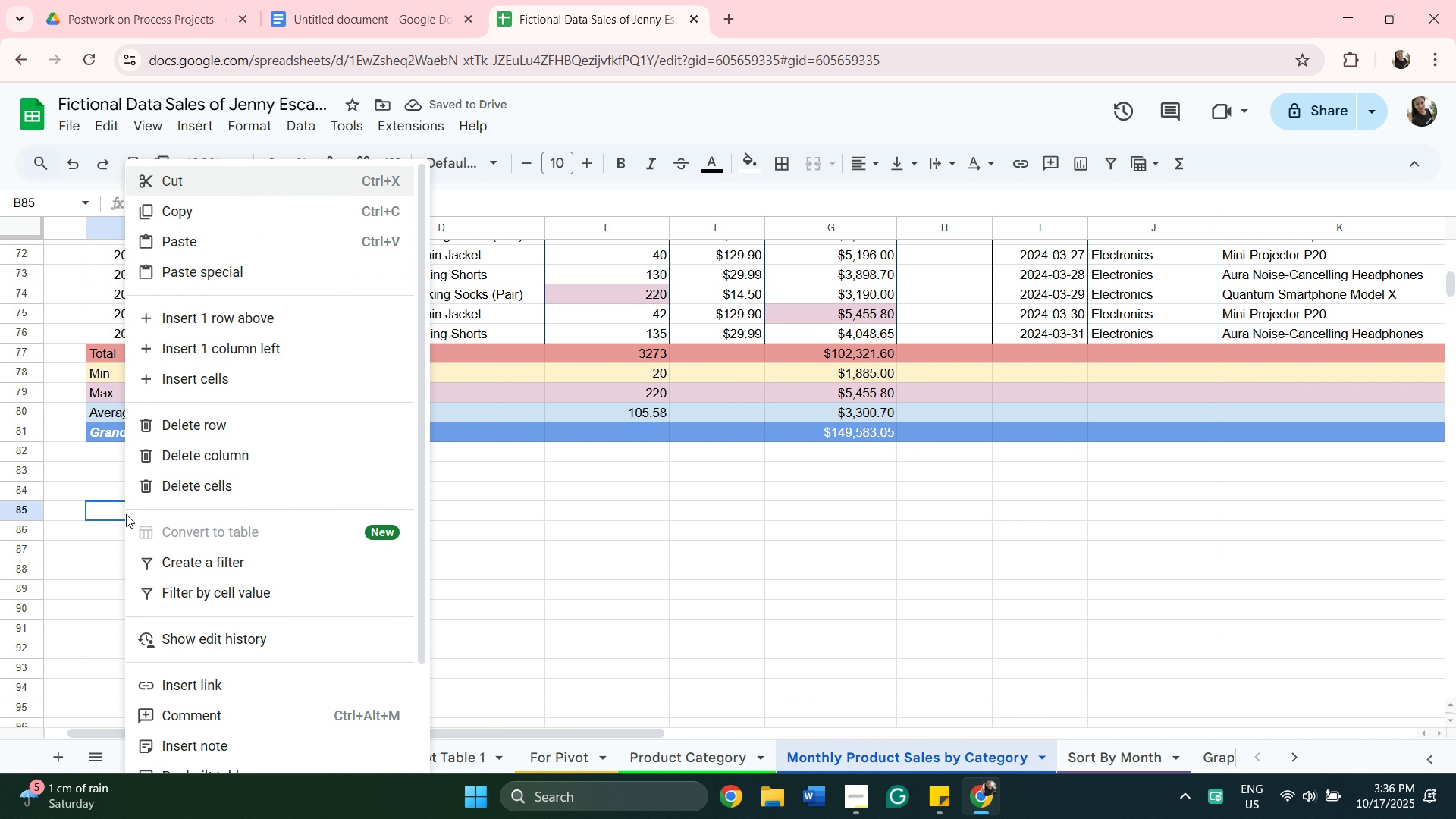 
right_click([126, 514])
 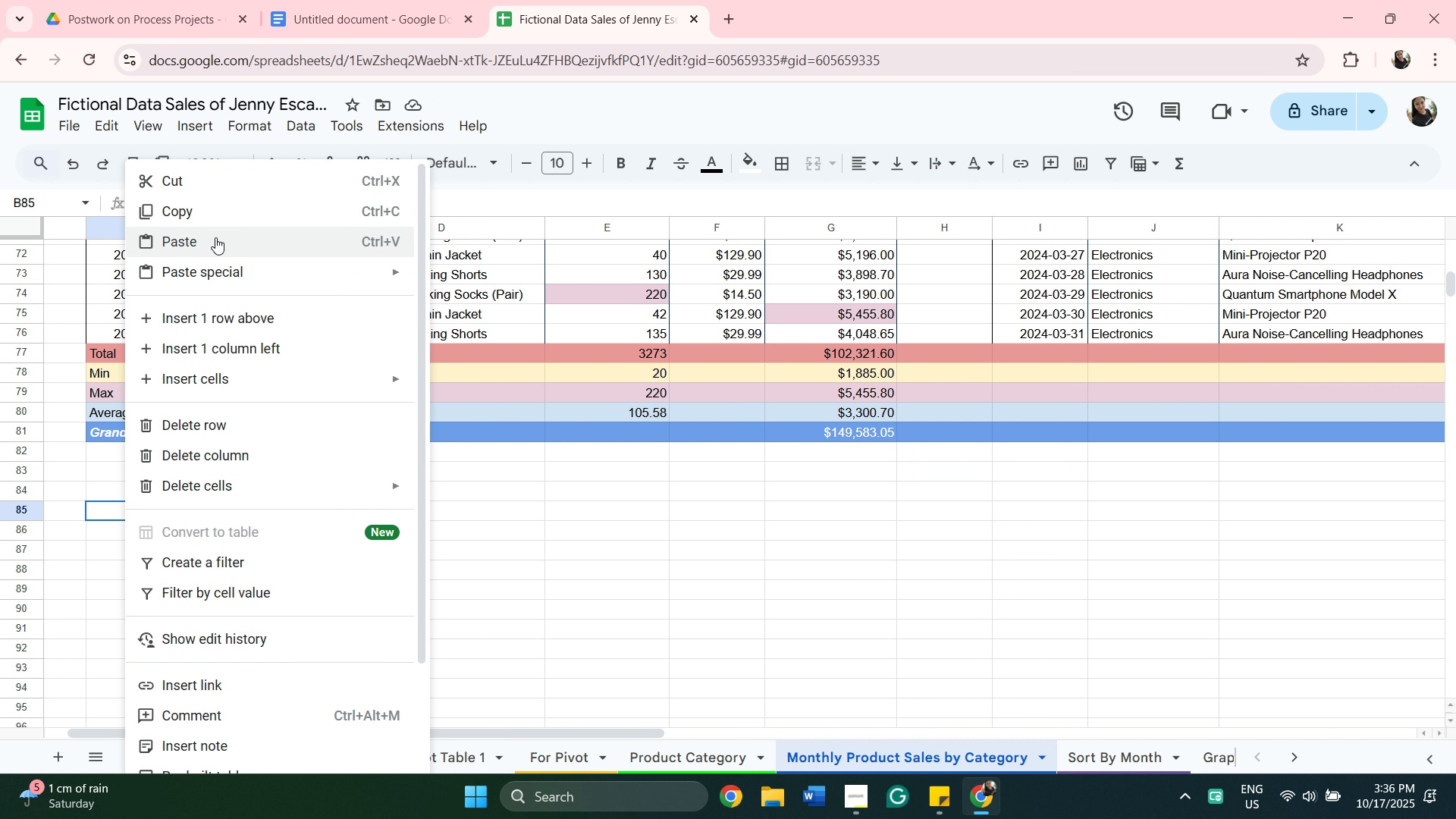 
left_click([217, 236])
 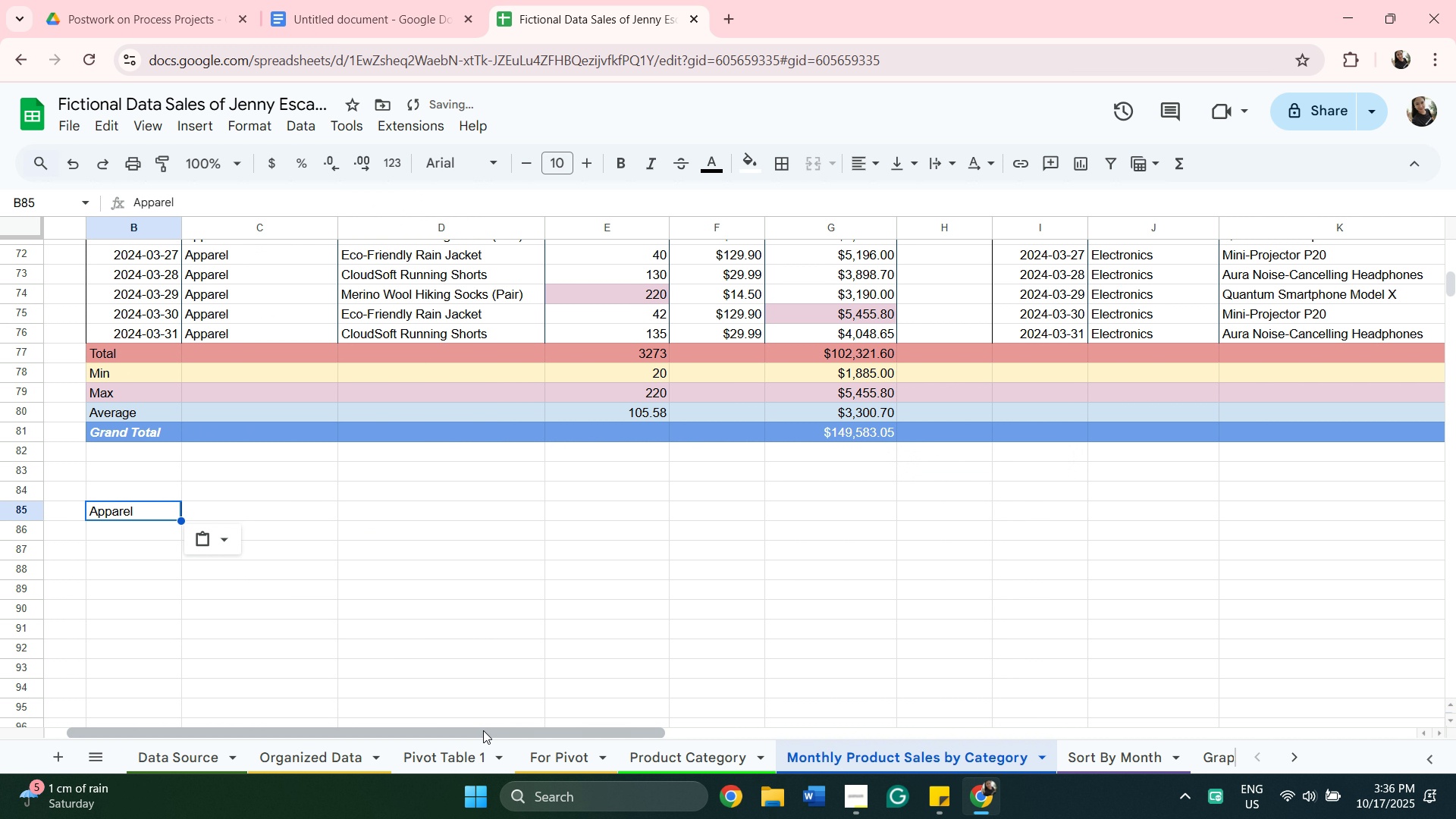 
left_click_drag(start_coordinate=[483, 730], to_coordinate=[633, 730])
 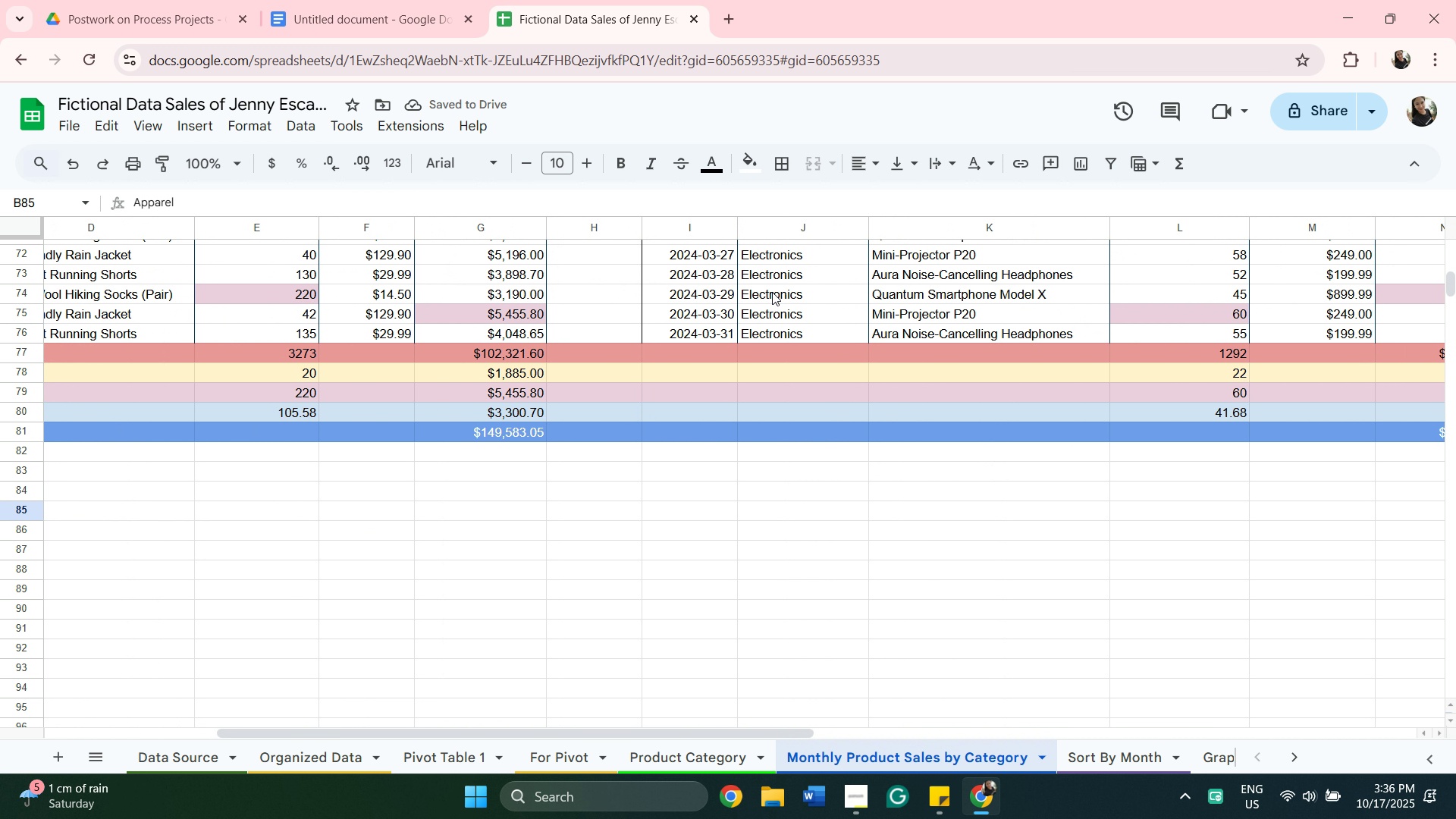 
left_click([772, 292])
 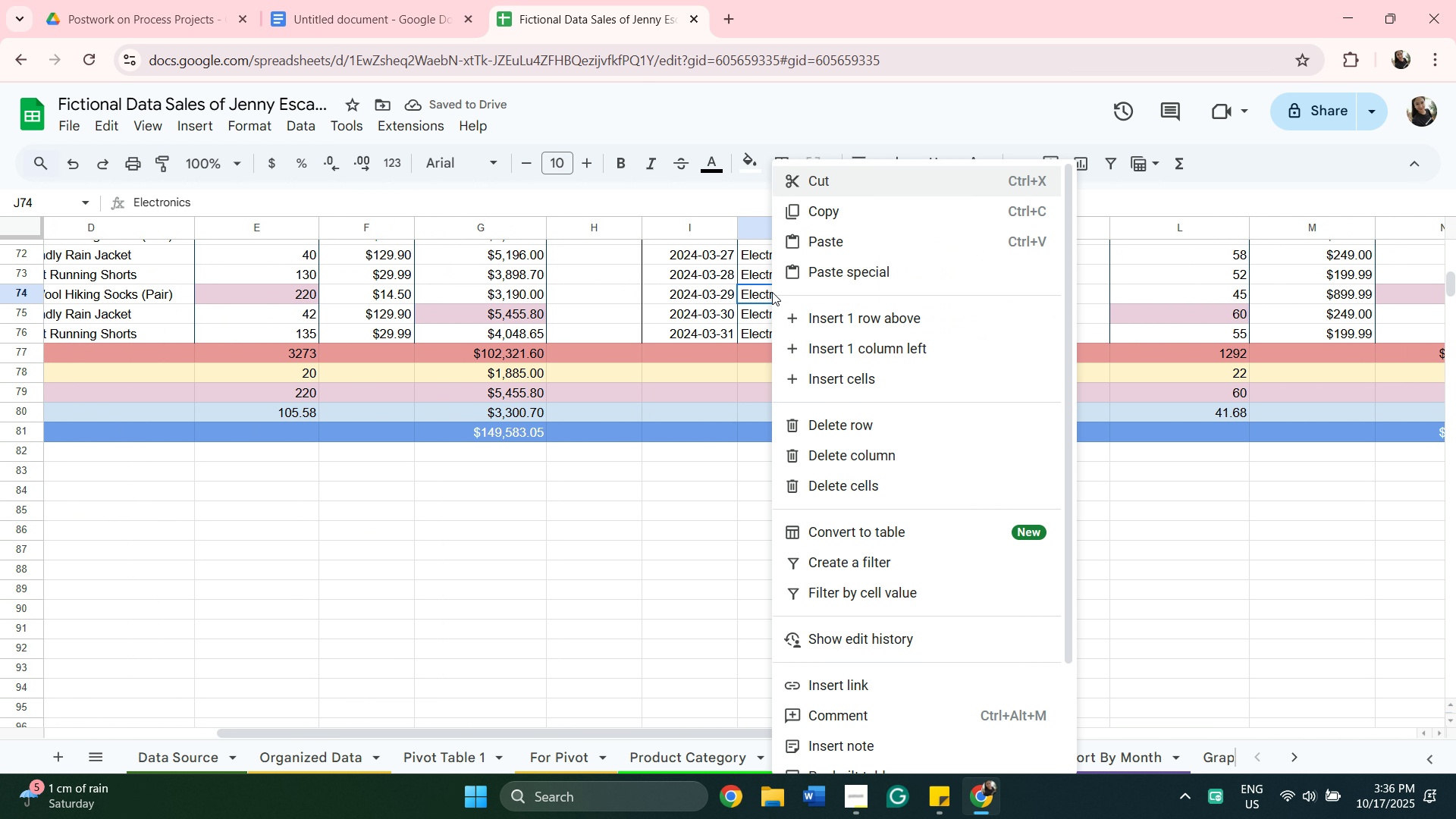 
right_click([772, 292])
 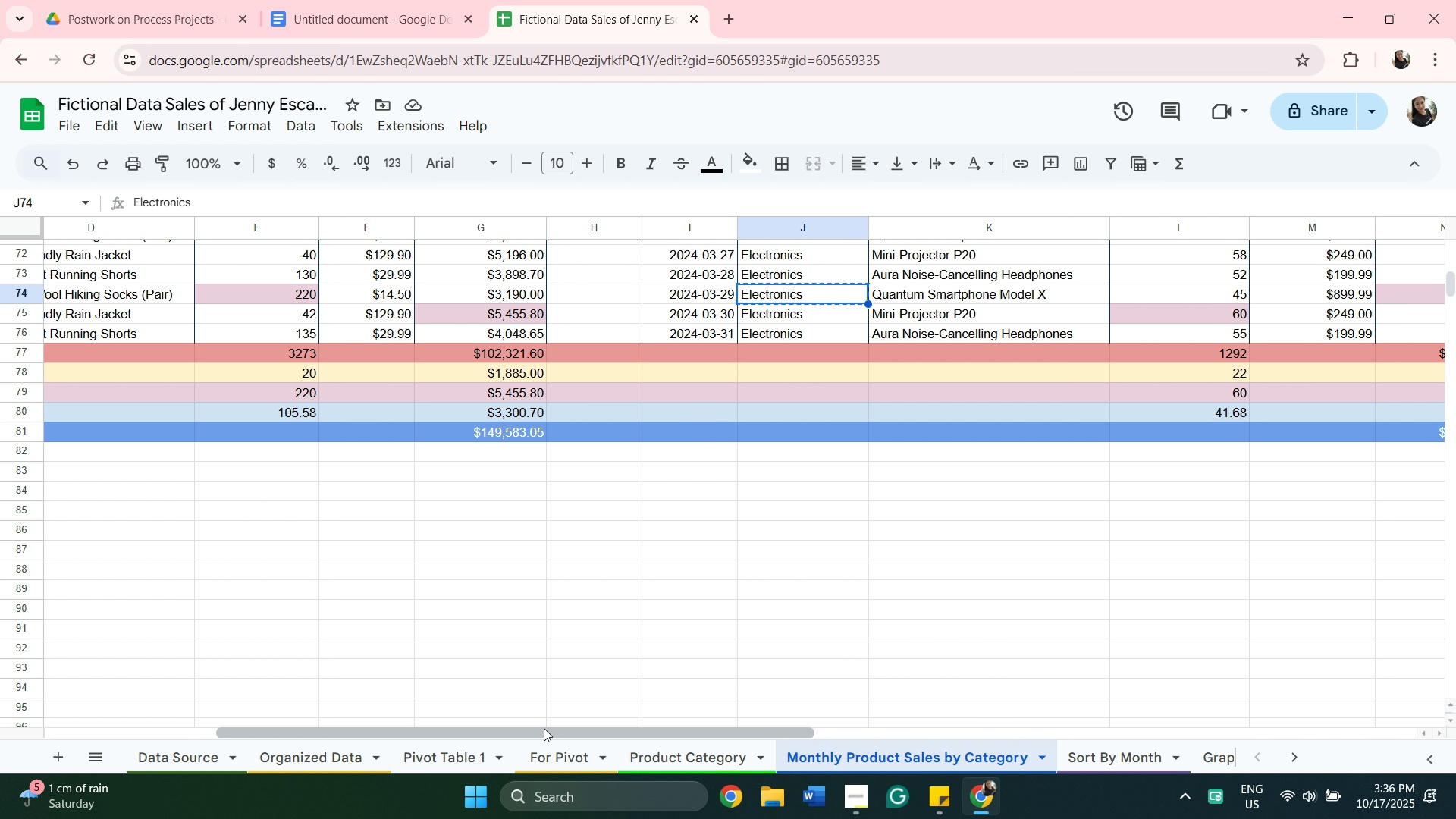 
left_click_drag(start_coordinate=[568, 731], to_coordinate=[142, 716])
 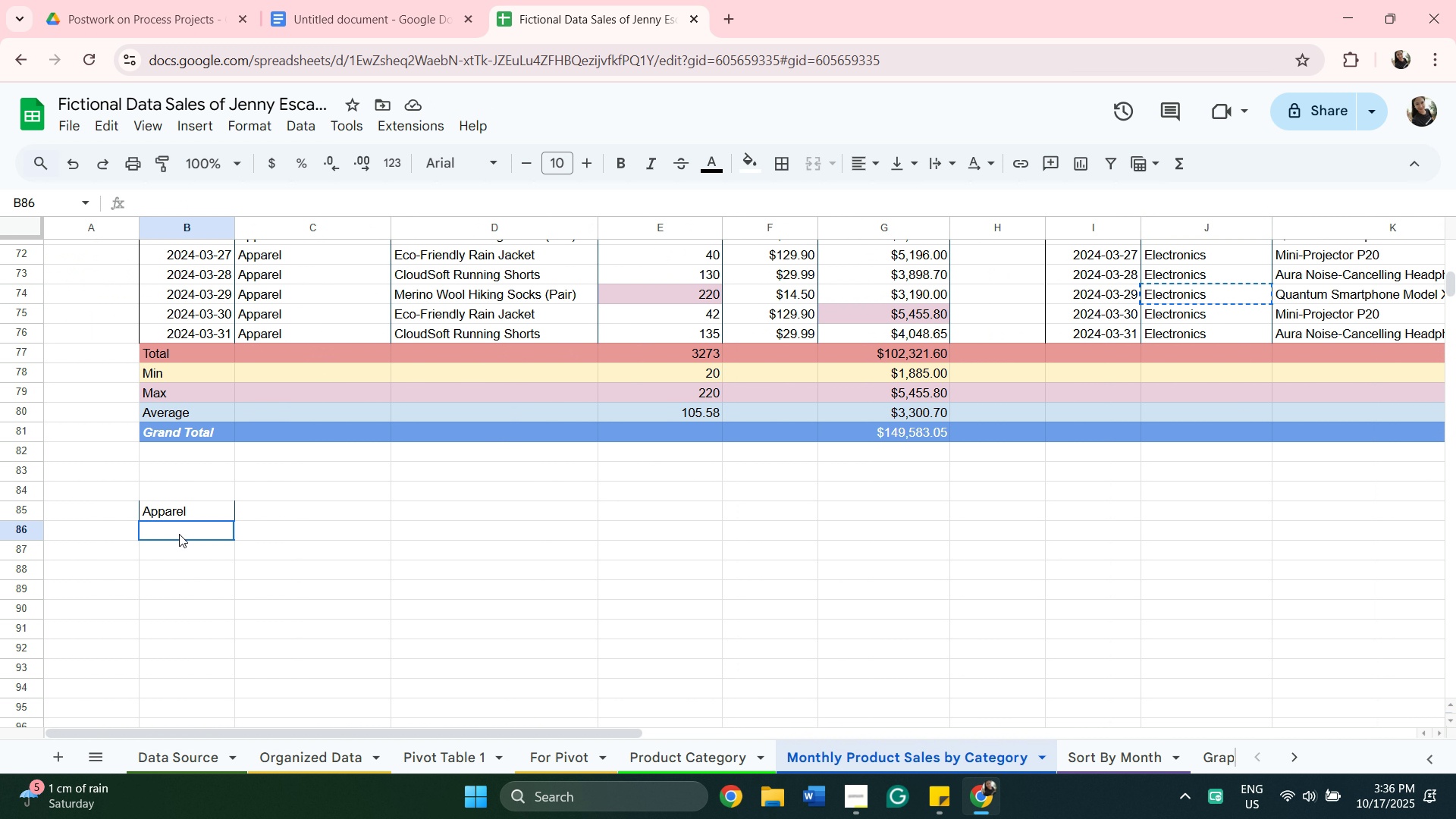 
right_click([179, 534])
 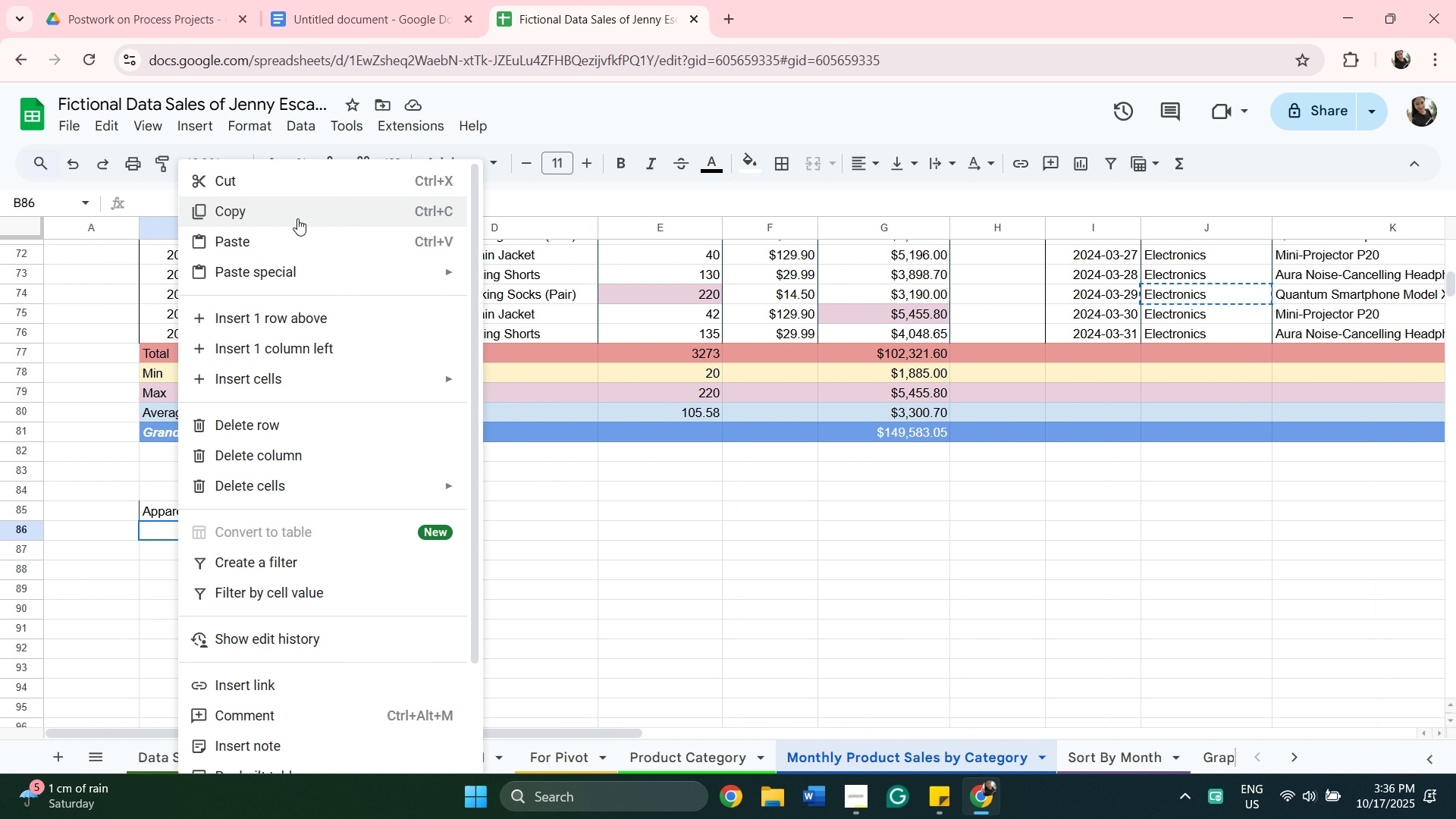 
left_click([298, 216])
 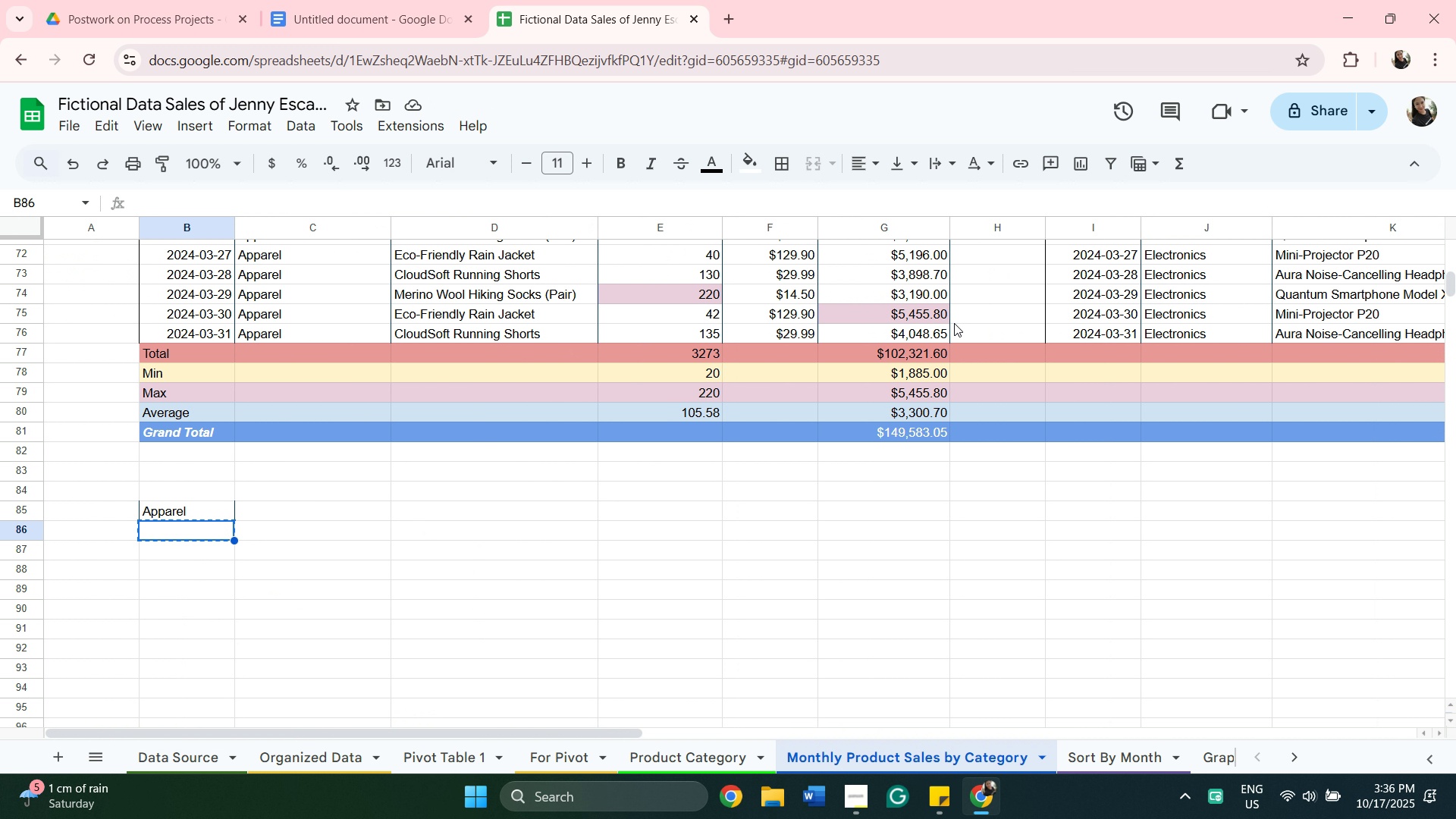 
right_click([1166, 314])
 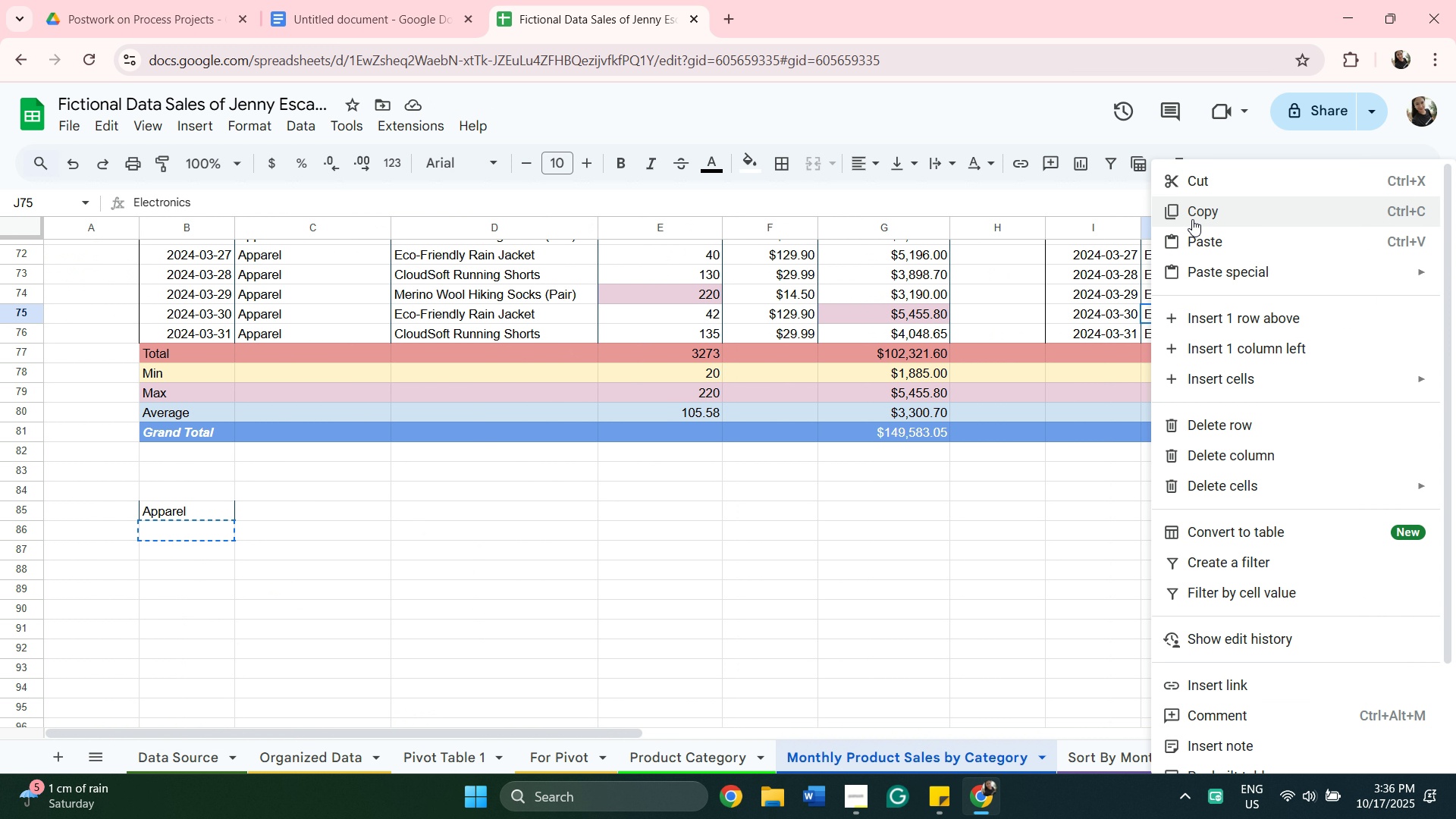 
left_click([1192, 219])
 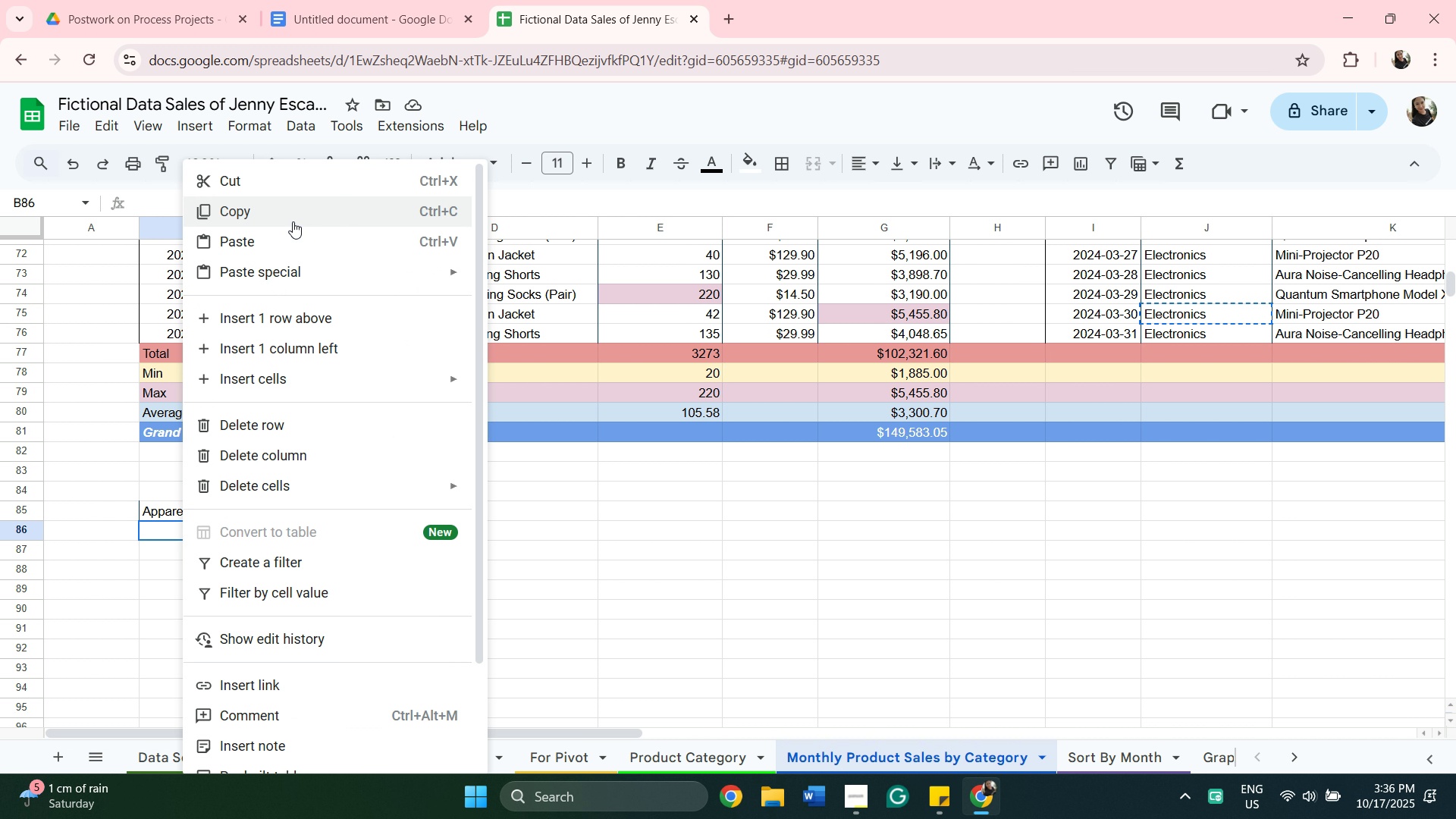 
left_click([302, 250])
 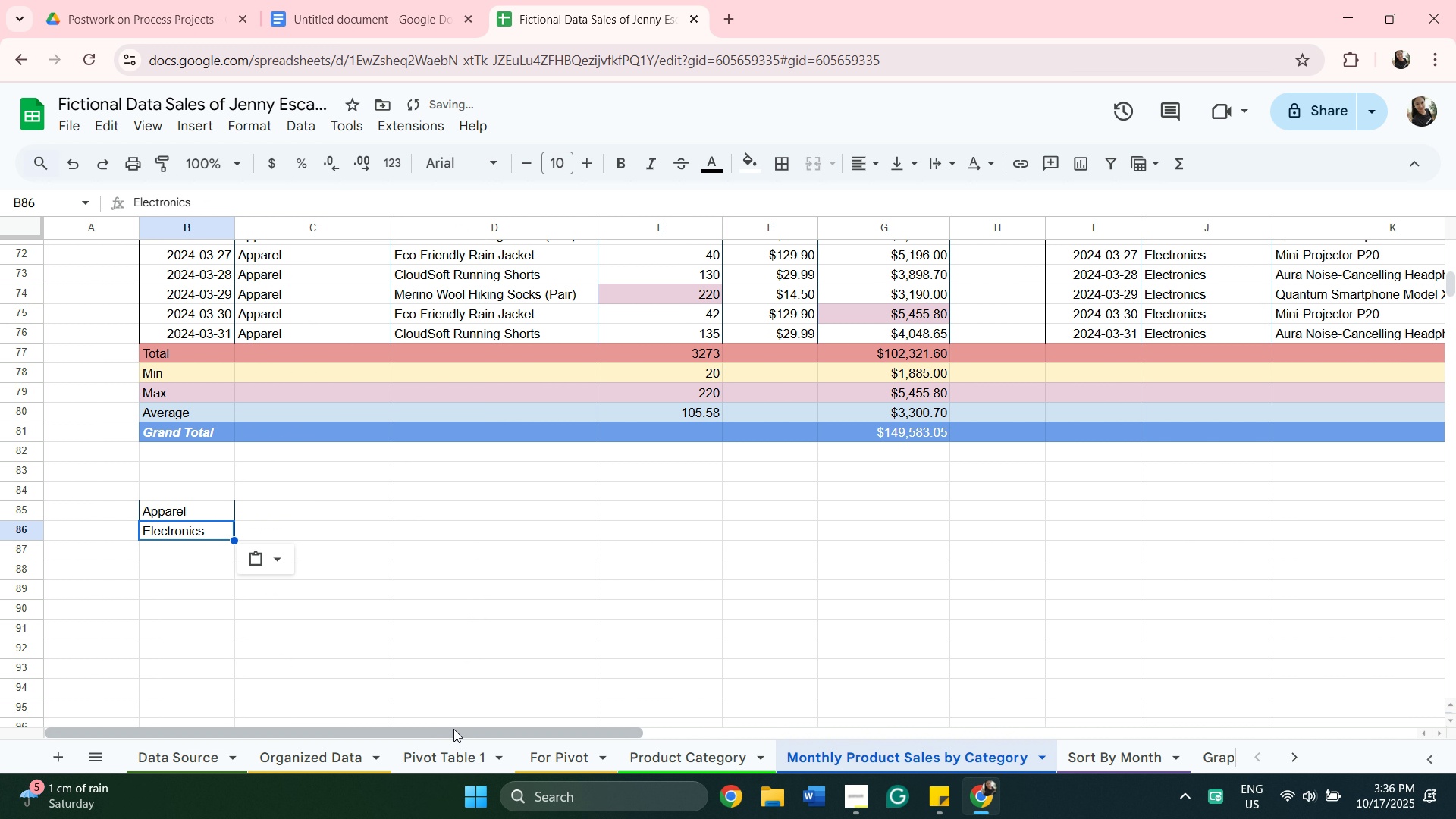 
left_click_drag(start_coordinate=[455, 730], to_coordinate=[865, 726])
 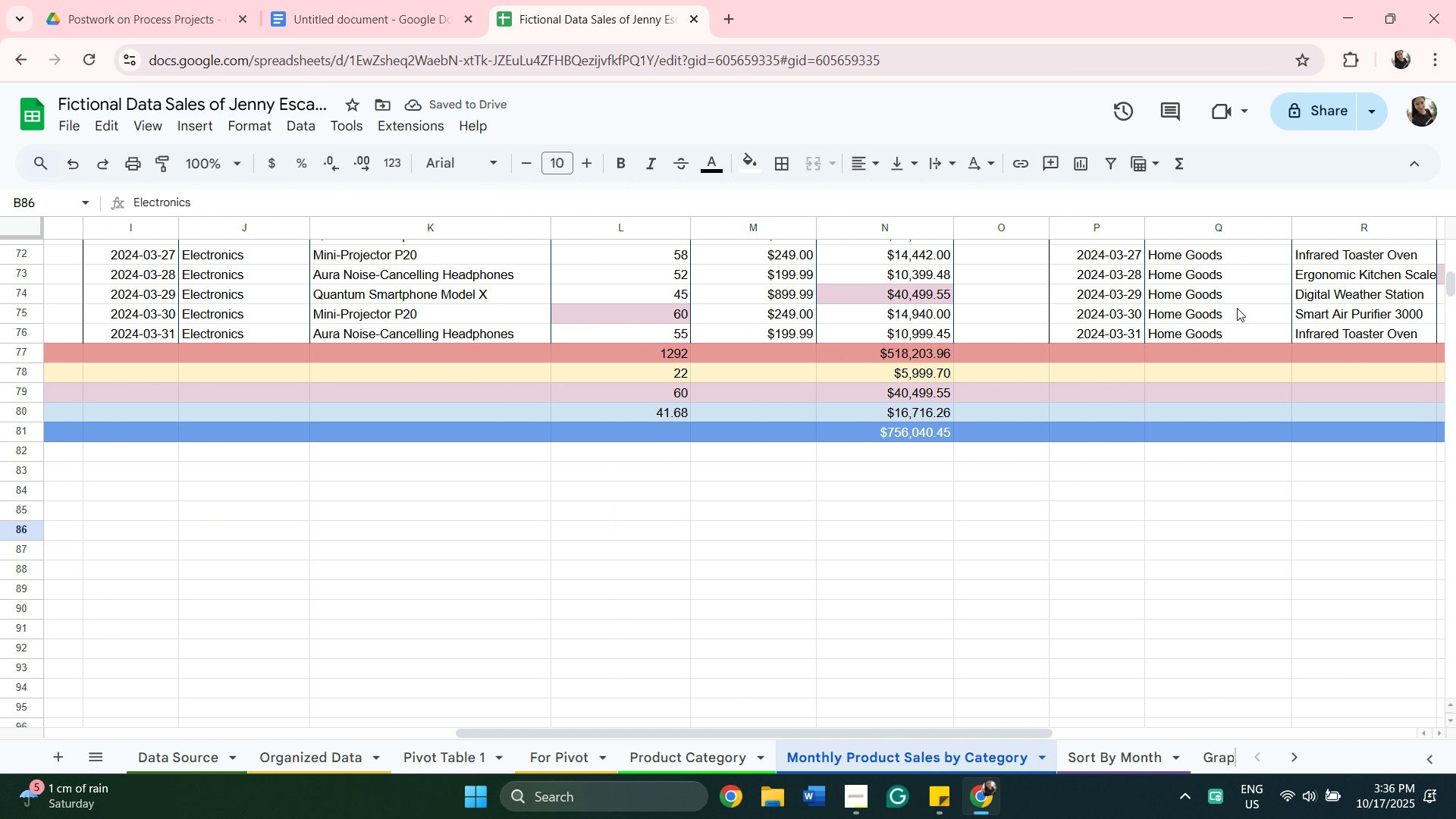 
right_click([1230, 310])
 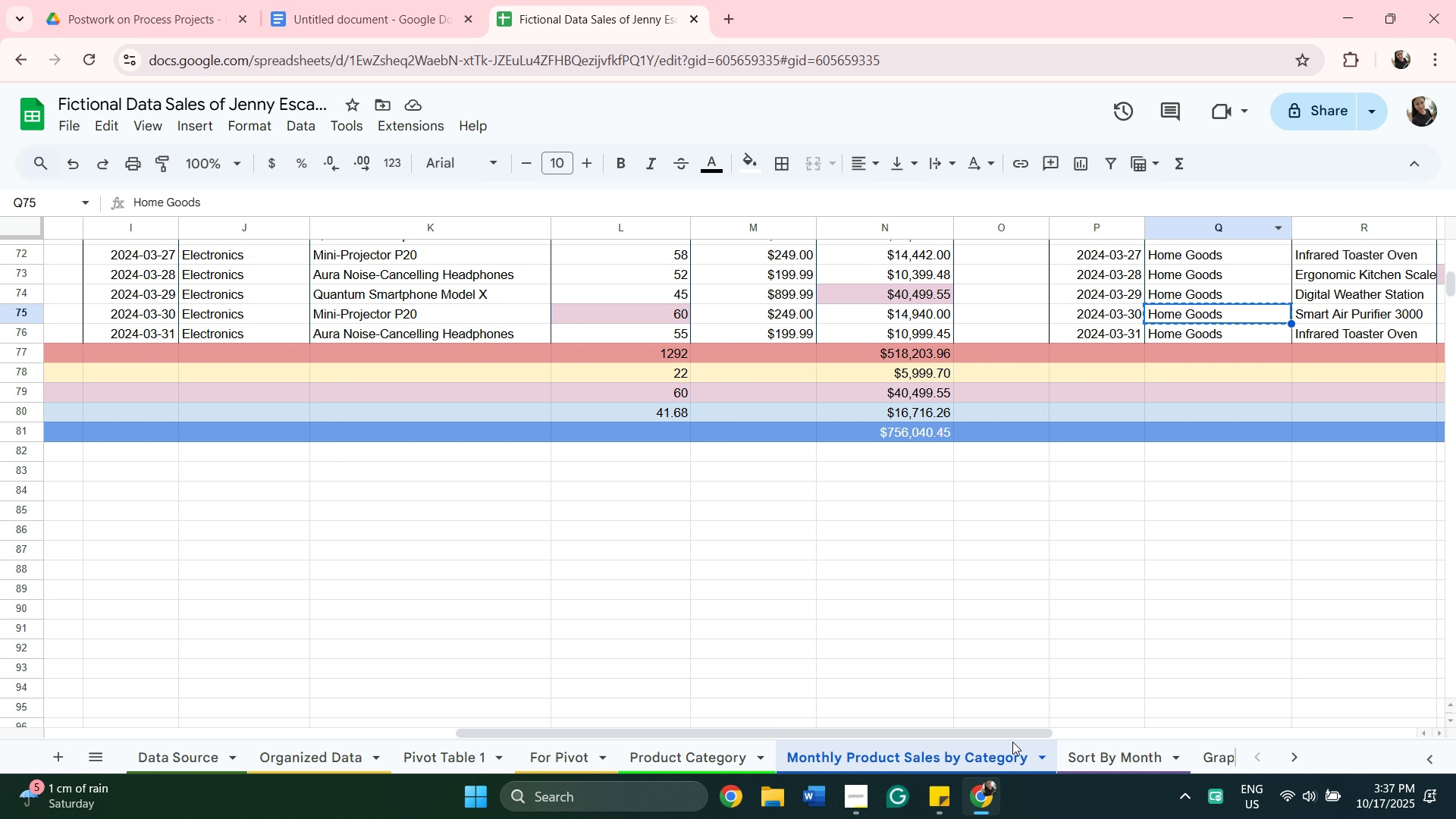 
left_click_drag(start_coordinate=[1011, 731], to_coordinate=[661, 682])
 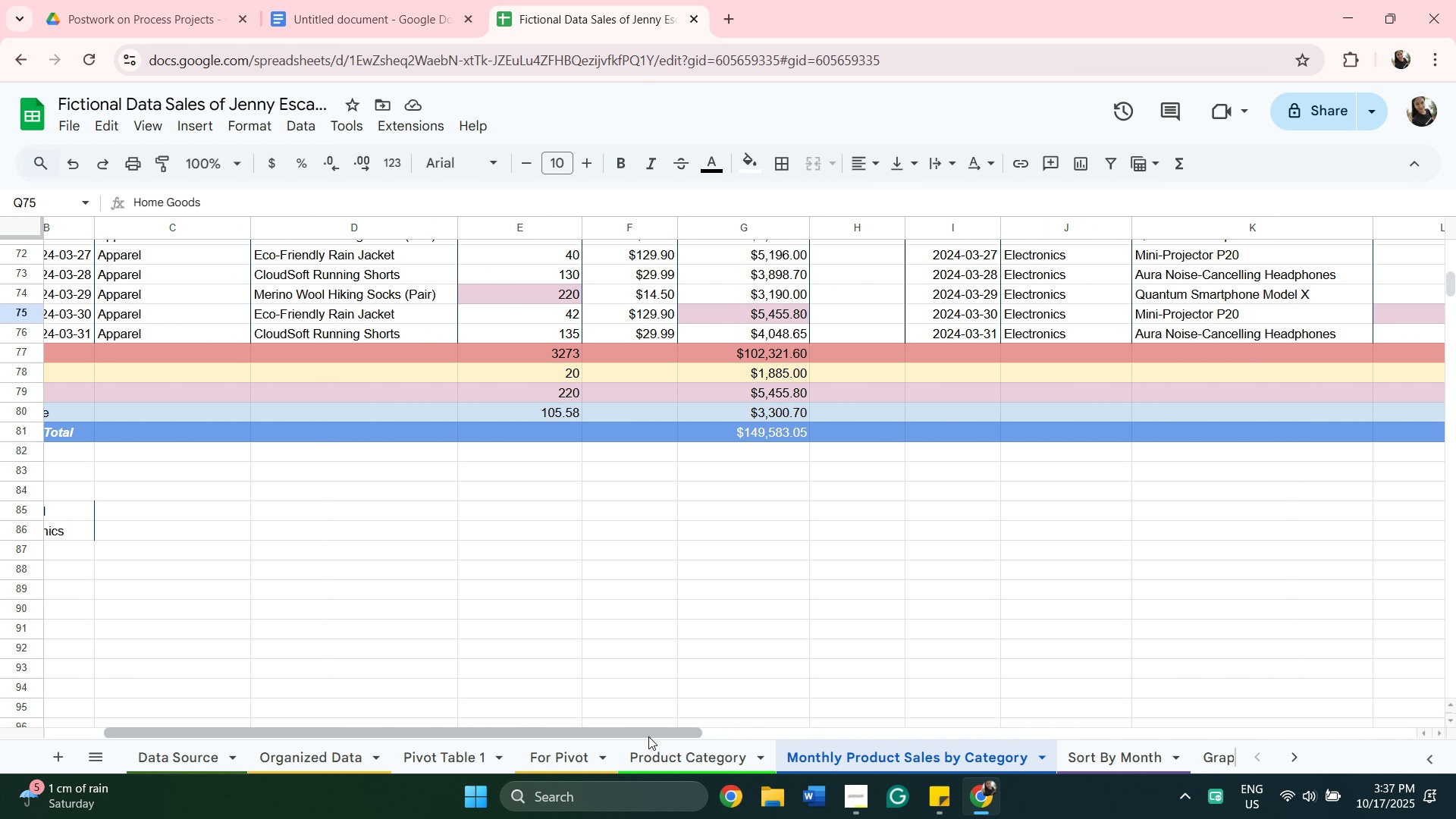 
left_click_drag(start_coordinate=[648, 733], to_coordinate=[469, 708])
 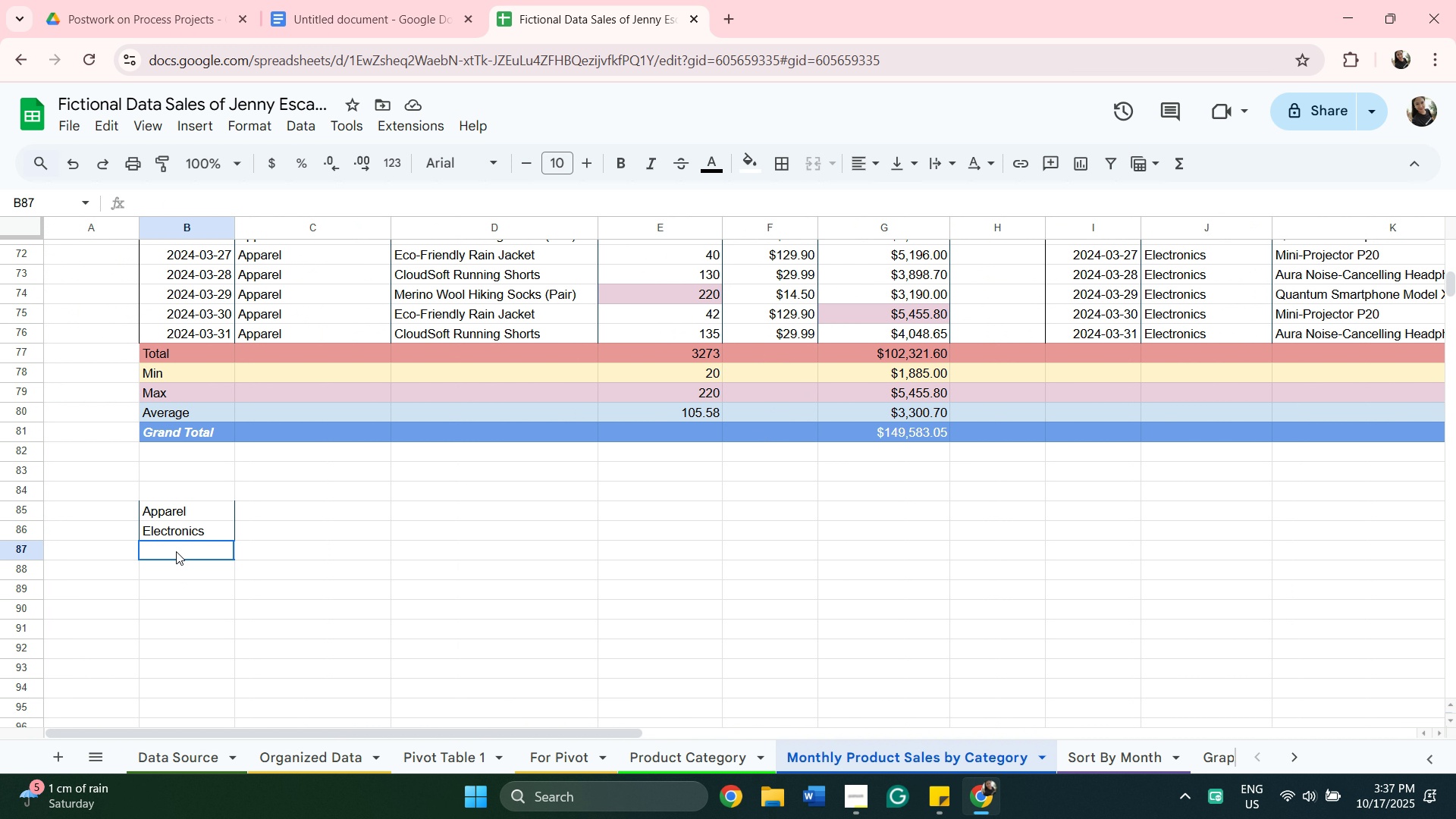 
right_click([176, 551])
 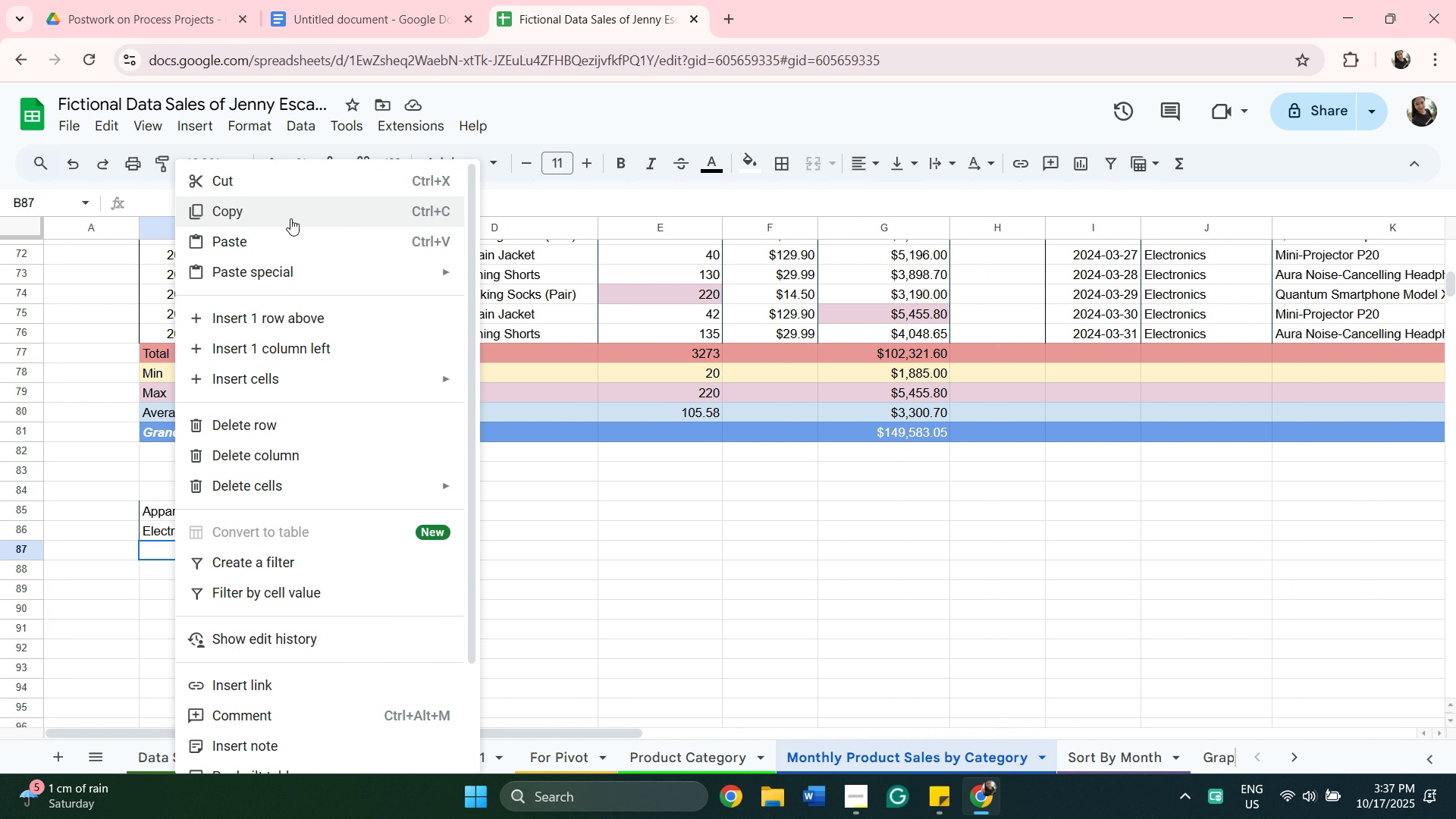 
left_click([291, 218])
 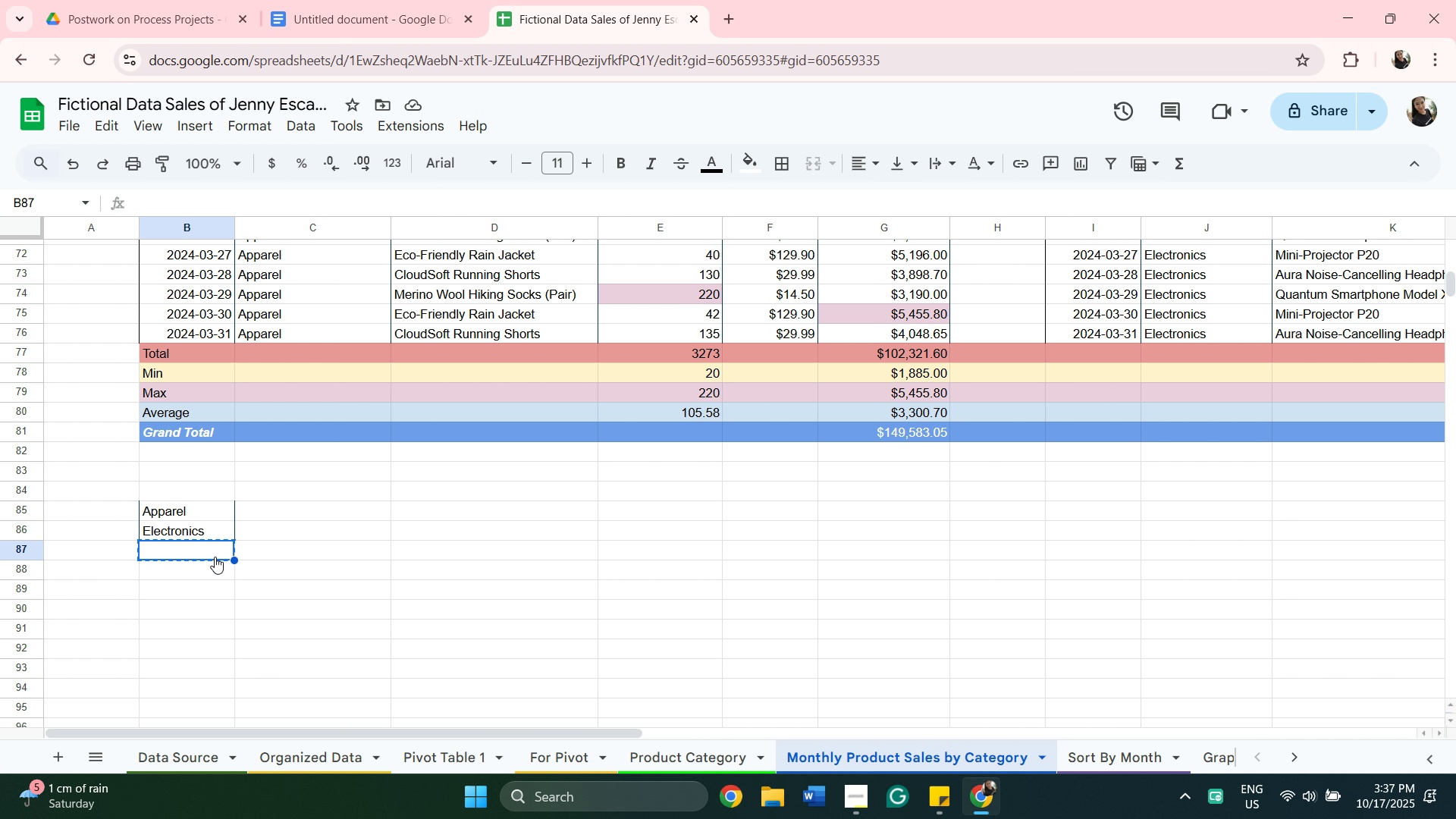 
wait(6.2)
 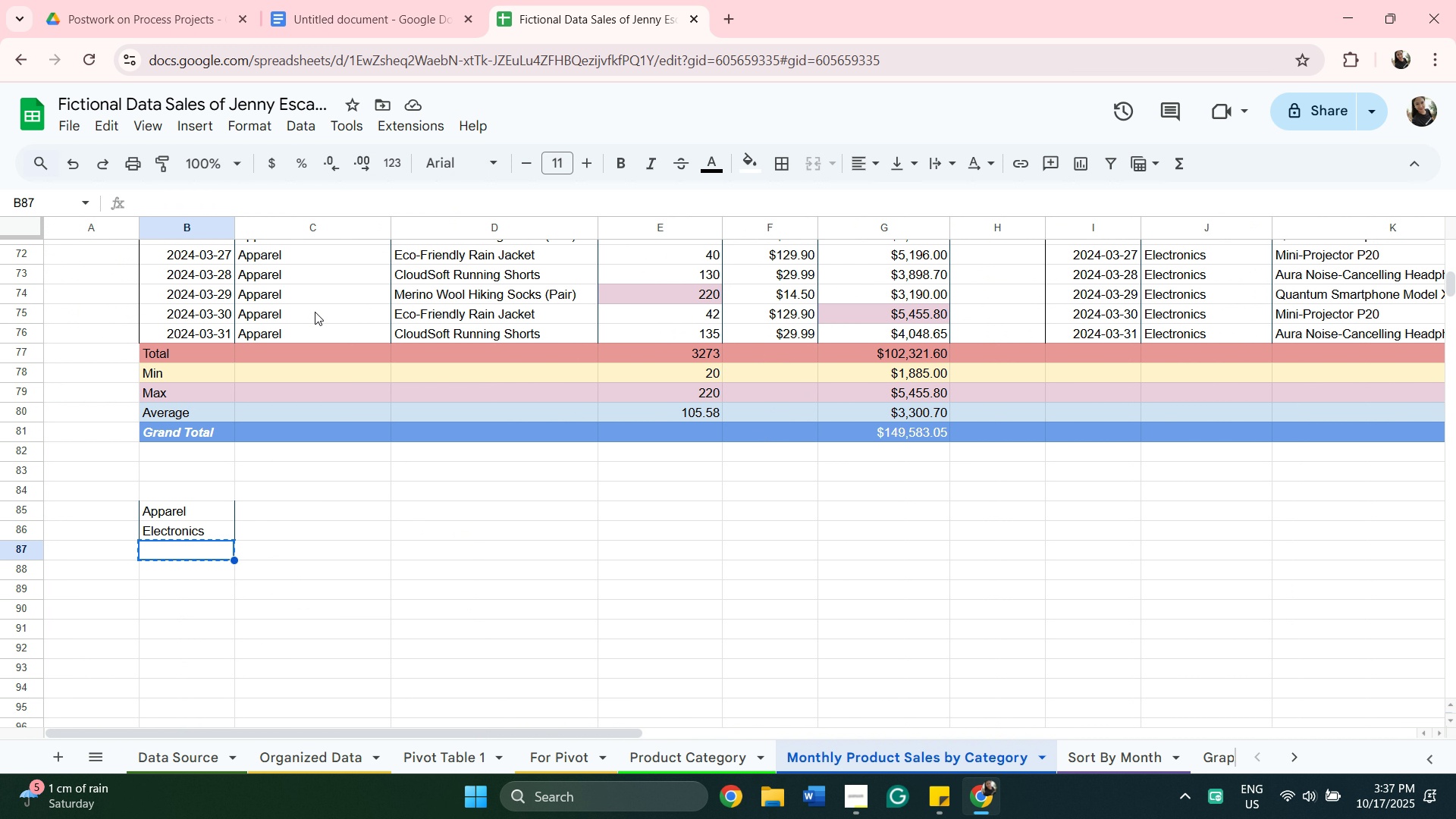 
left_click([268, 250])
 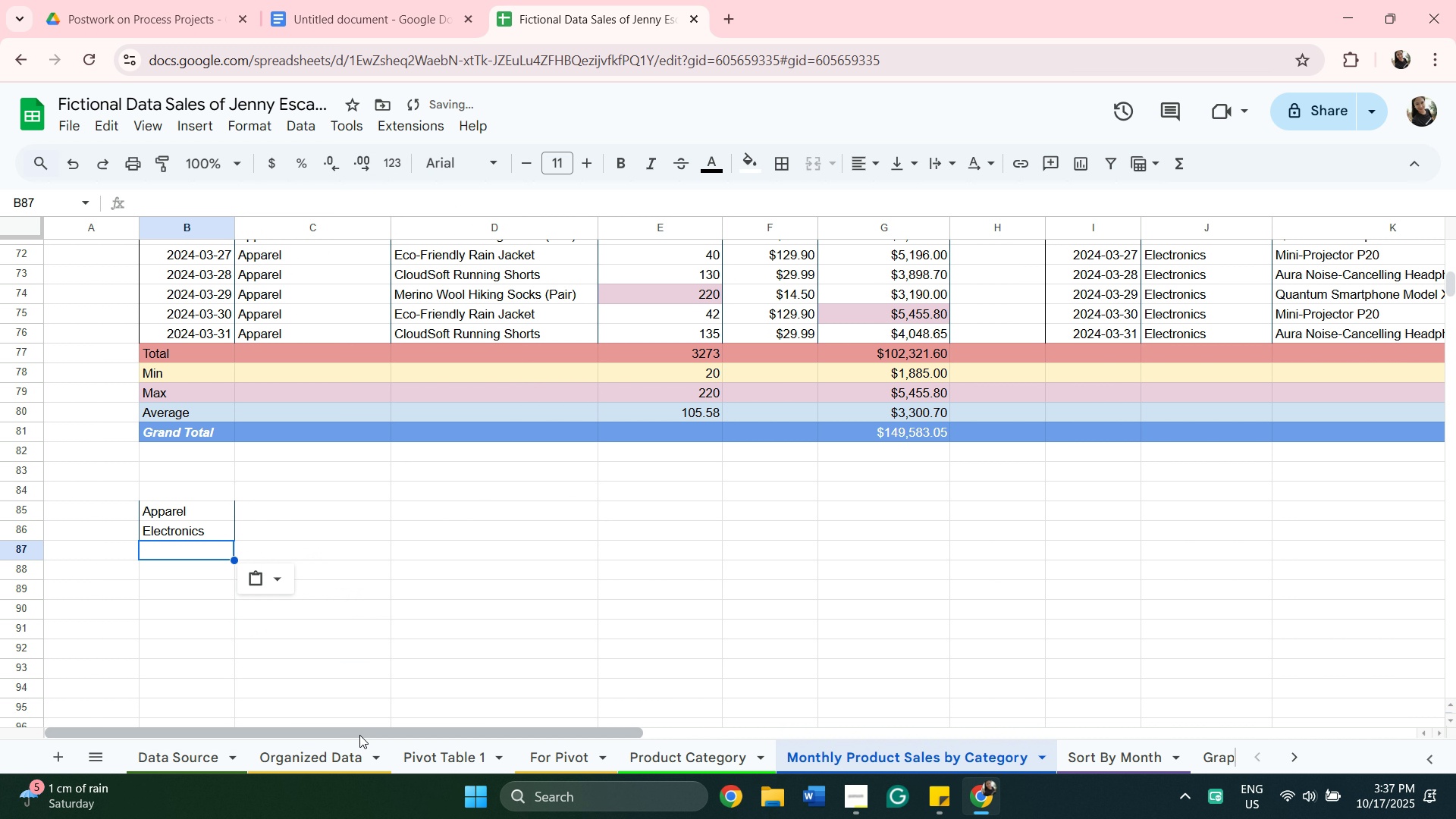 
left_click_drag(start_coordinate=[360, 733], to_coordinate=[1080, 717])
 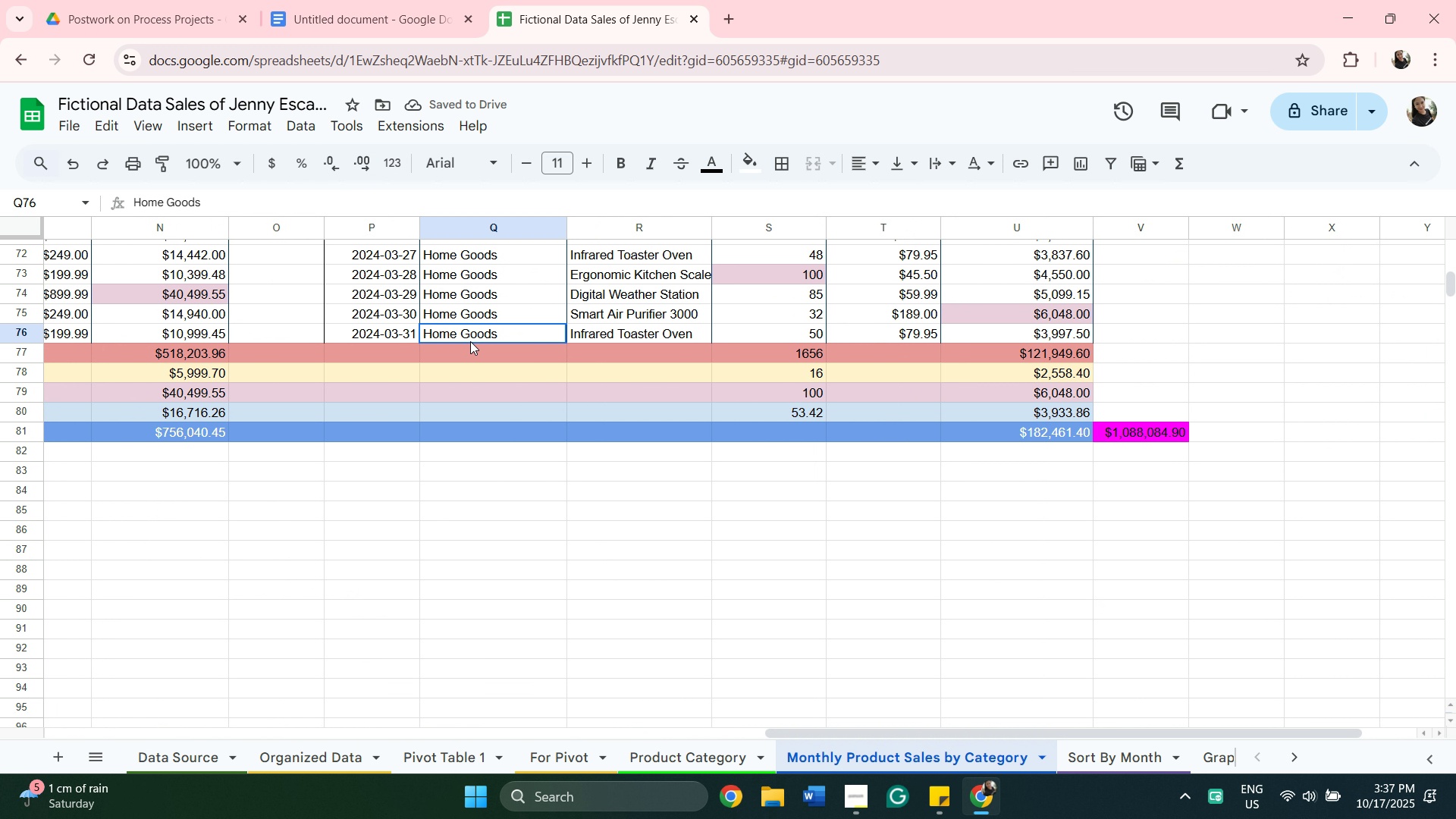 
right_click([470, 341])
 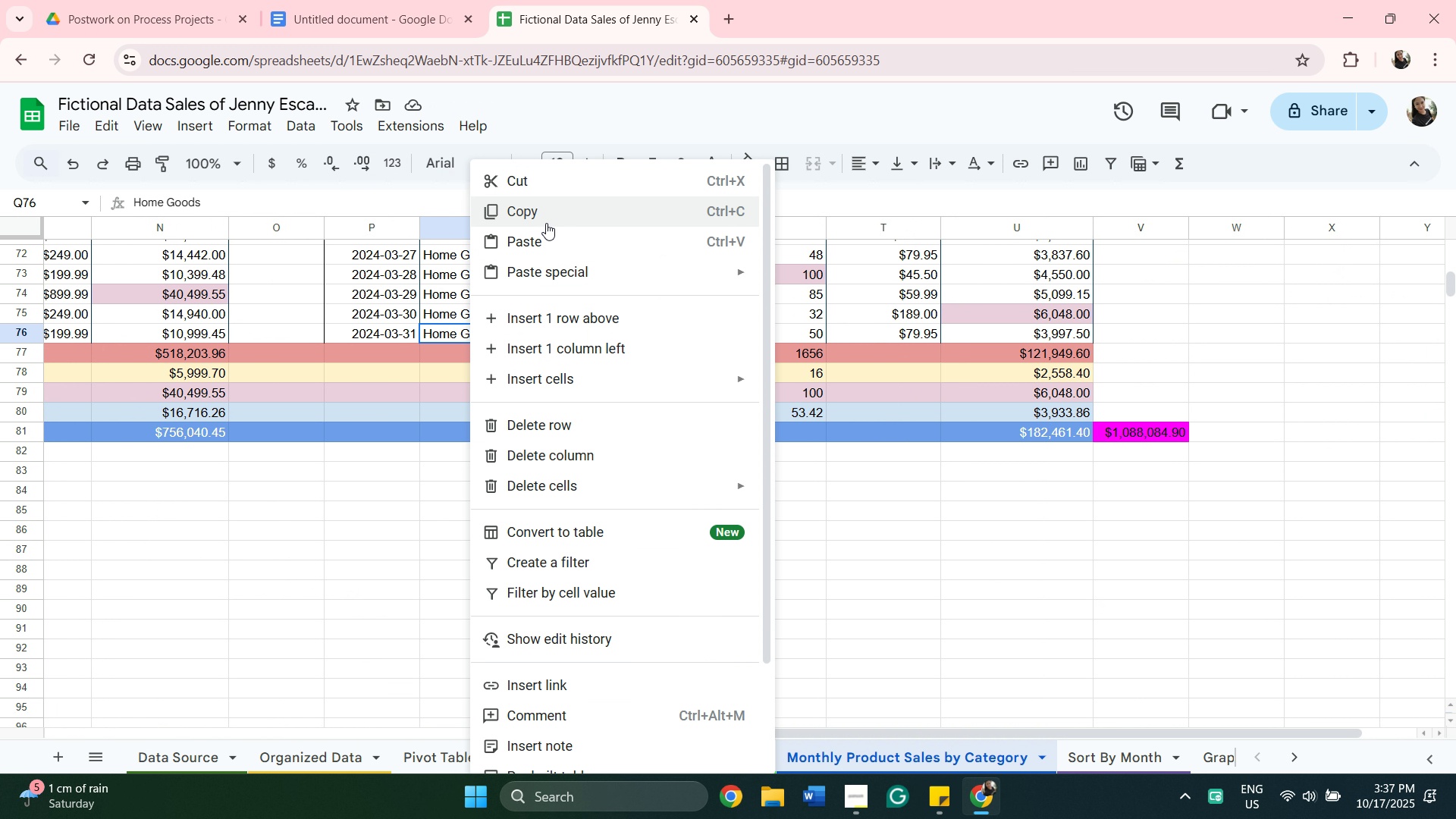 
left_click([548, 223])
 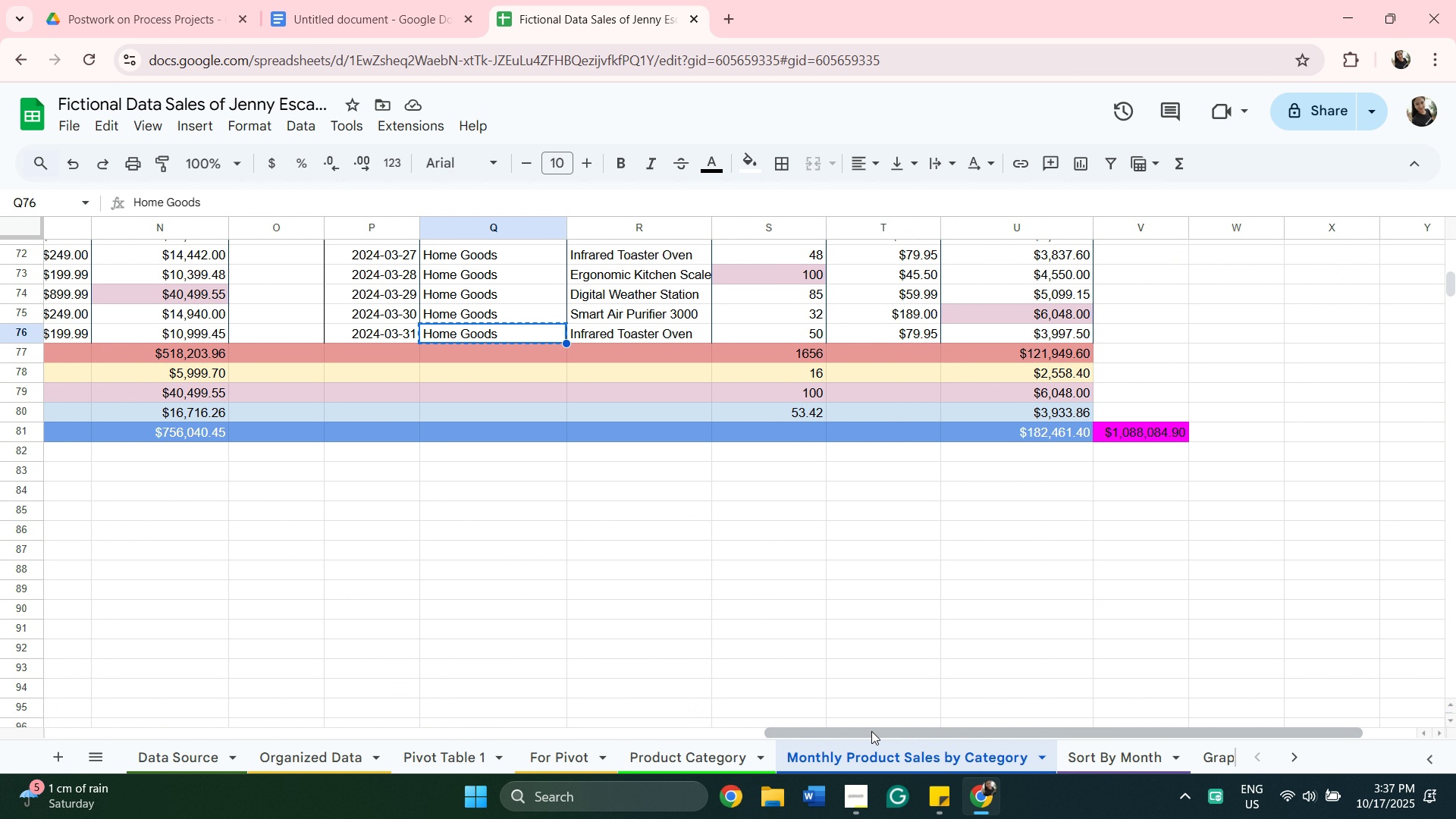 
left_click_drag(start_coordinate=[871, 731], to_coordinate=[118, 698])
 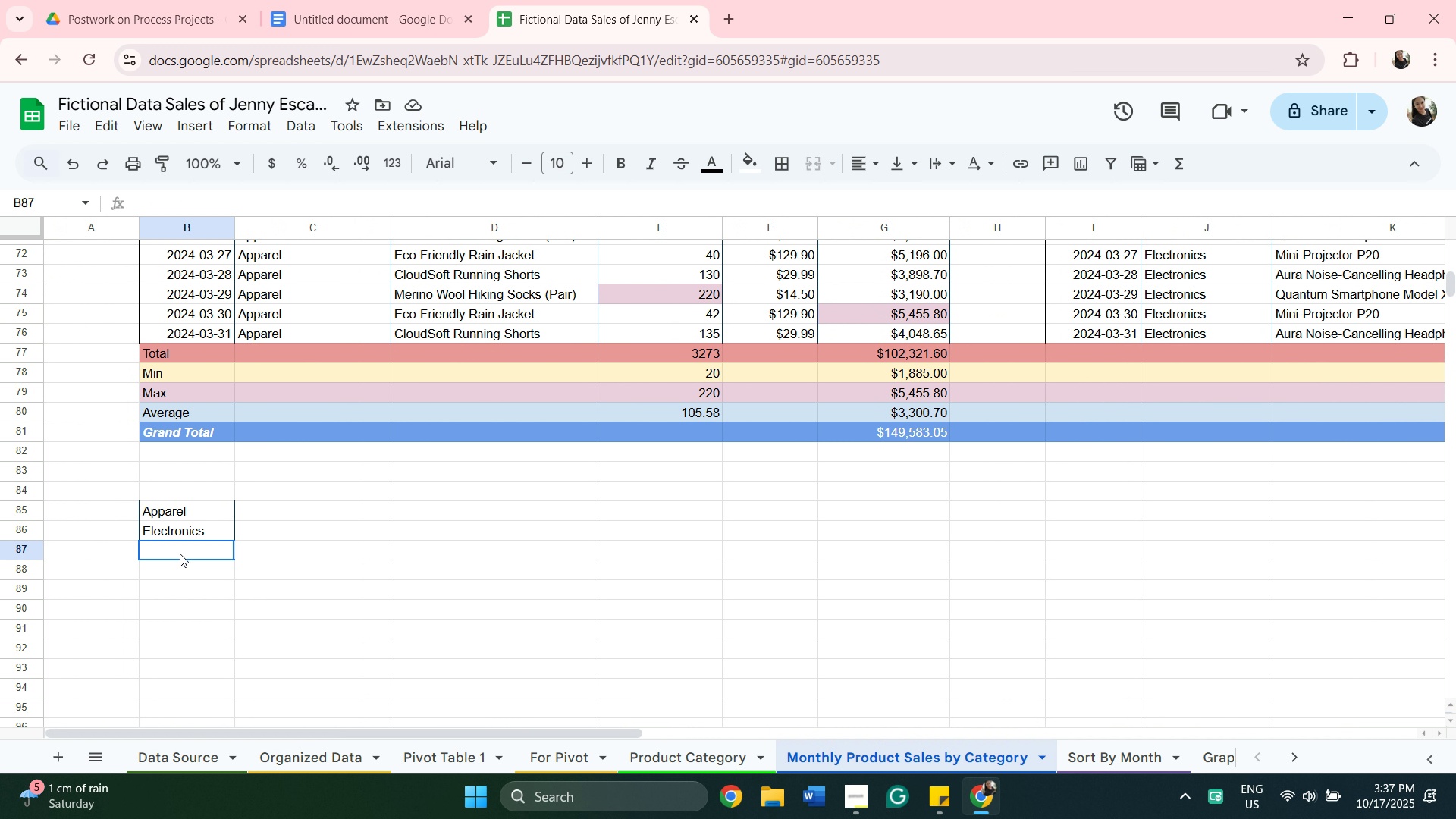 
right_click([180, 554])
 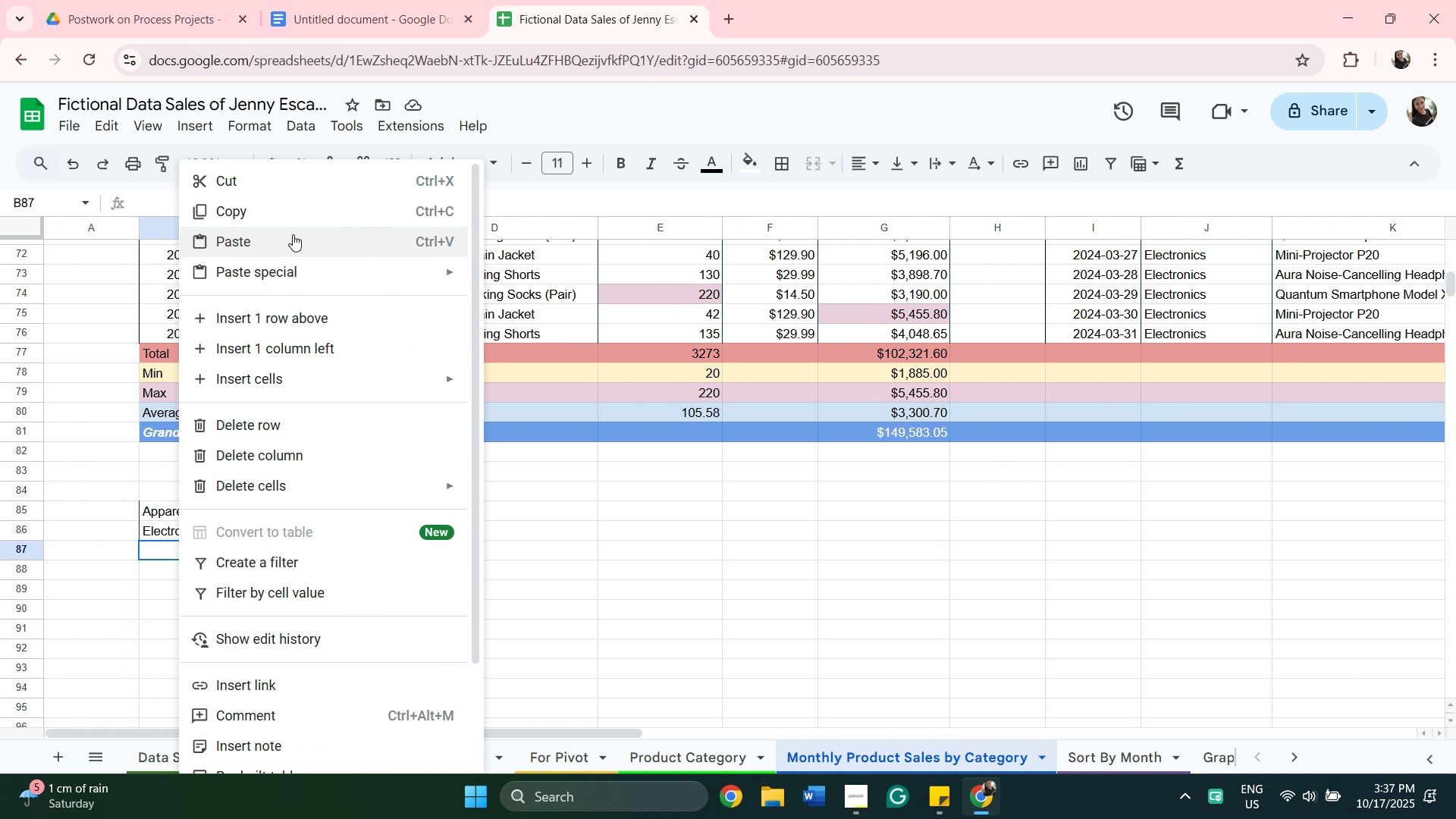 
left_click([298, 240])
 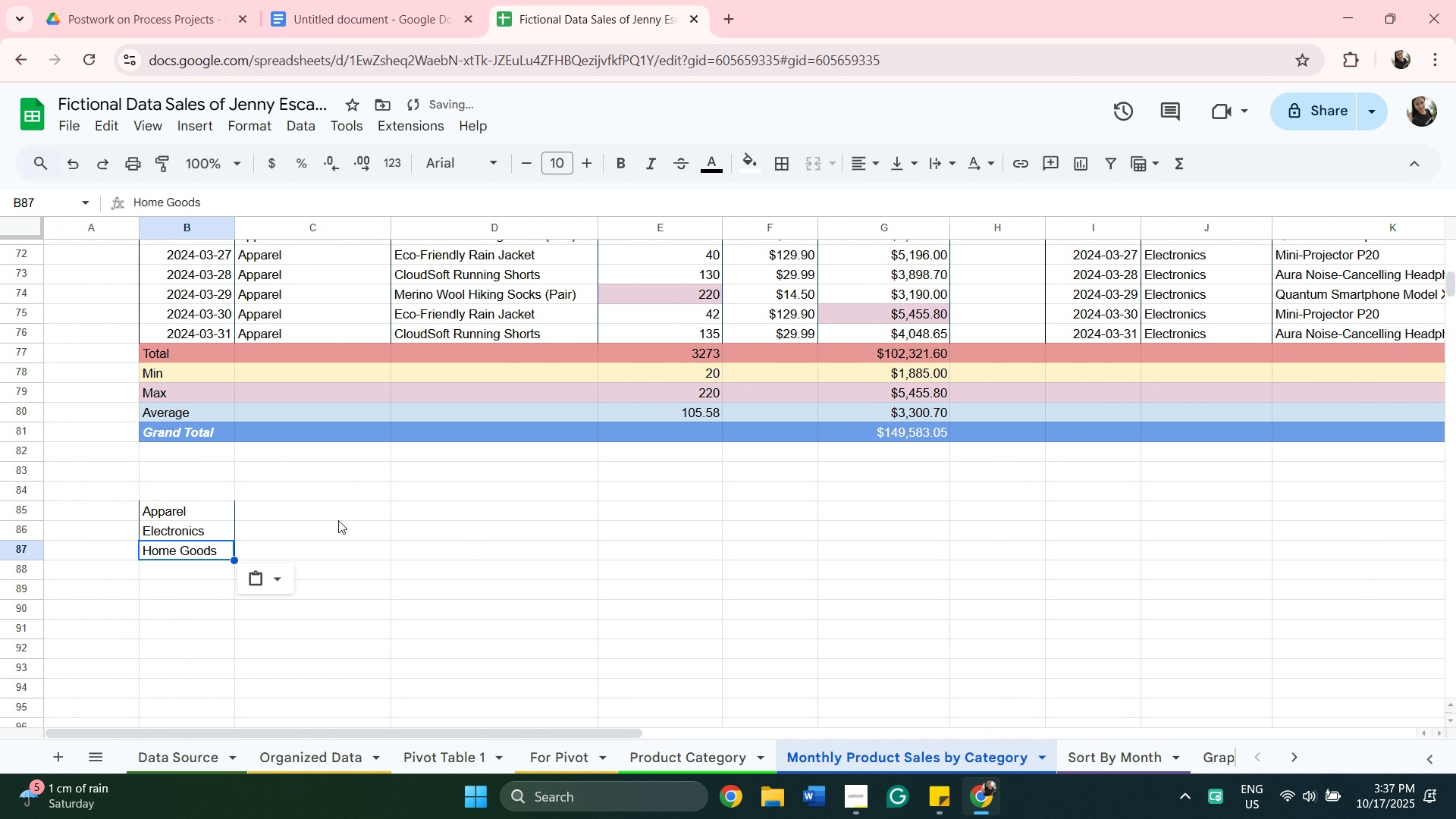 
left_click([338, 520])
 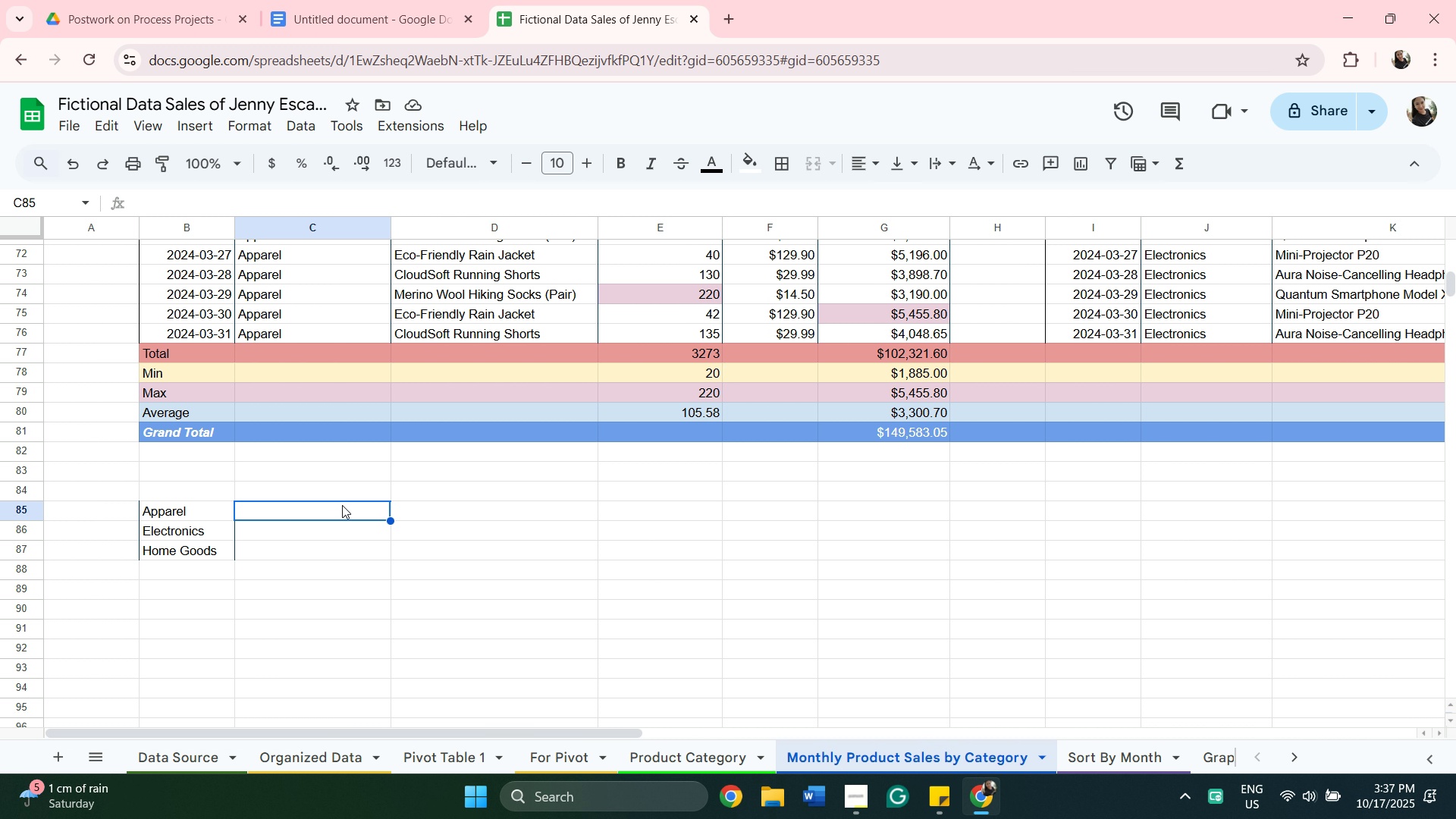 
wait(5.69)
 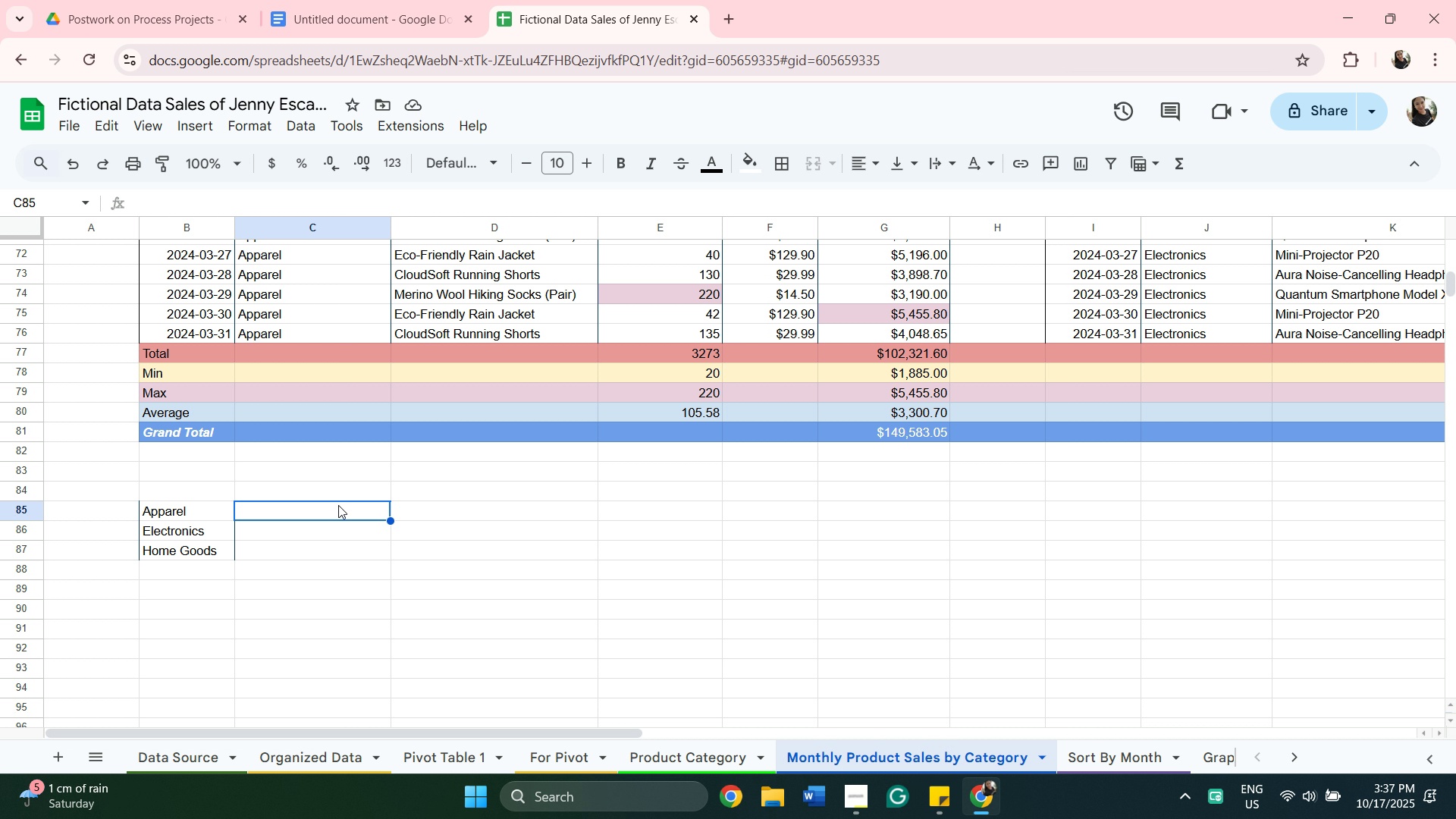 
scroll: coordinate [356, 533], scroll_direction: up, amount: 4.0
 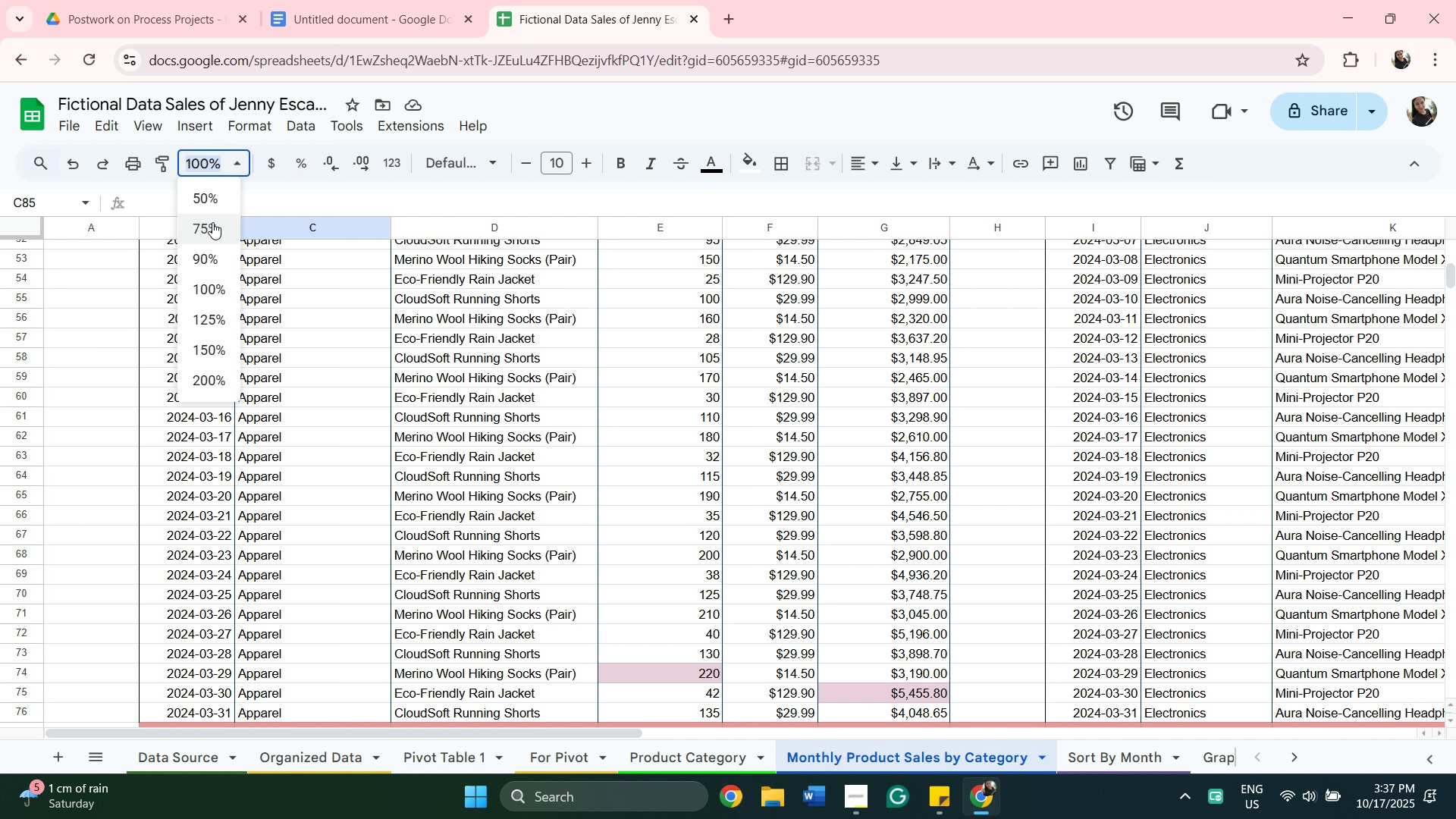 
left_click([209, 202])
 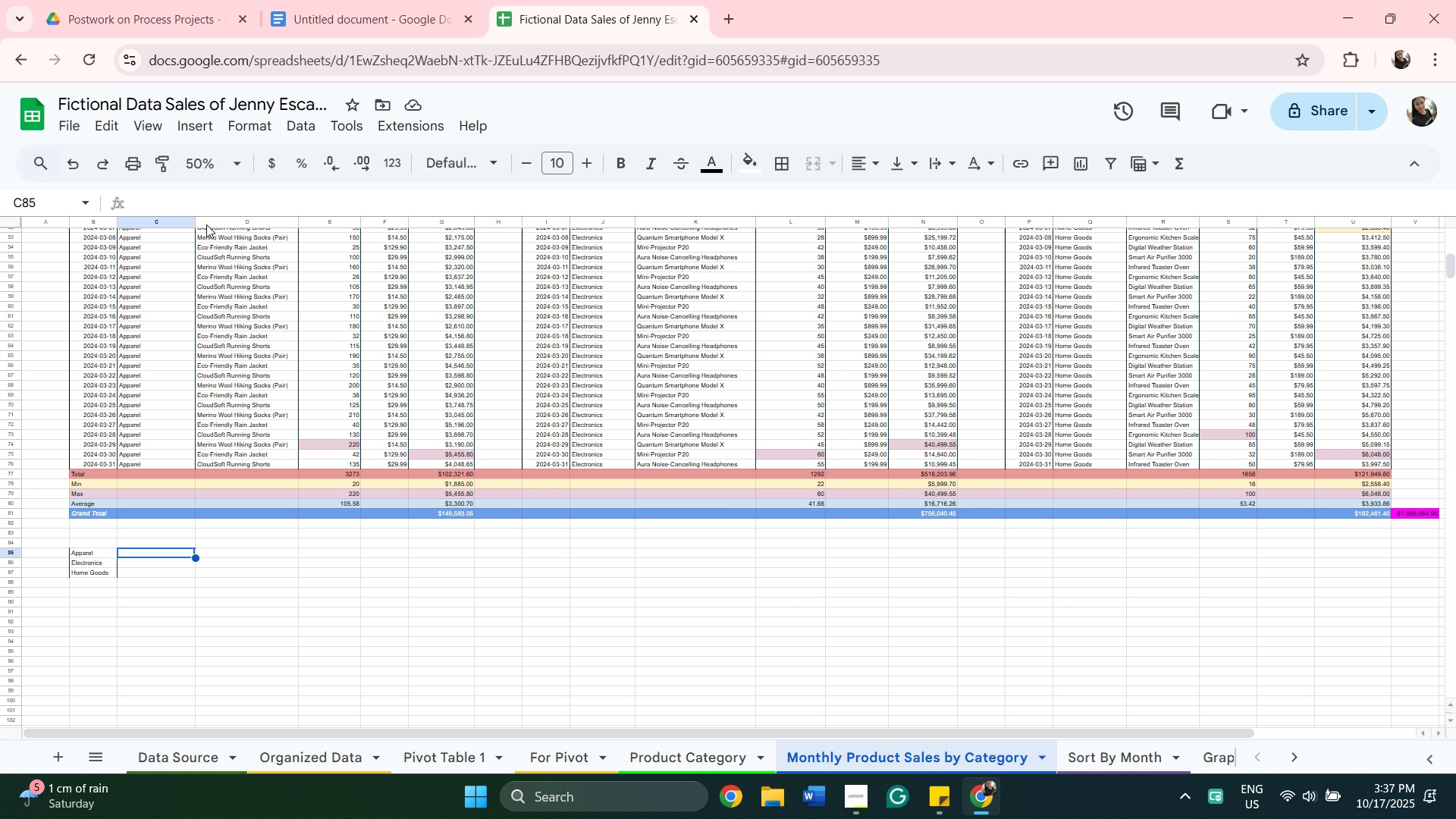 
wait(6.46)
 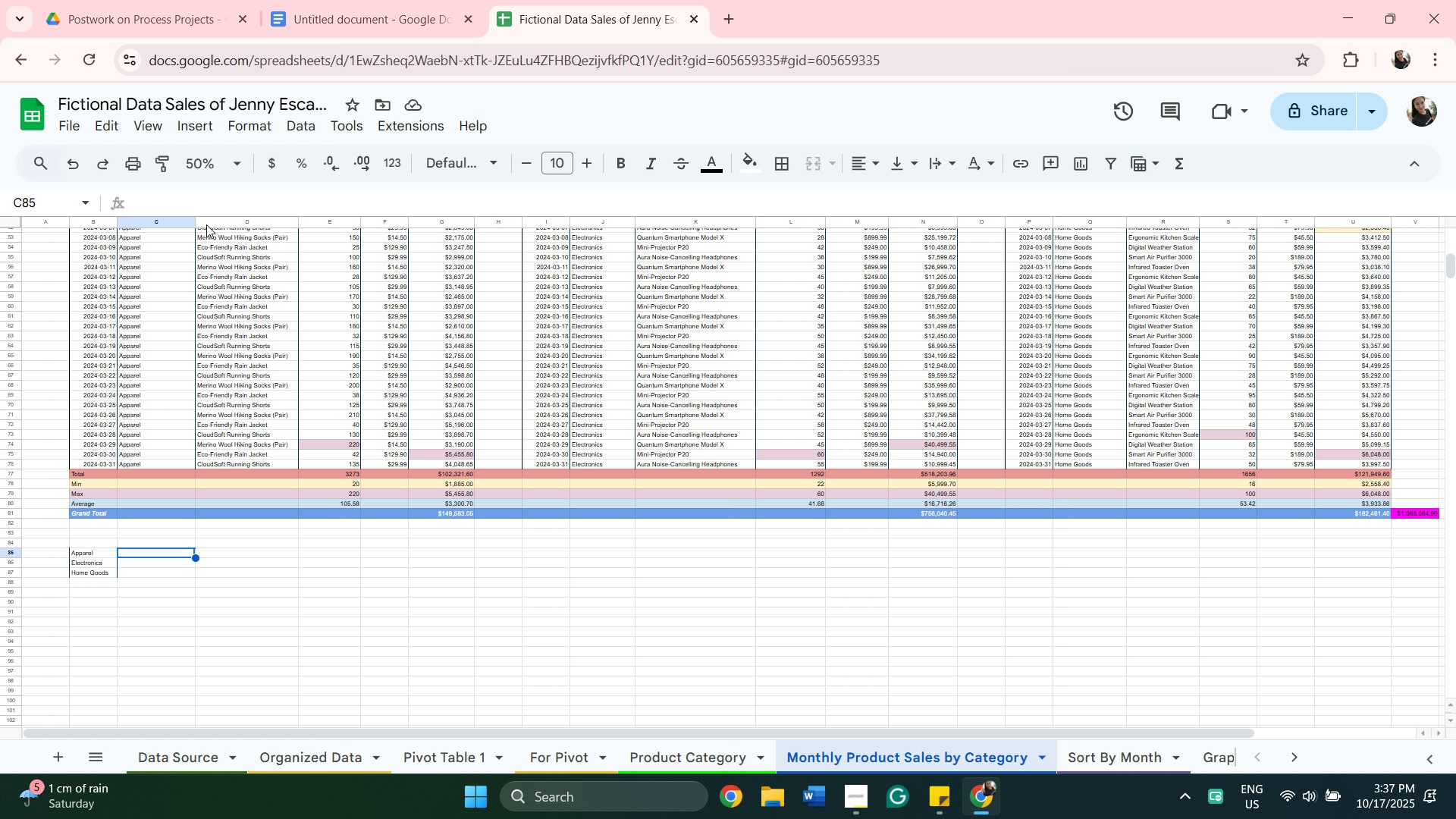 
scroll: coordinate [343, 614], scroll_direction: down, amount: 1.0
 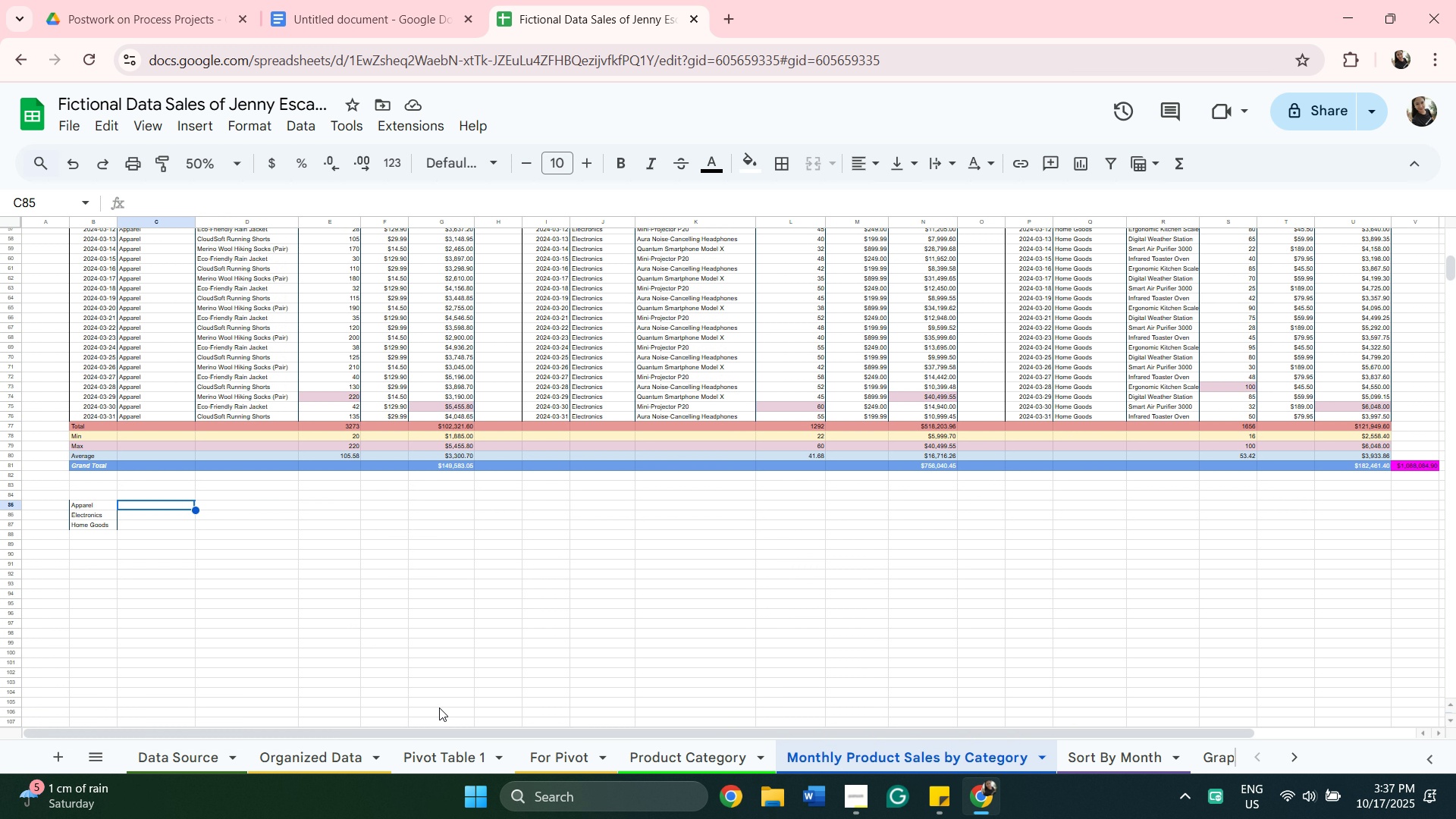 
scroll: coordinate [449, 679], scroll_direction: up, amount: 11.0
 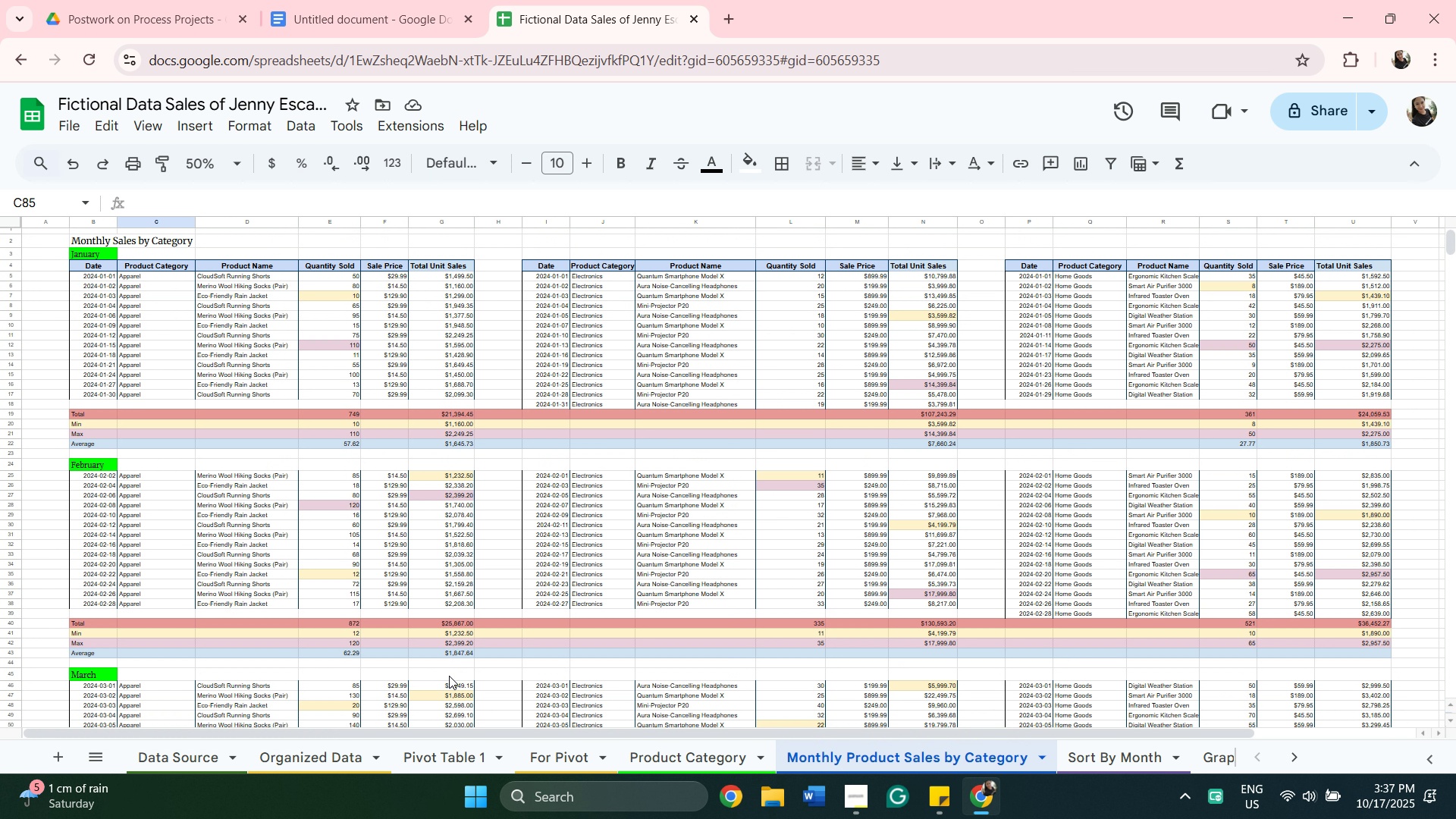 
scroll: coordinate [455, 681], scroll_direction: down, amount: 4.0
 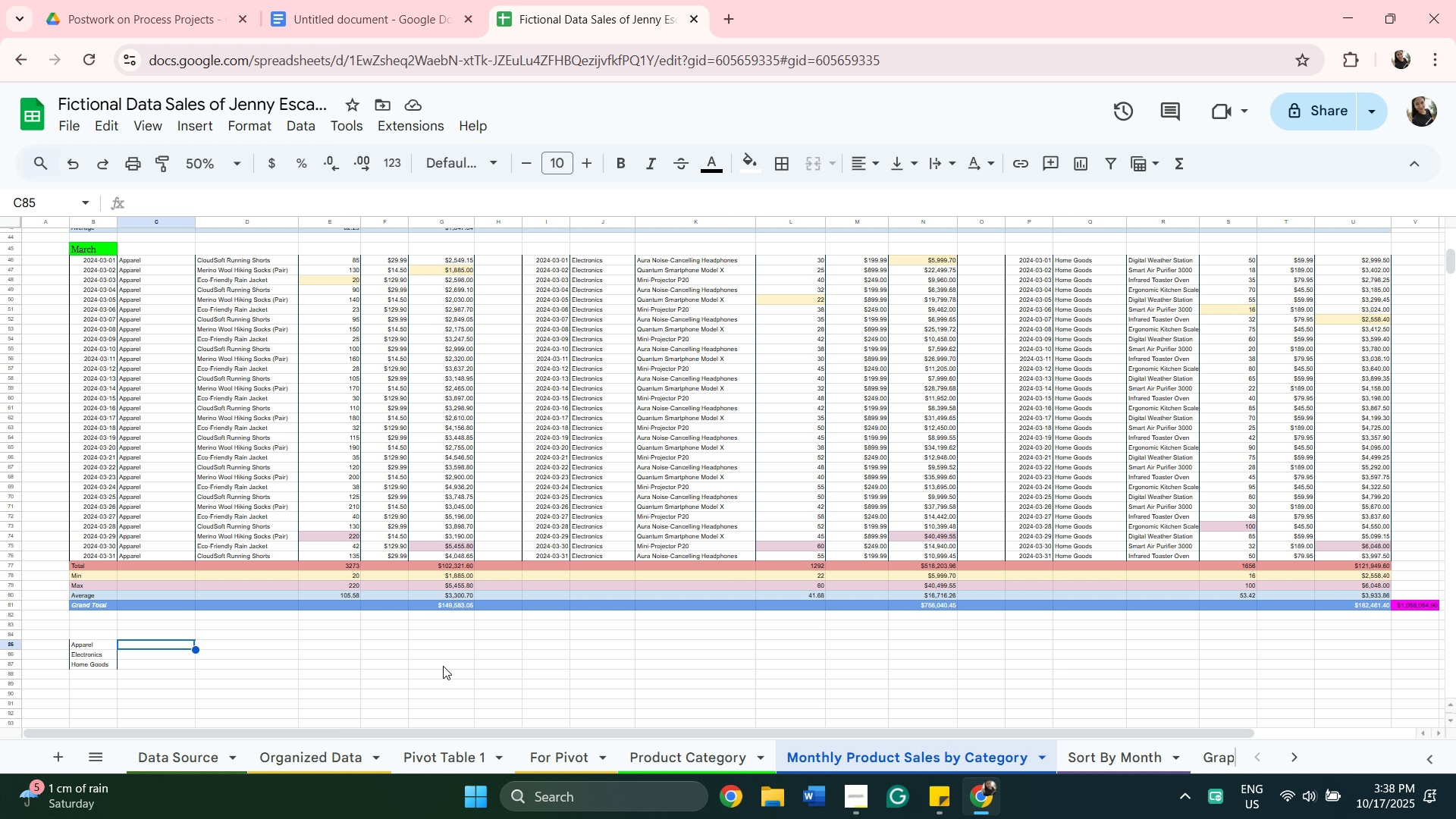 
wait(22.6)
 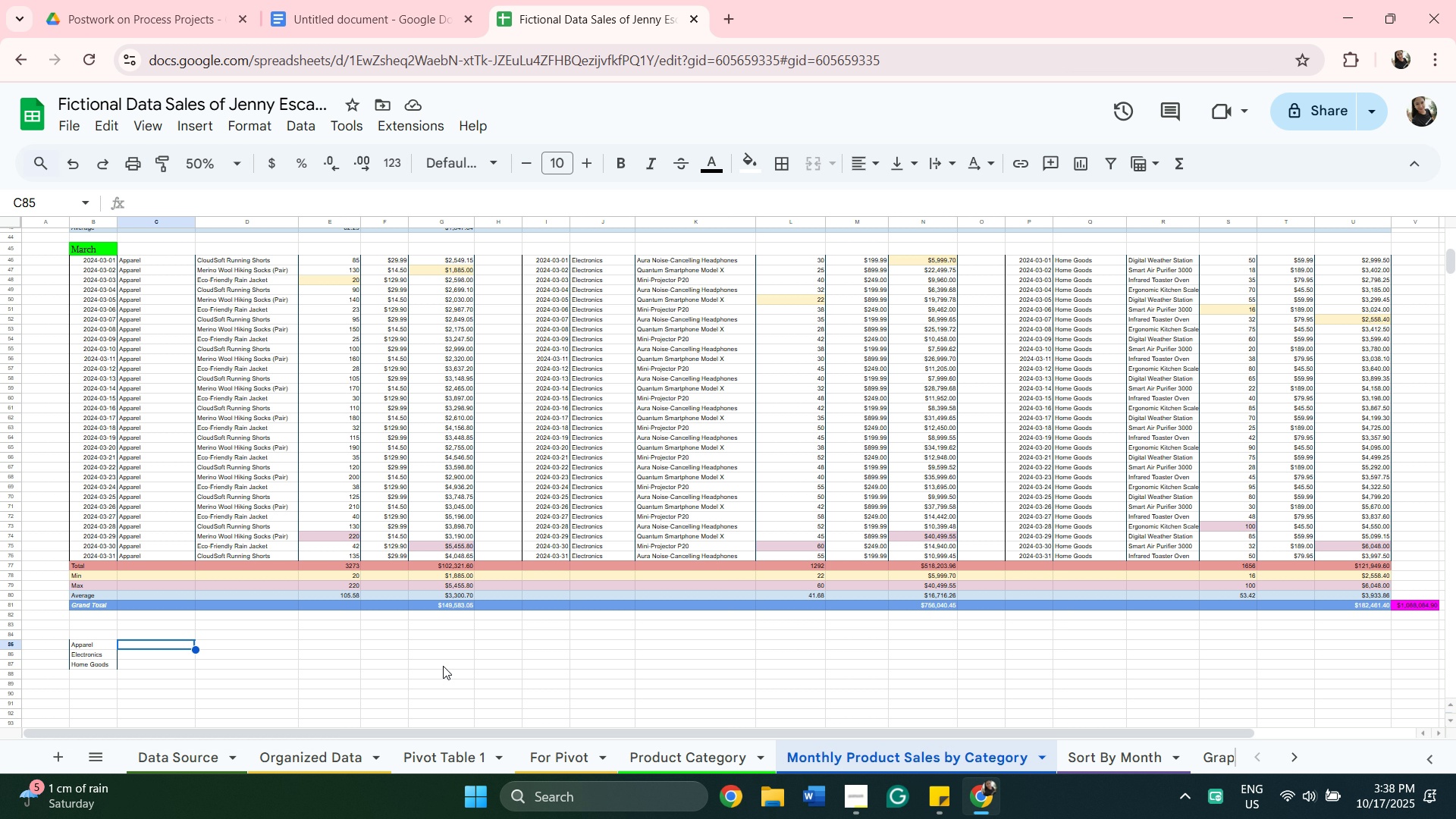 
left_click([474, 757])
 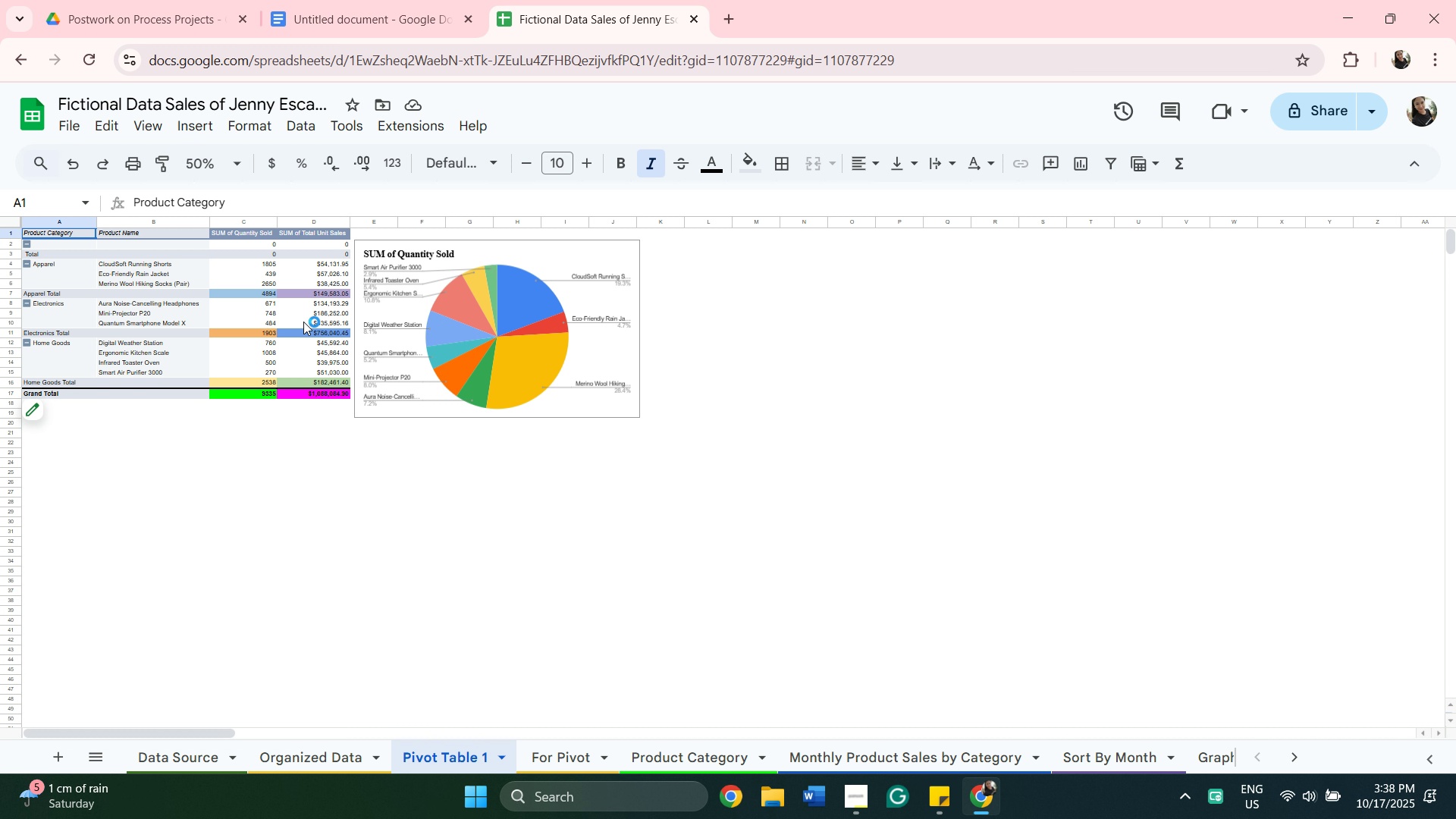 
left_click_drag(start_coordinate=[469, 350], to_coordinate=[461, 401])
 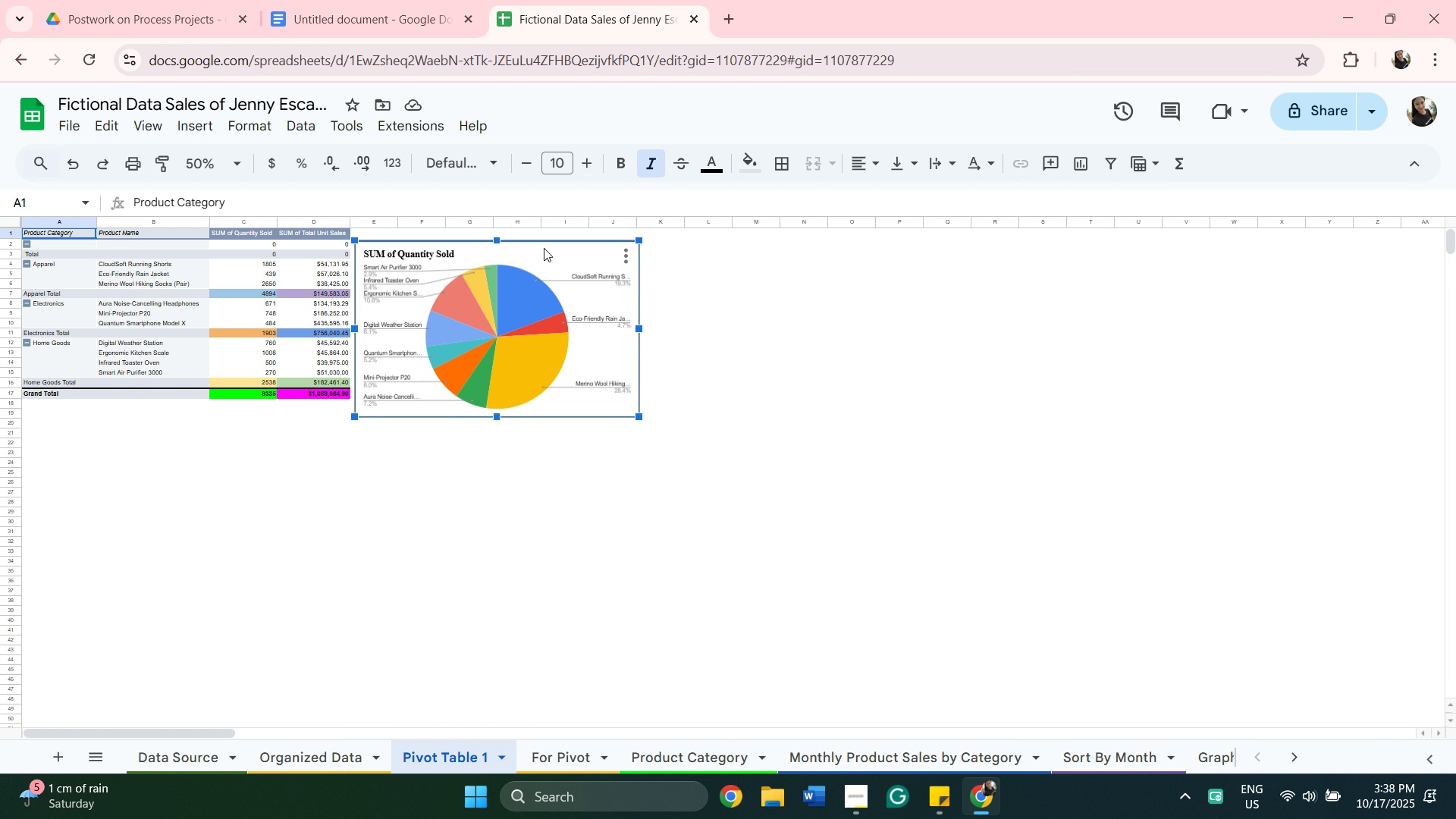 
left_click_drag(start_coordinate=[544, 251], to_coordinate=[574, 256])
 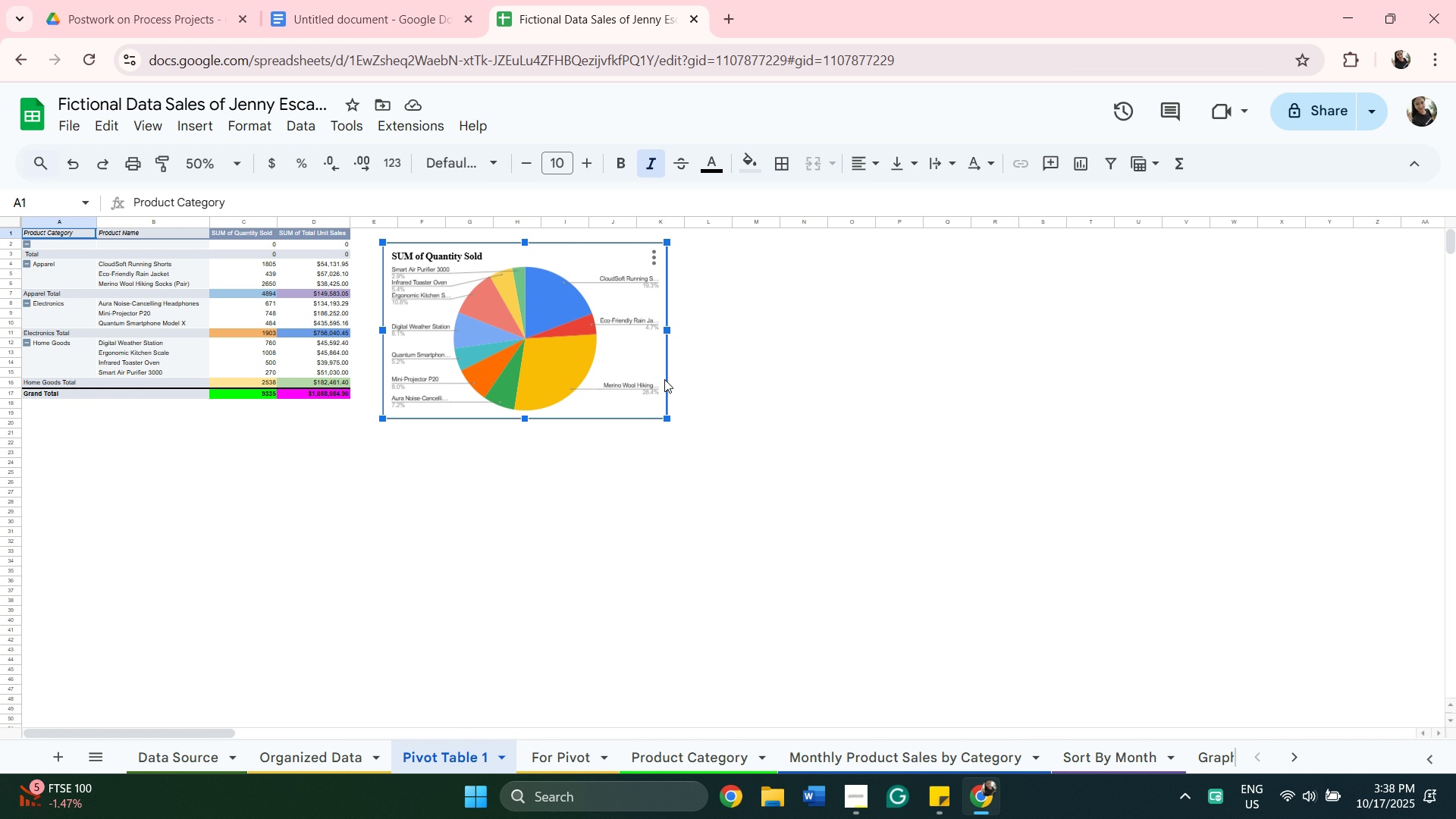 
wait(30.91)
 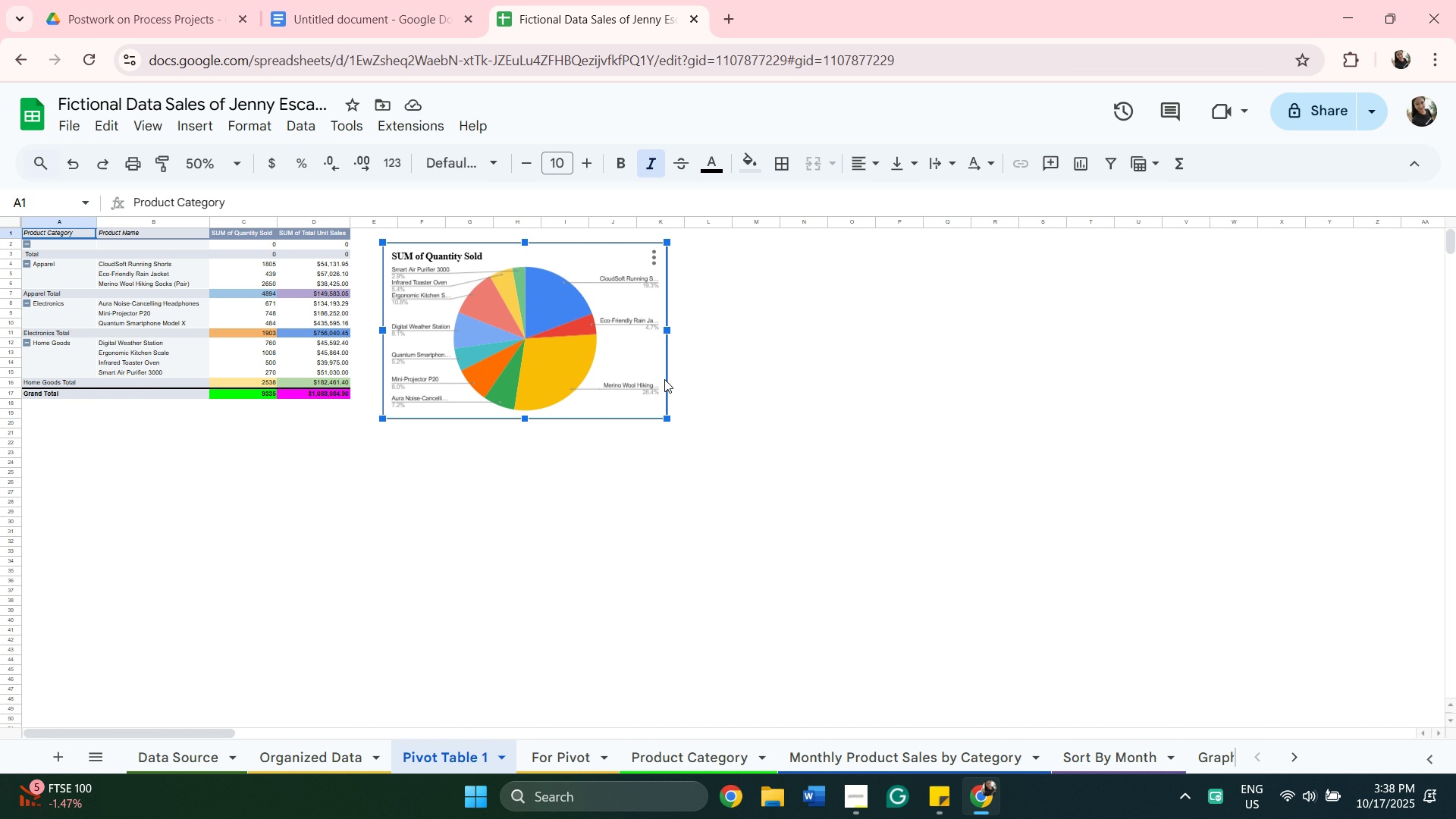 
left_click([307, 766])
 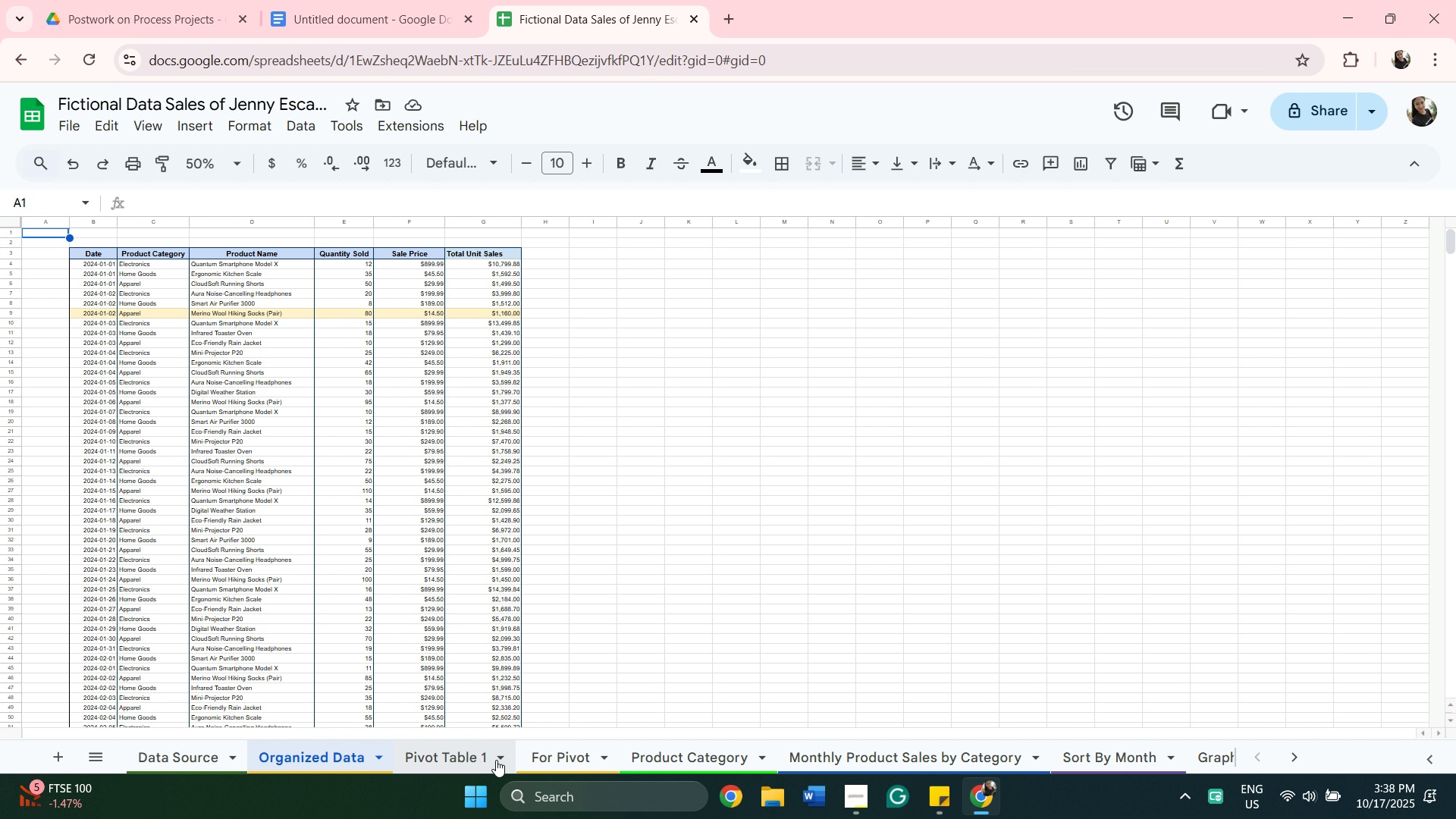 
scroll: coordinate [582, 606], scroll_direction: down, amount: 26.0
 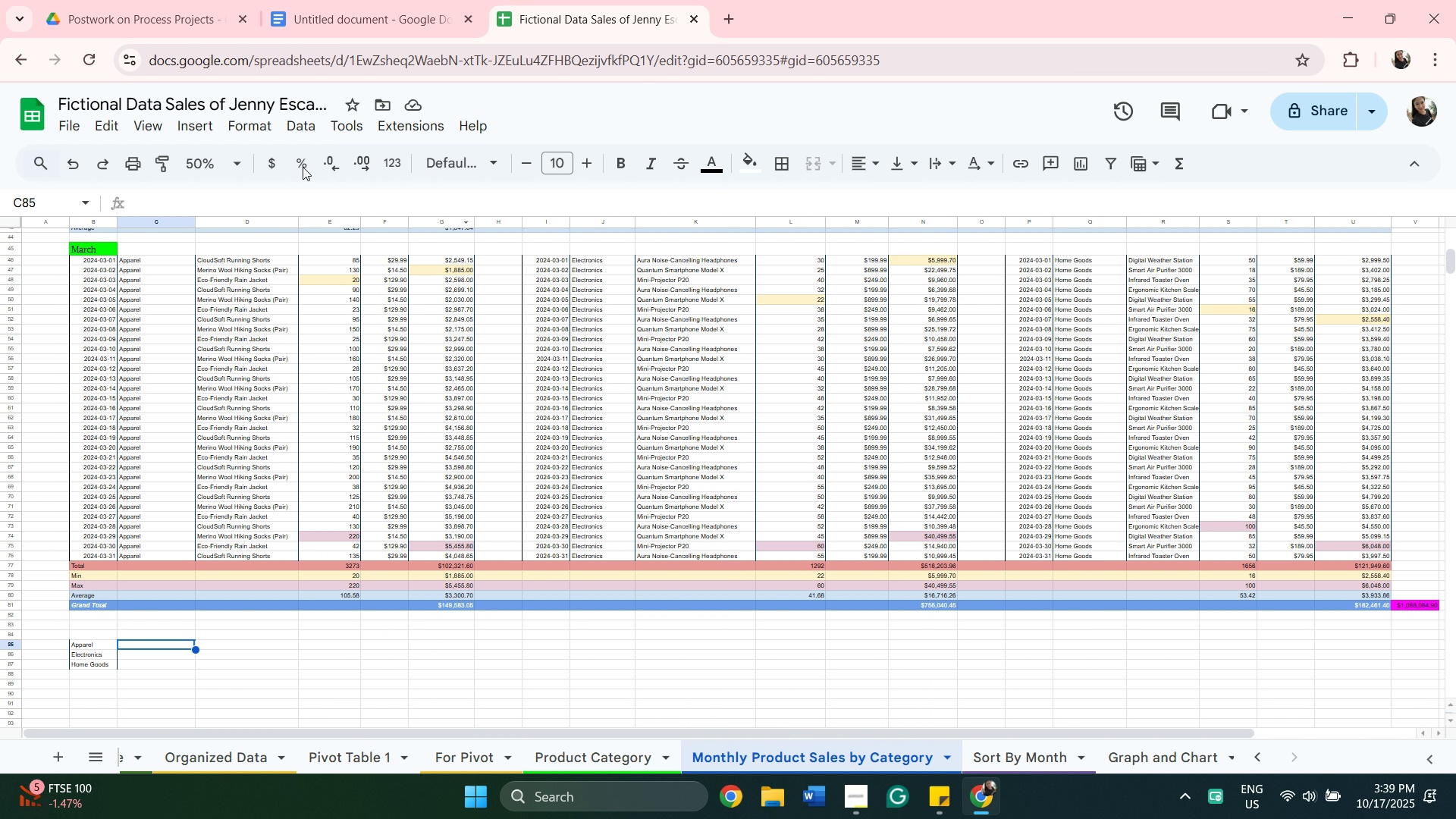 
left_click([245, 169])
 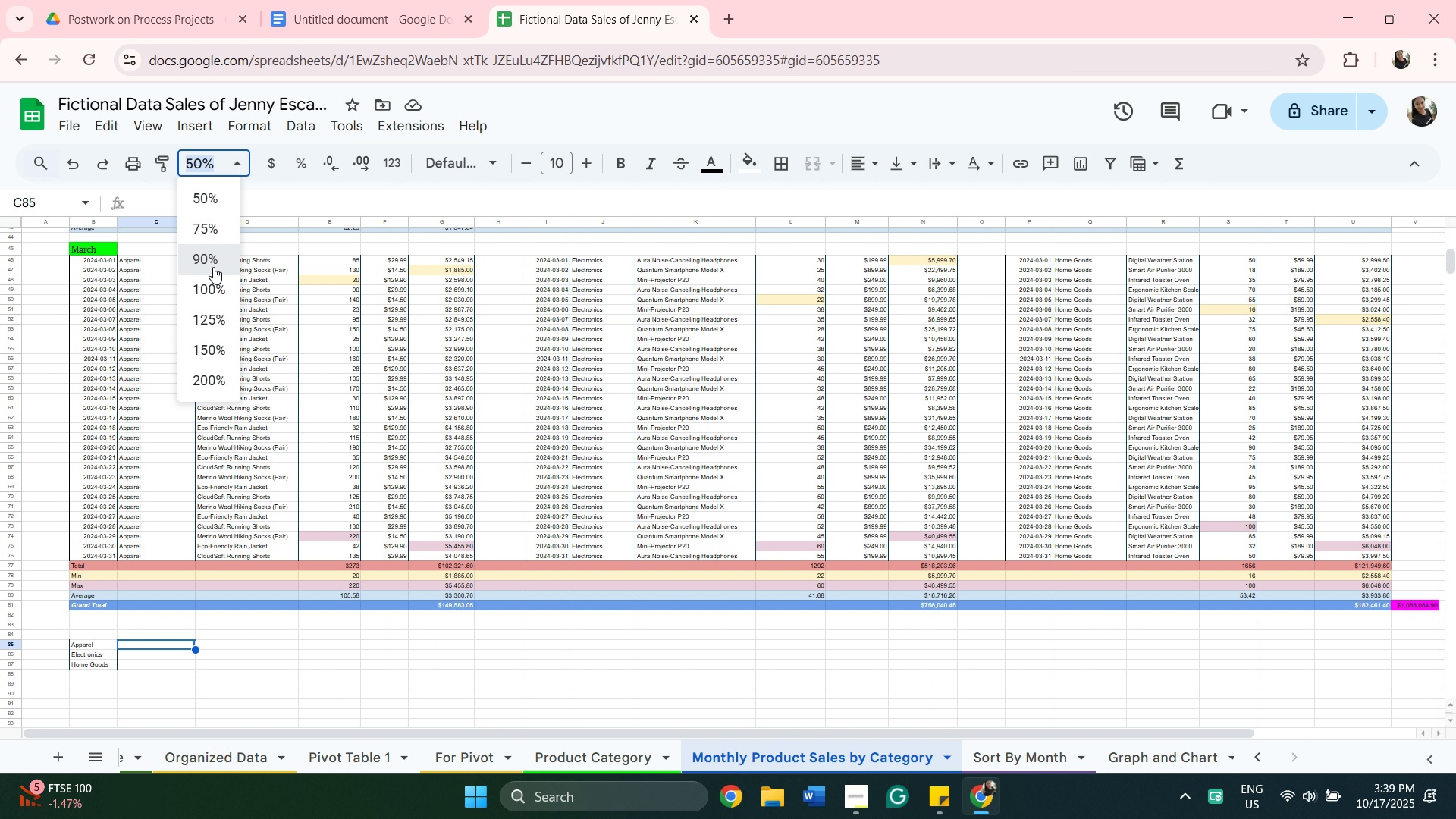 
left_click([213, 267])
 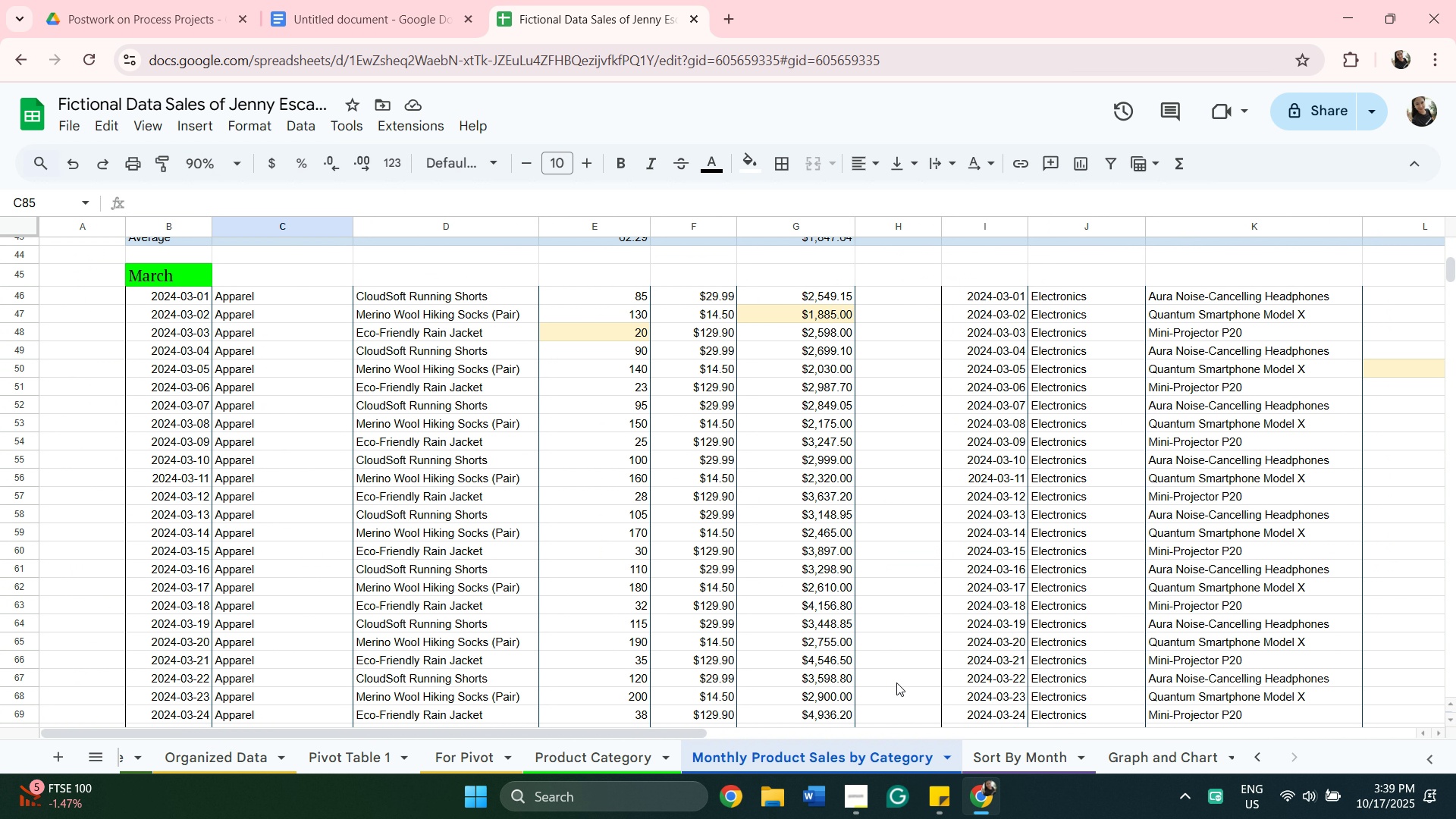 
scroll: coordinate [922, 647], scroll_direction: down, amount: 5.0
 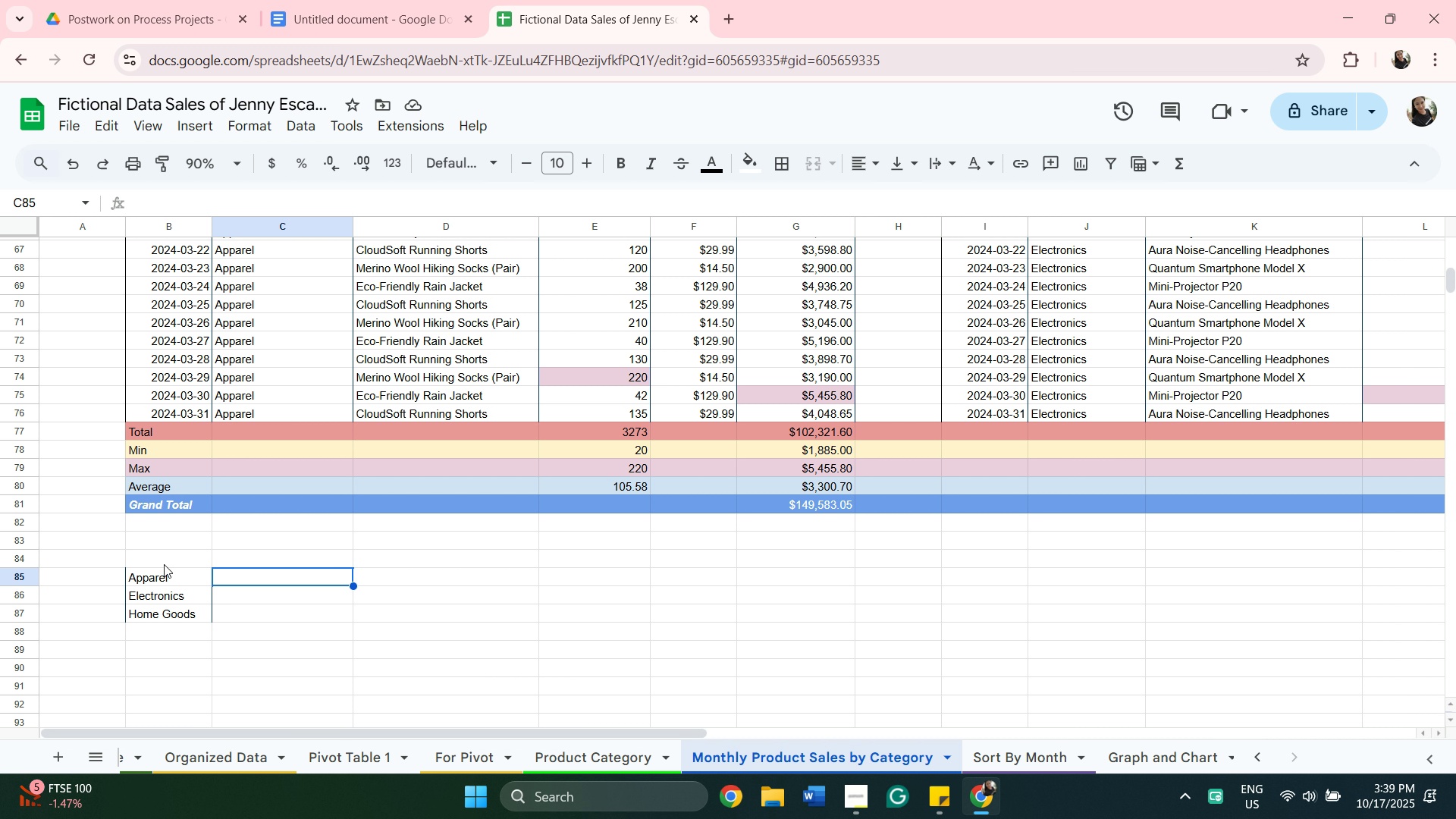 
mouse_move([174, 572])
 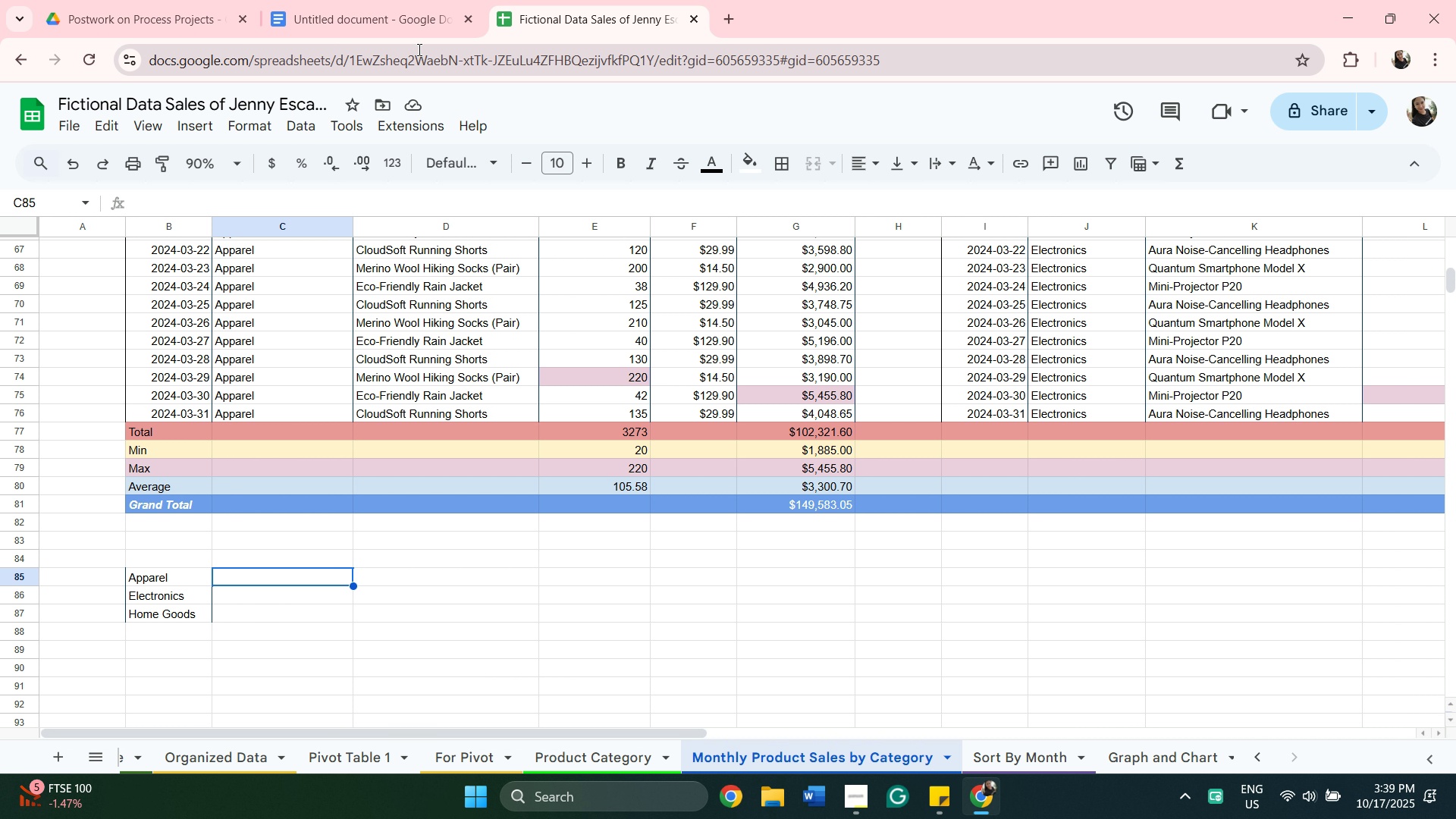 
left_click([399, 12])
 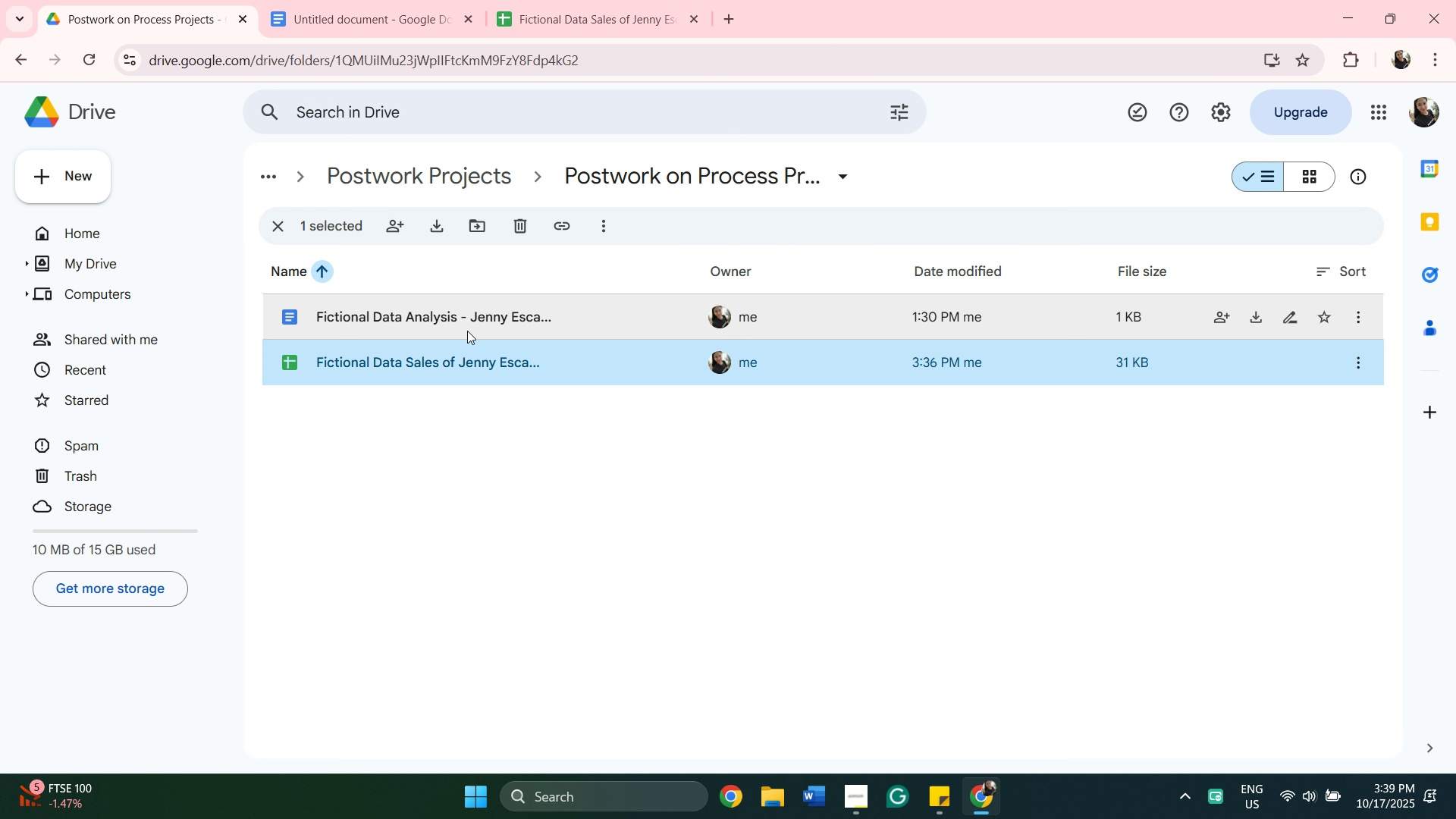 
double_click([467, 329])
 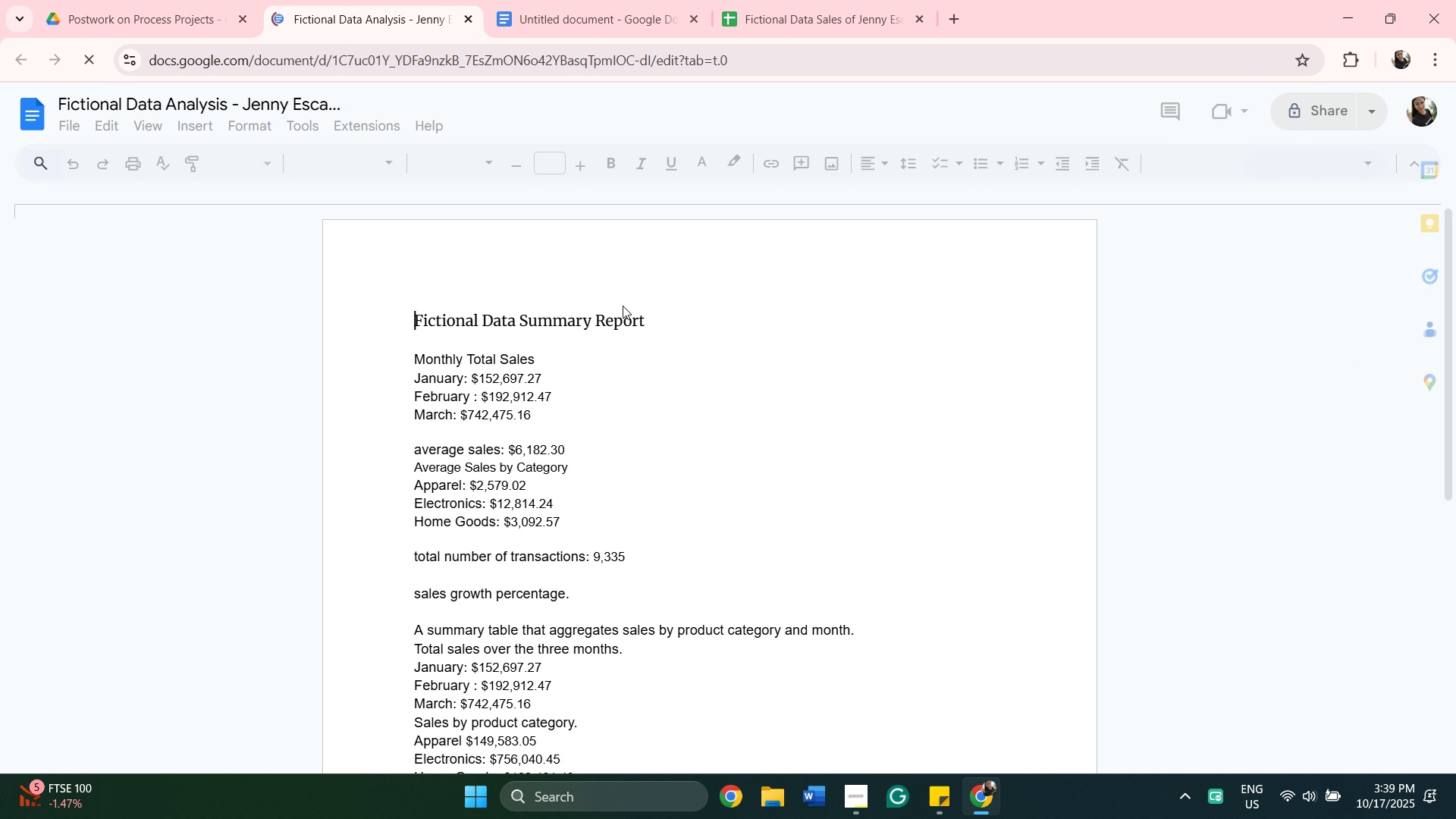 
scroll: coordinate [623, 353], scroll_direction: up, amount: 1.0
 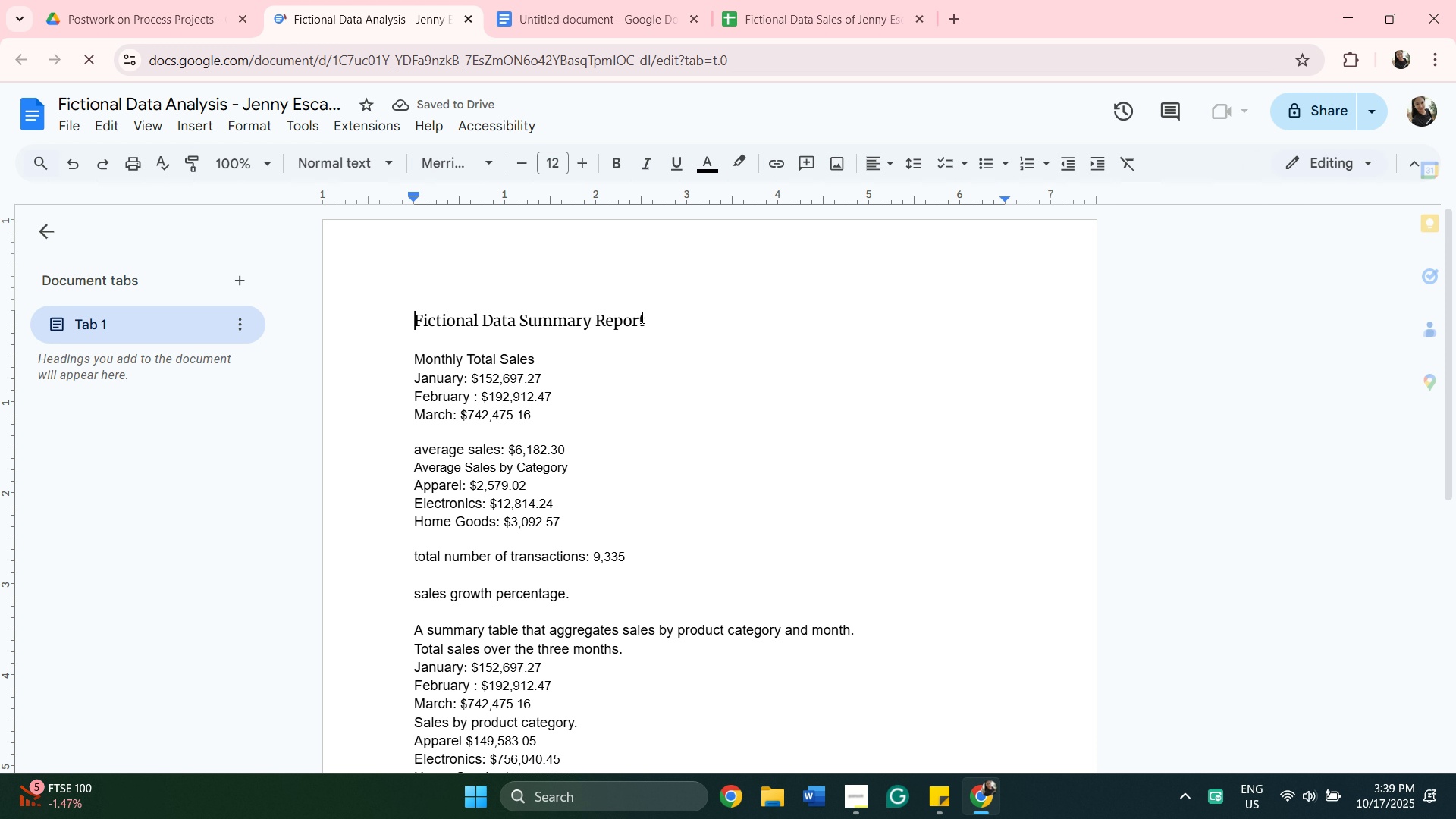 
scroll: coordinate [641, 317], scroll_direction: down, amount: 8.0
 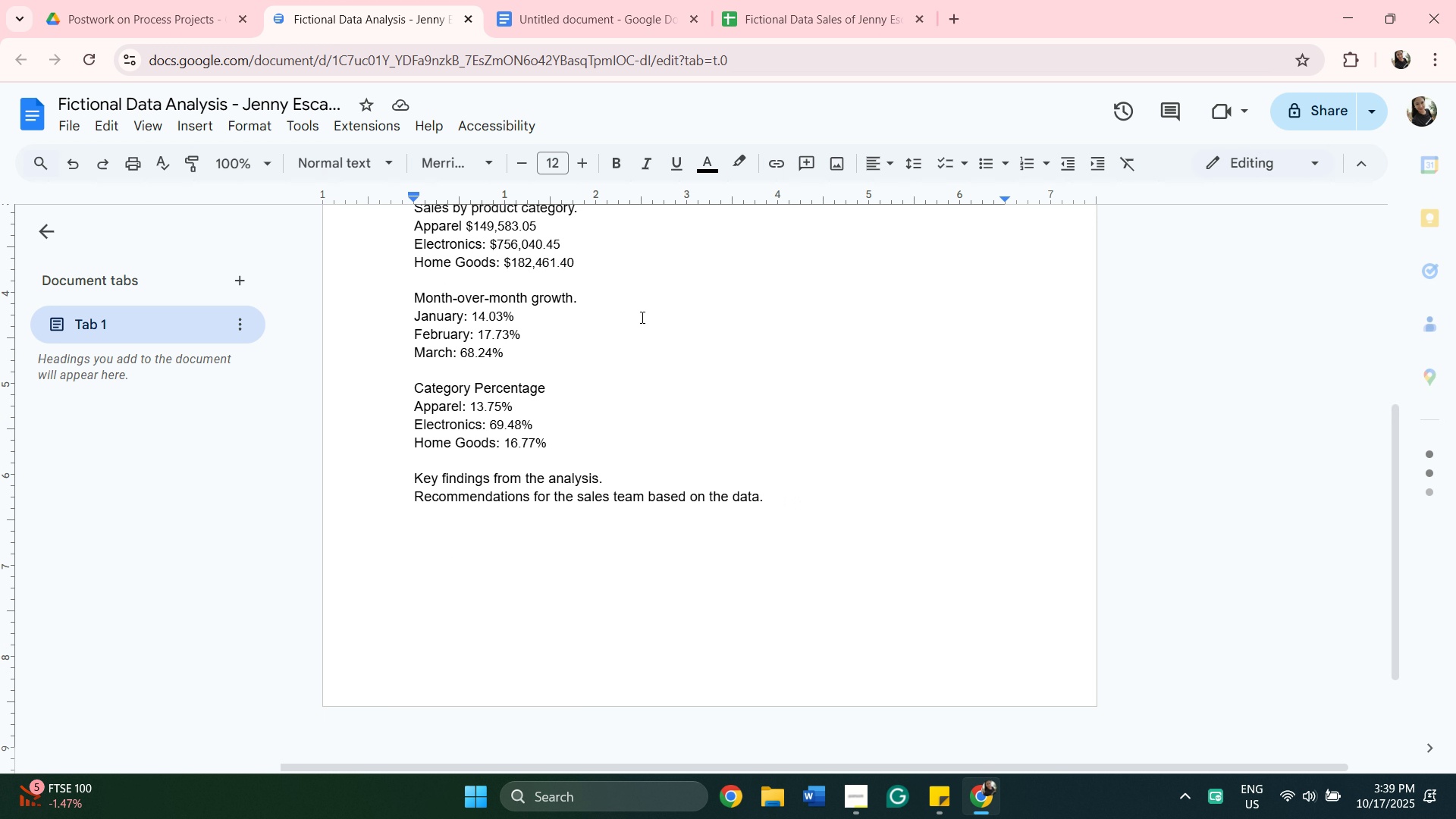 
scroll: coordinate [621, 381], scroll_direction: up, amount: 13.0
 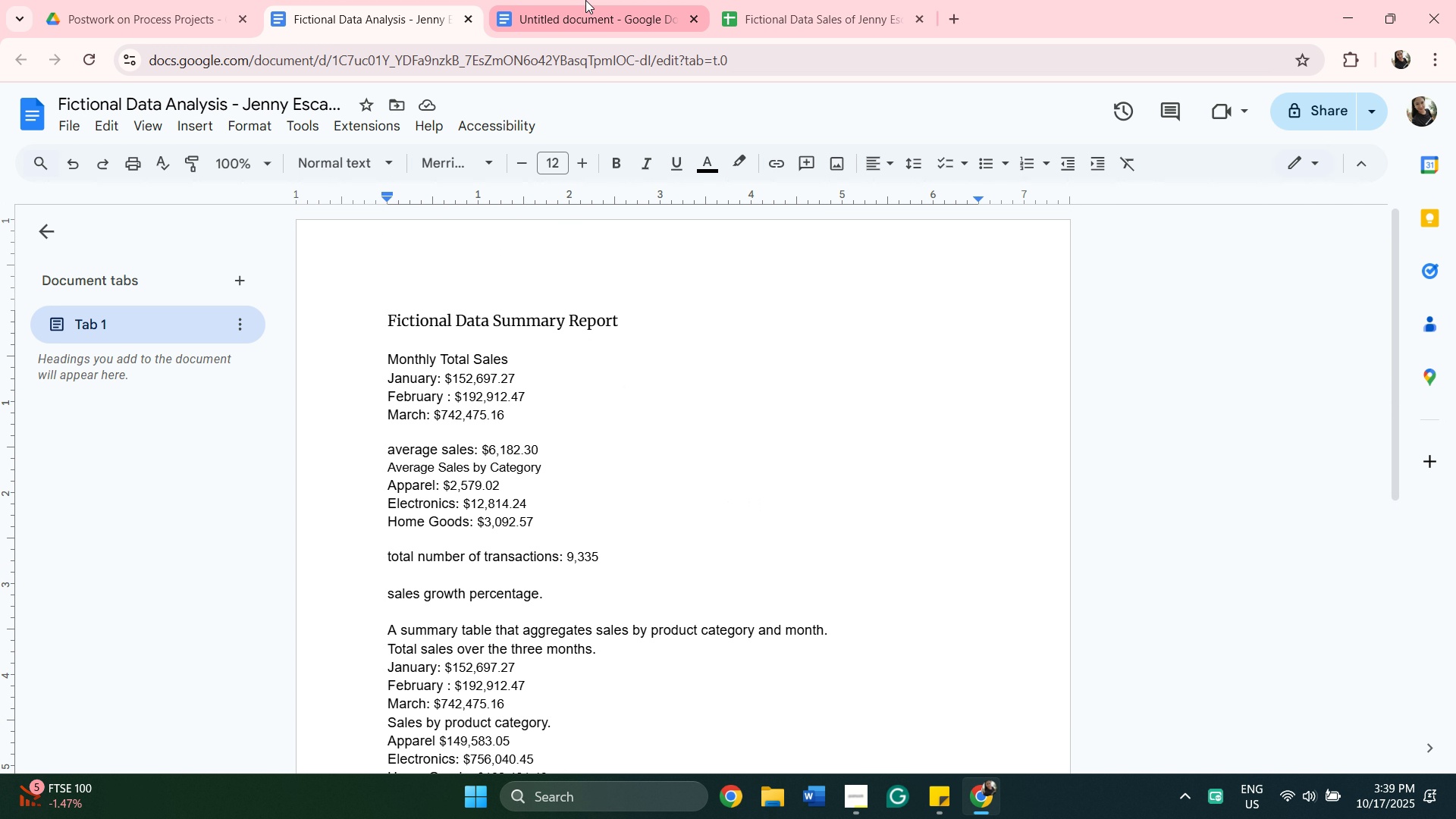 
left_click([588, 14])
 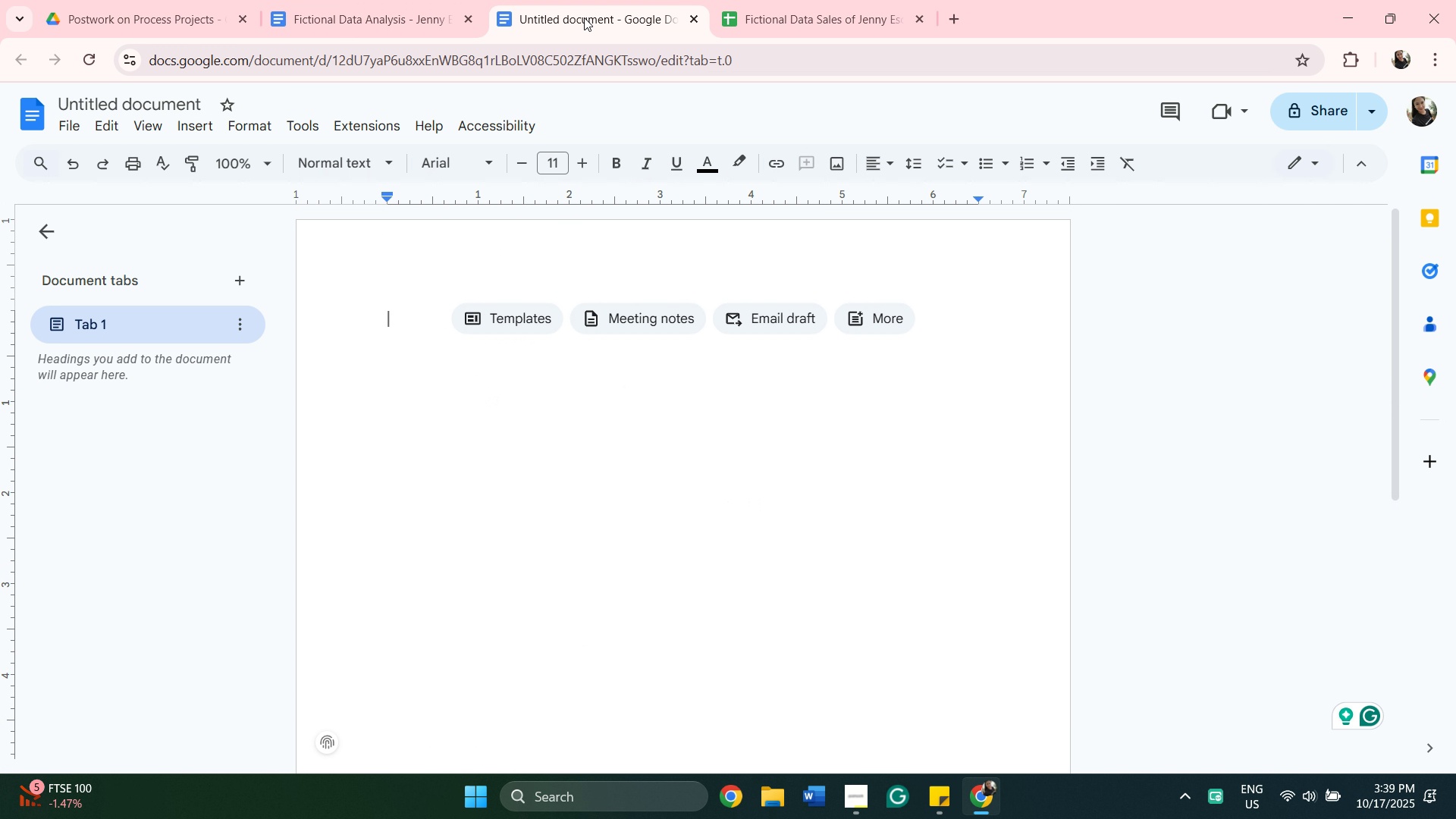 
type(Fictional data )
key(Backspace)
key(Backspace)
key(Backspace)
key(Backspace)
key(Backspace)
type(Data Summary Report)
 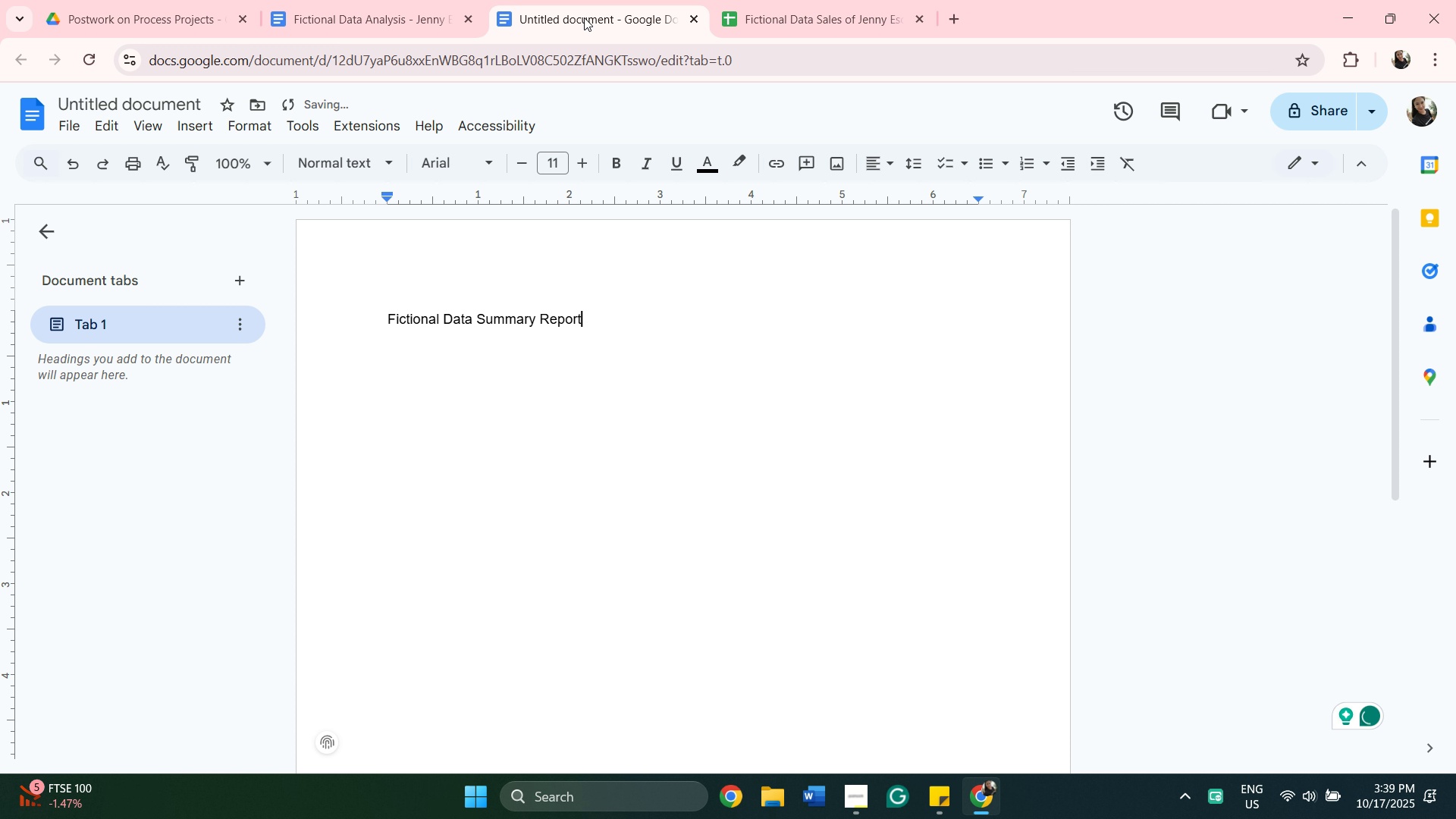 
wait(5.09)
 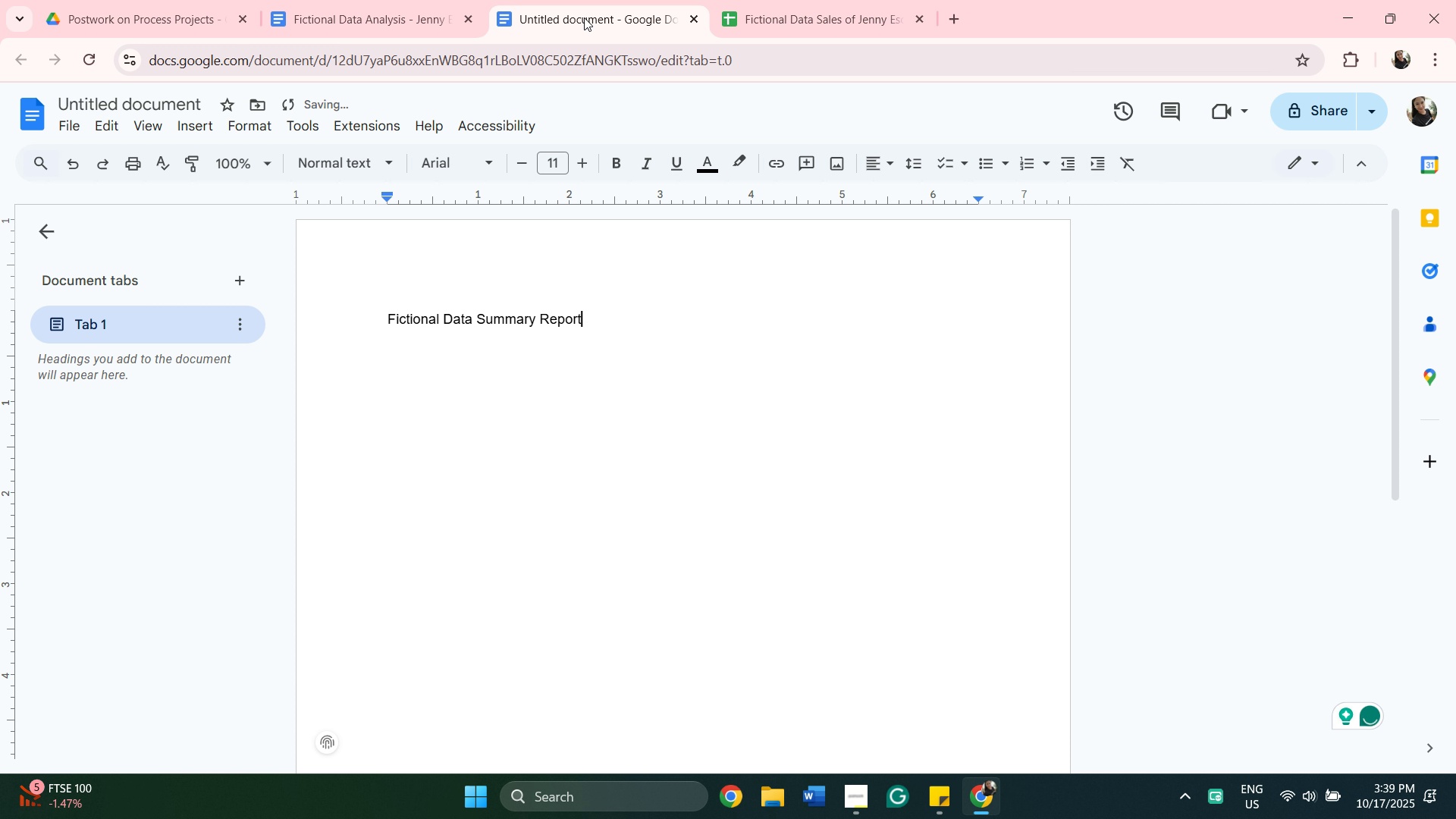 
left_click([940, 808])
 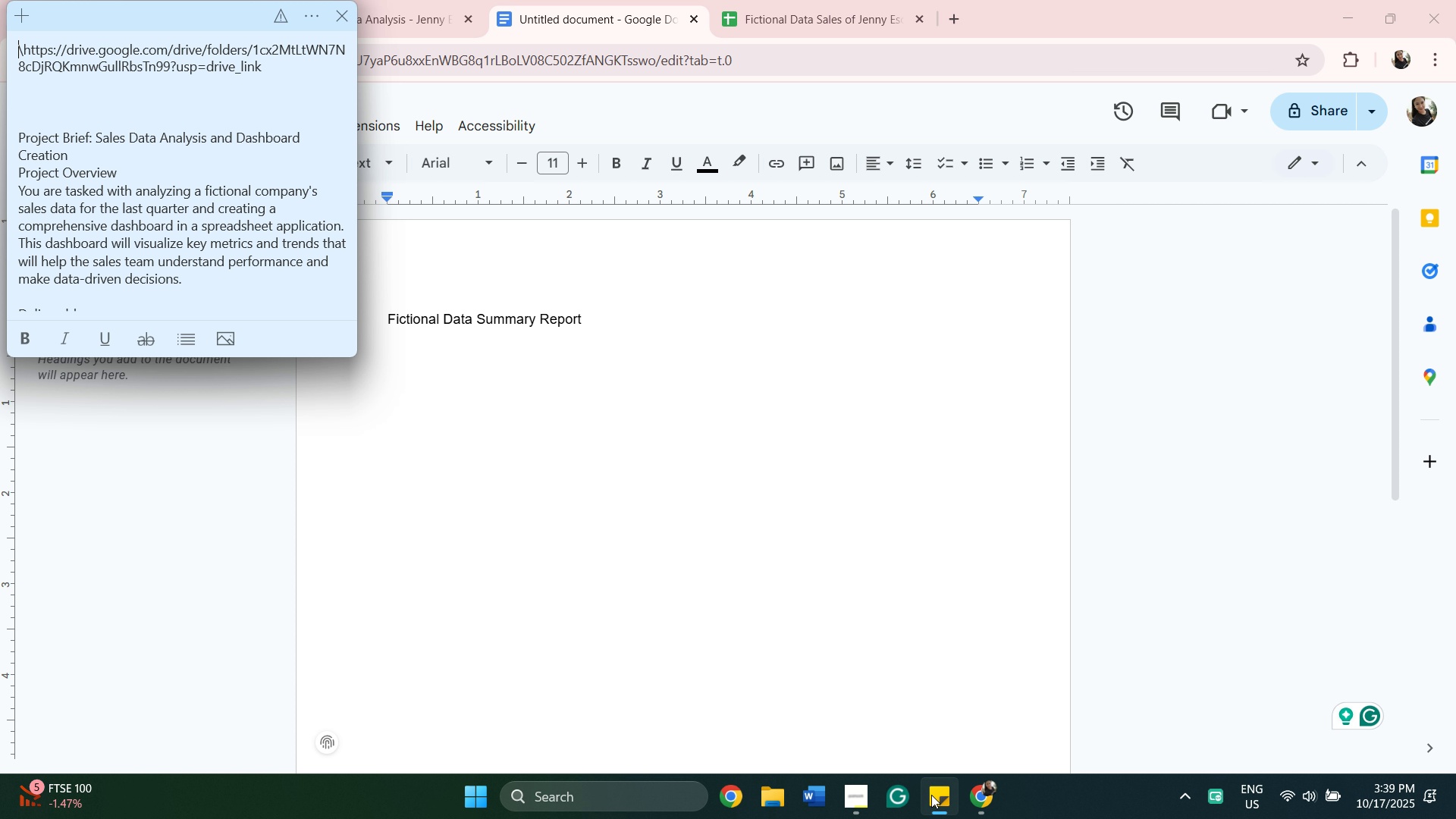 
scroll: coordinate [208, 231], scroll_direction: down, amount: 7.0
 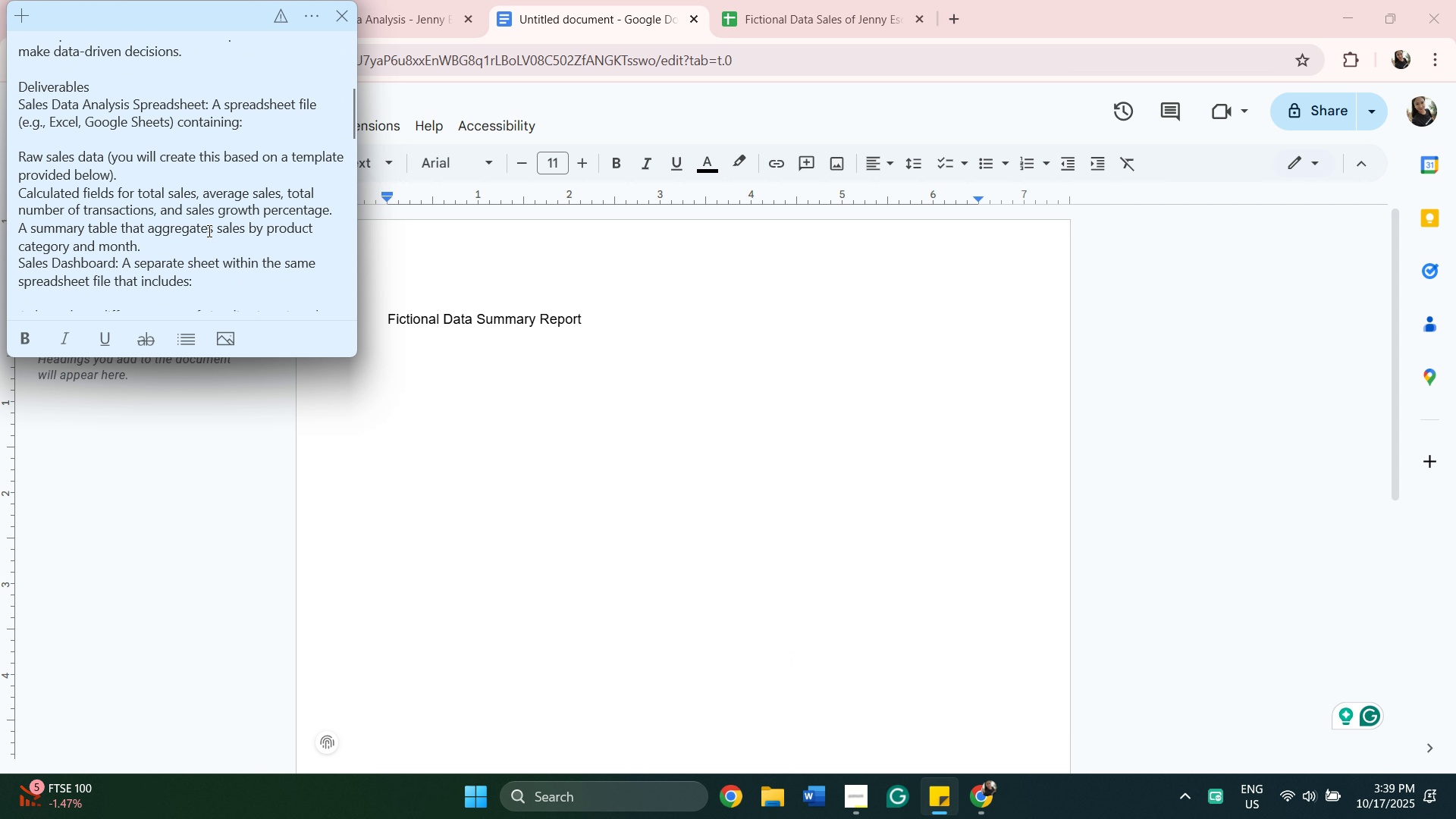 
scroll: coordinate [208, 231], scroll_direction: down, amount: 1.0
 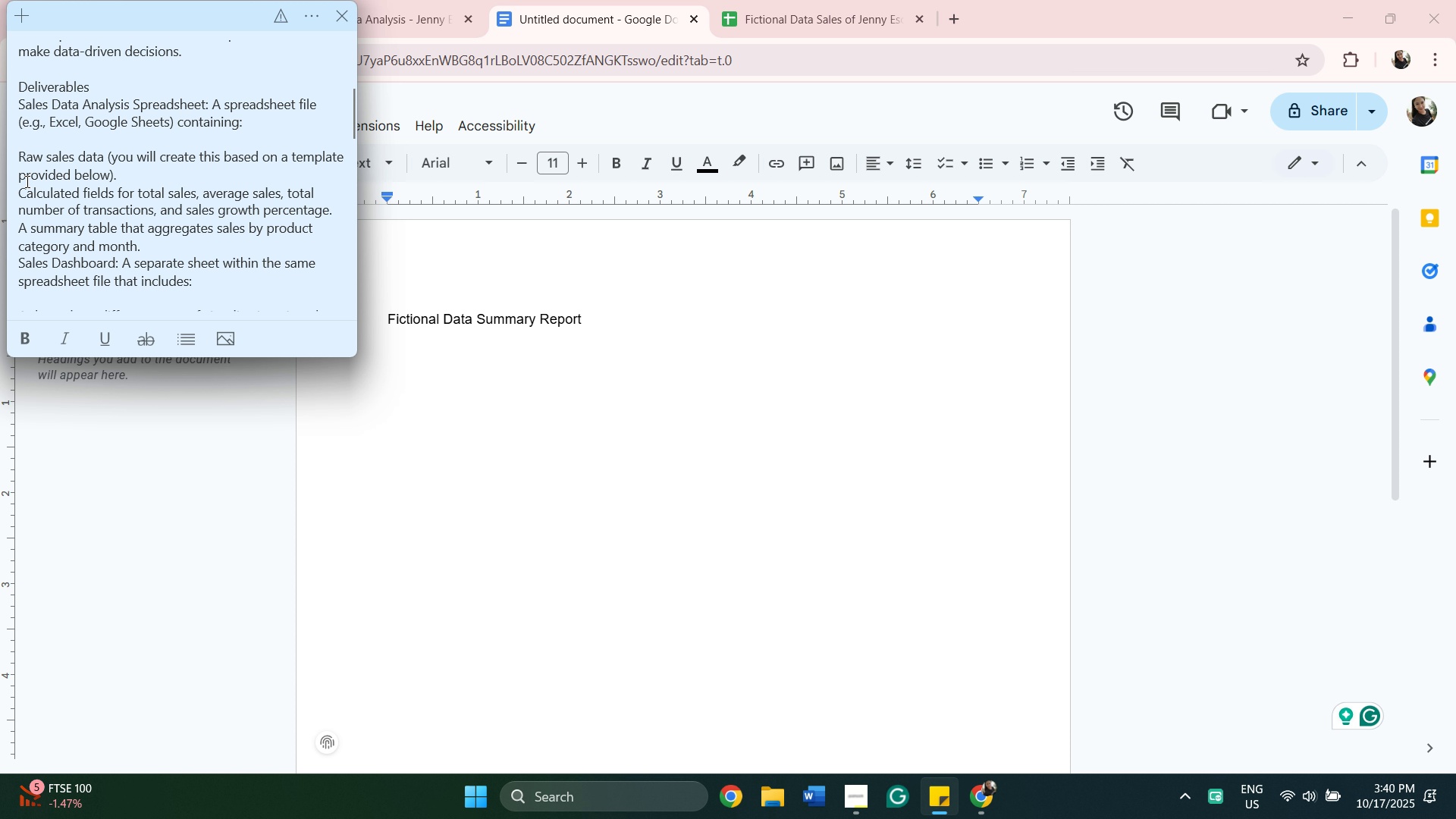 
wait(5.14)
 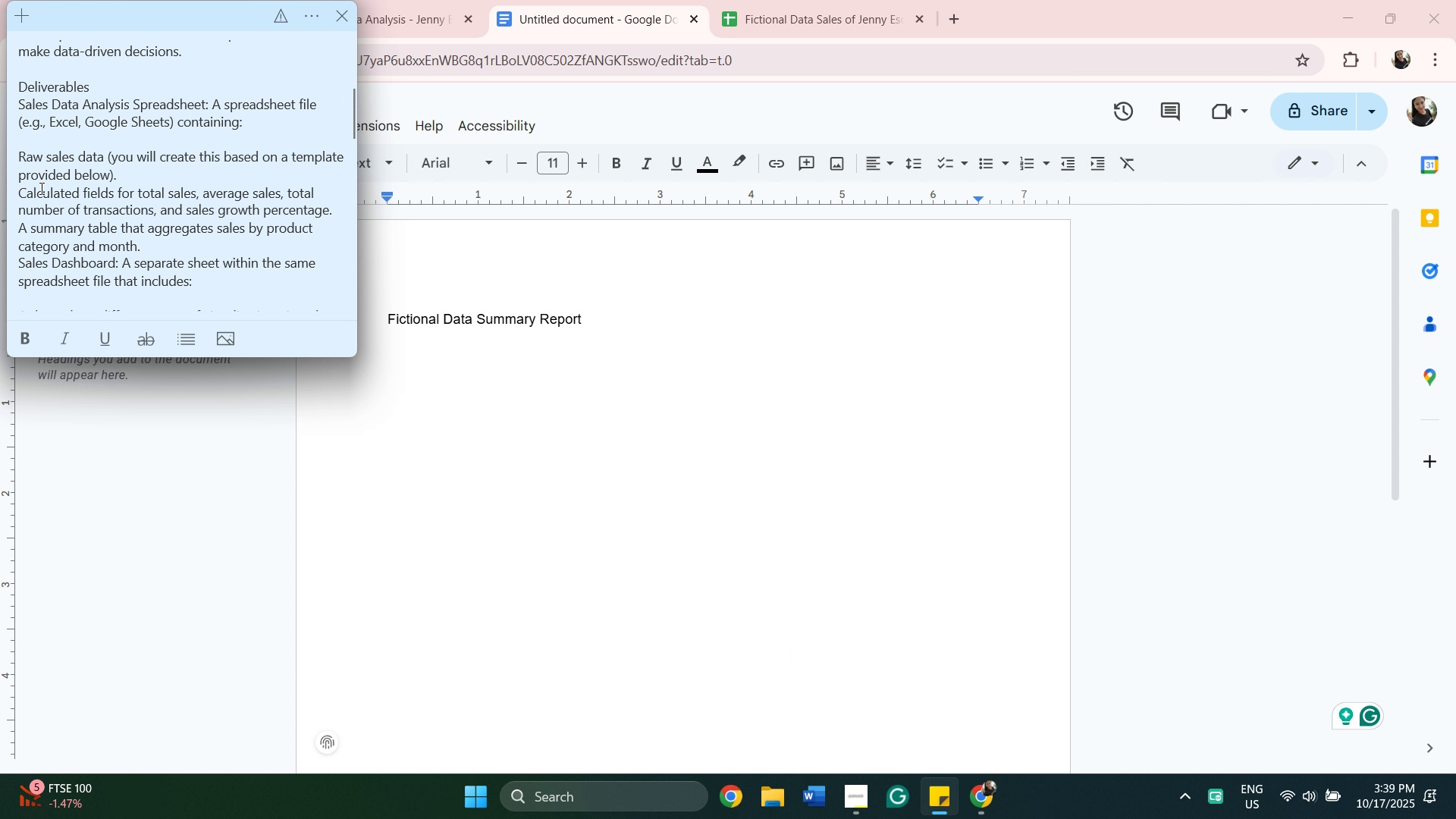 
left_click_drag(start_coordinate=[20, 184], to_coordinate=[173, 239])
 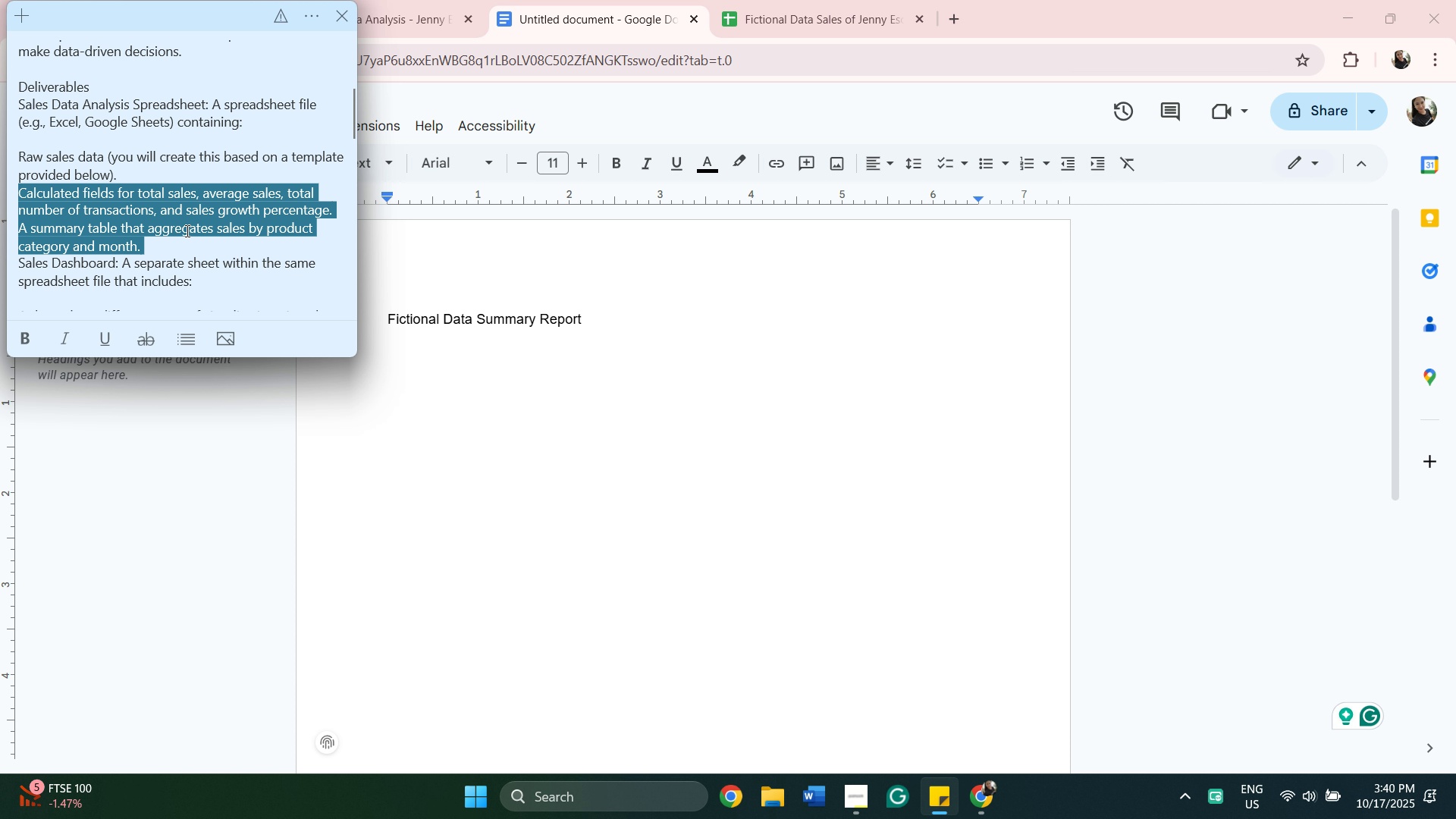 
wait(9.41)
 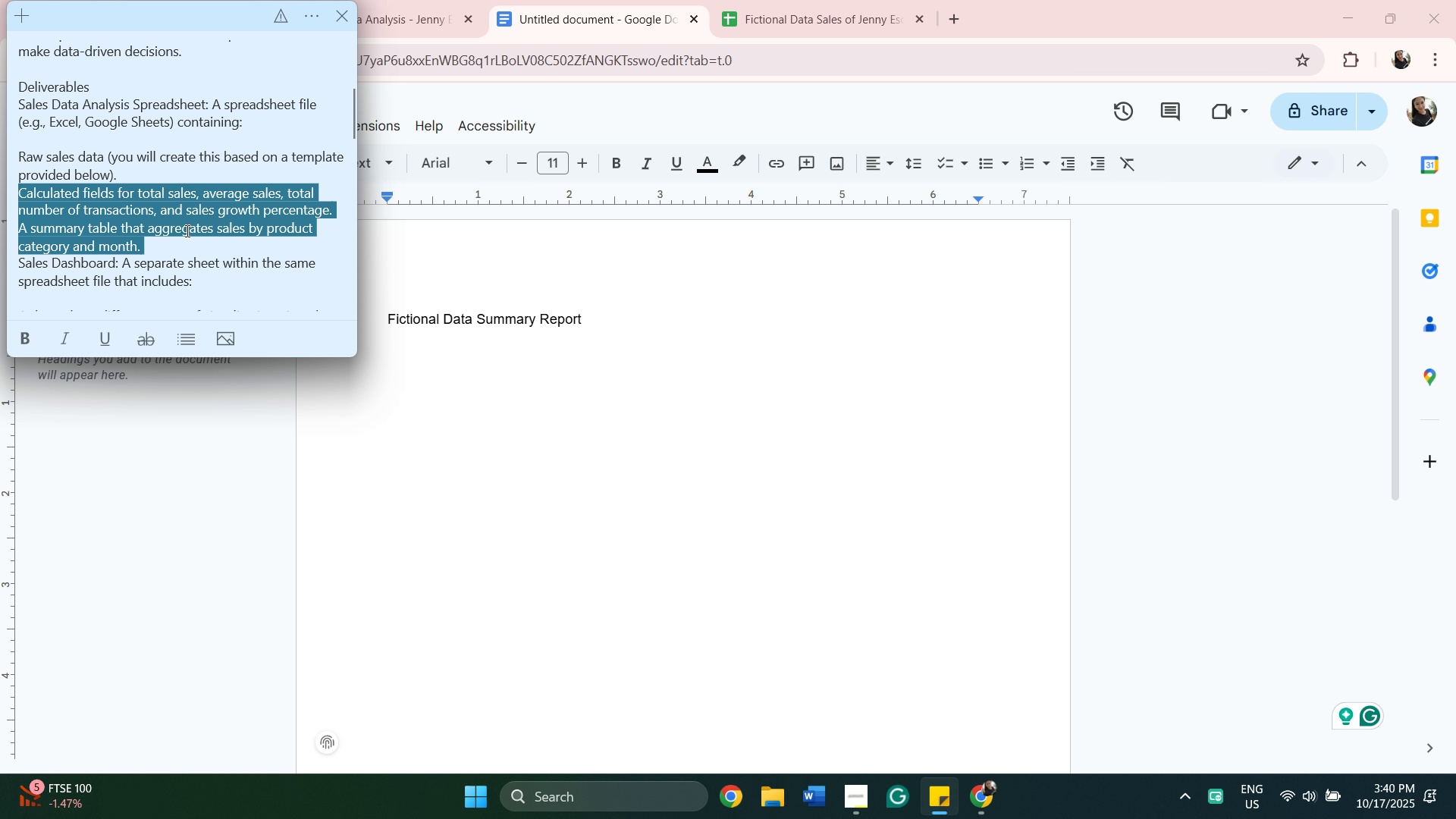 
hold_key(key=ControlLeft, duration=1.5)
 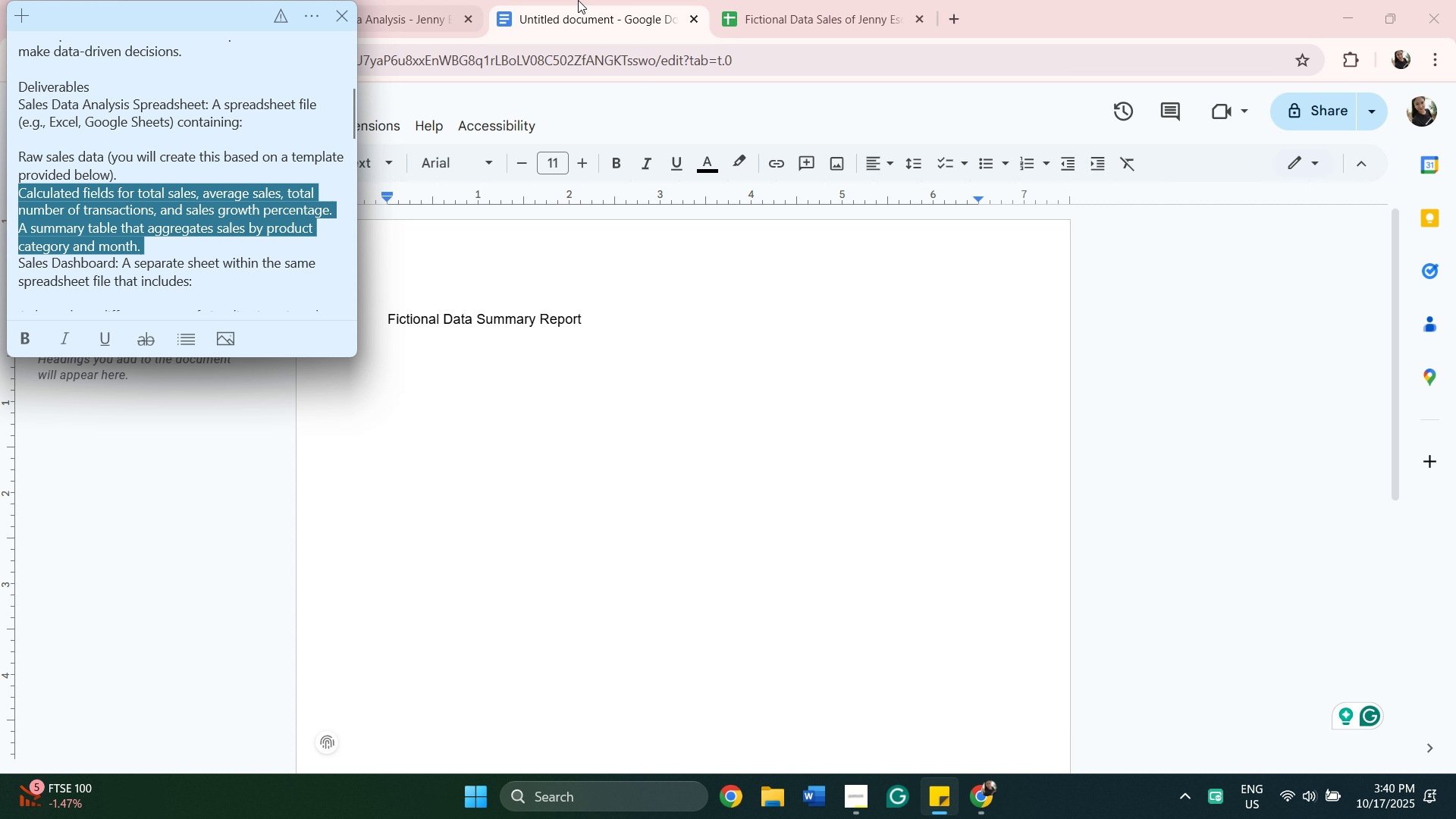 
key(Control+C)
 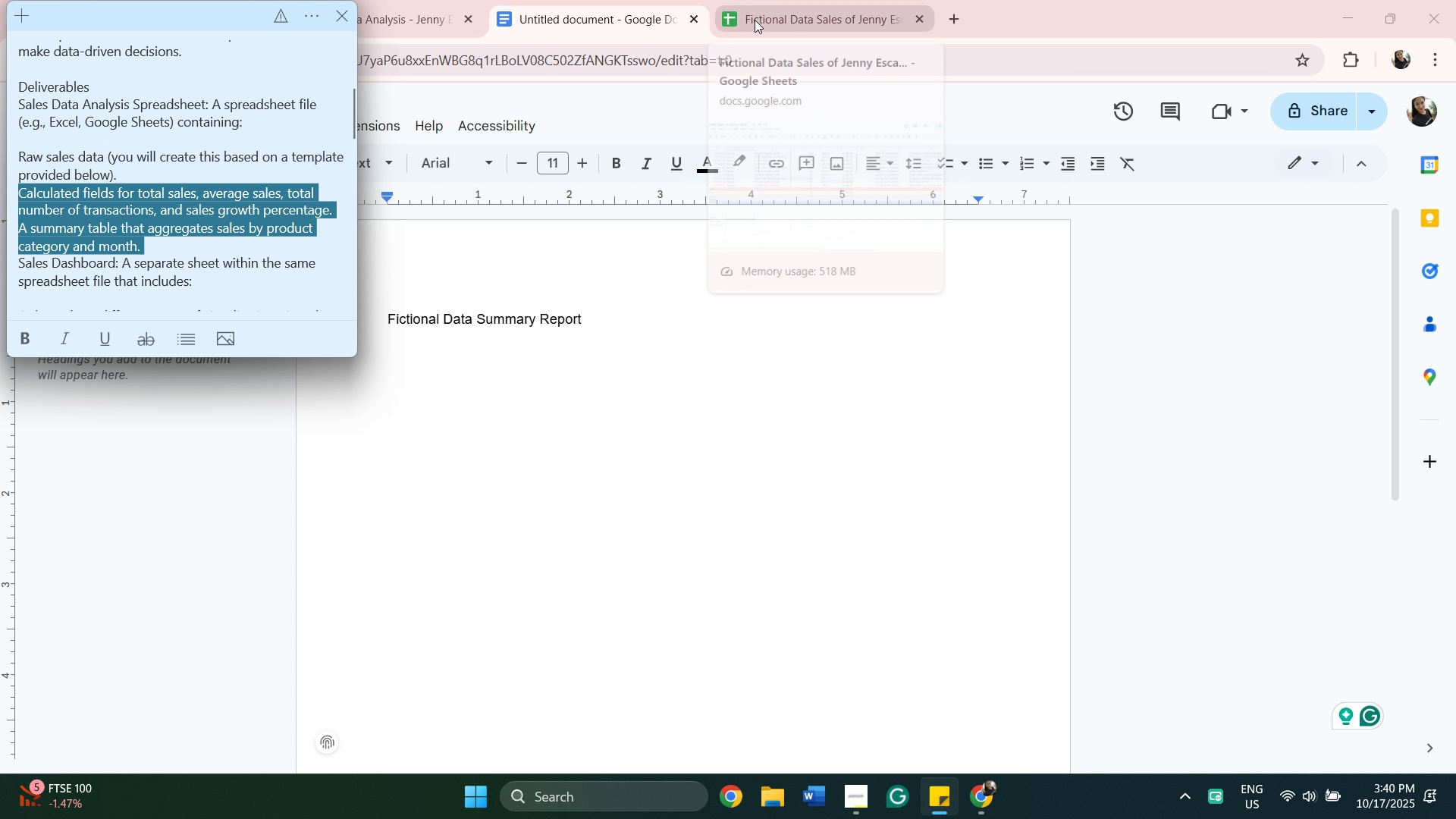 
left_click([541, 408])
 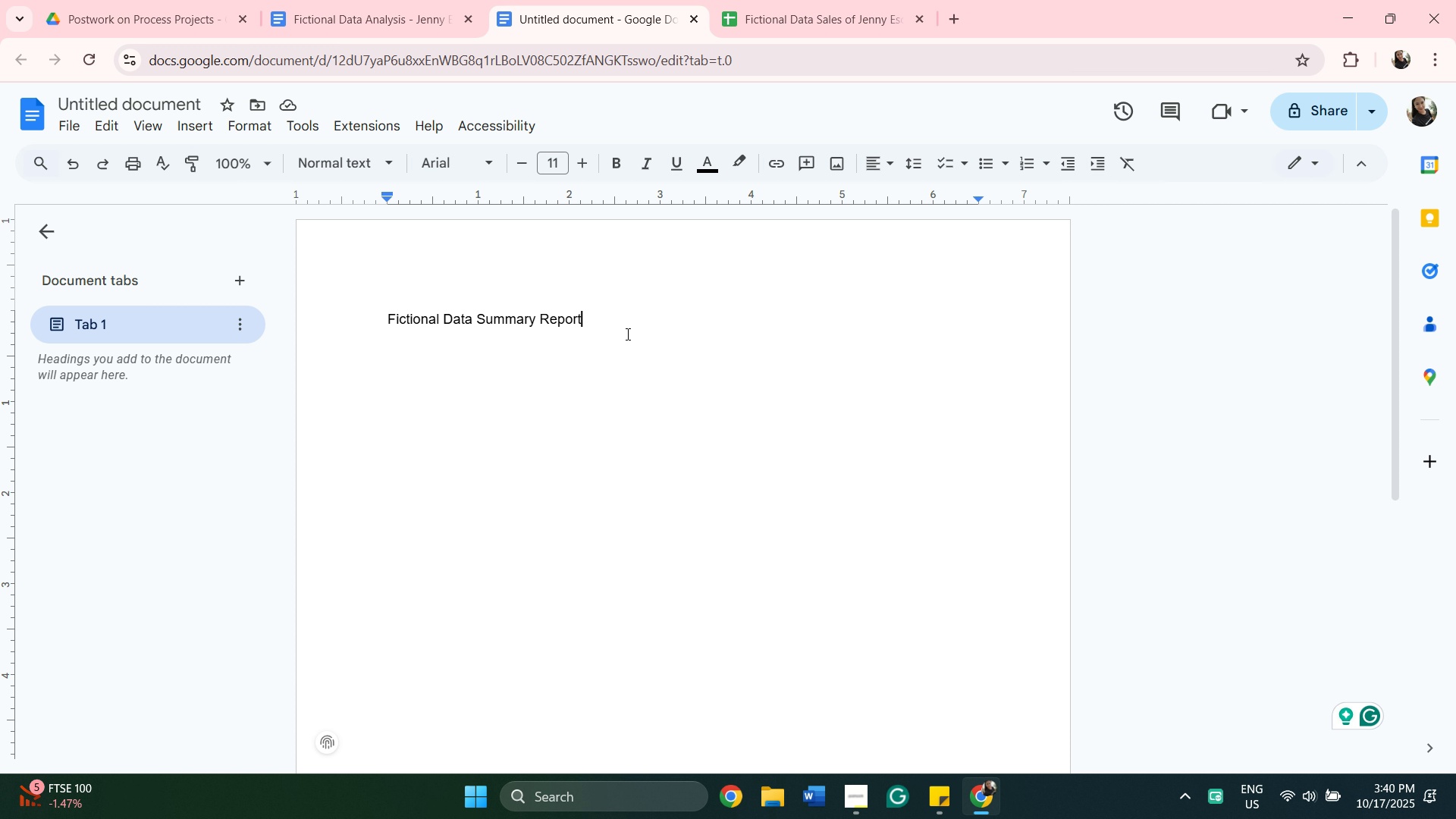 
left_click([626, 334])
 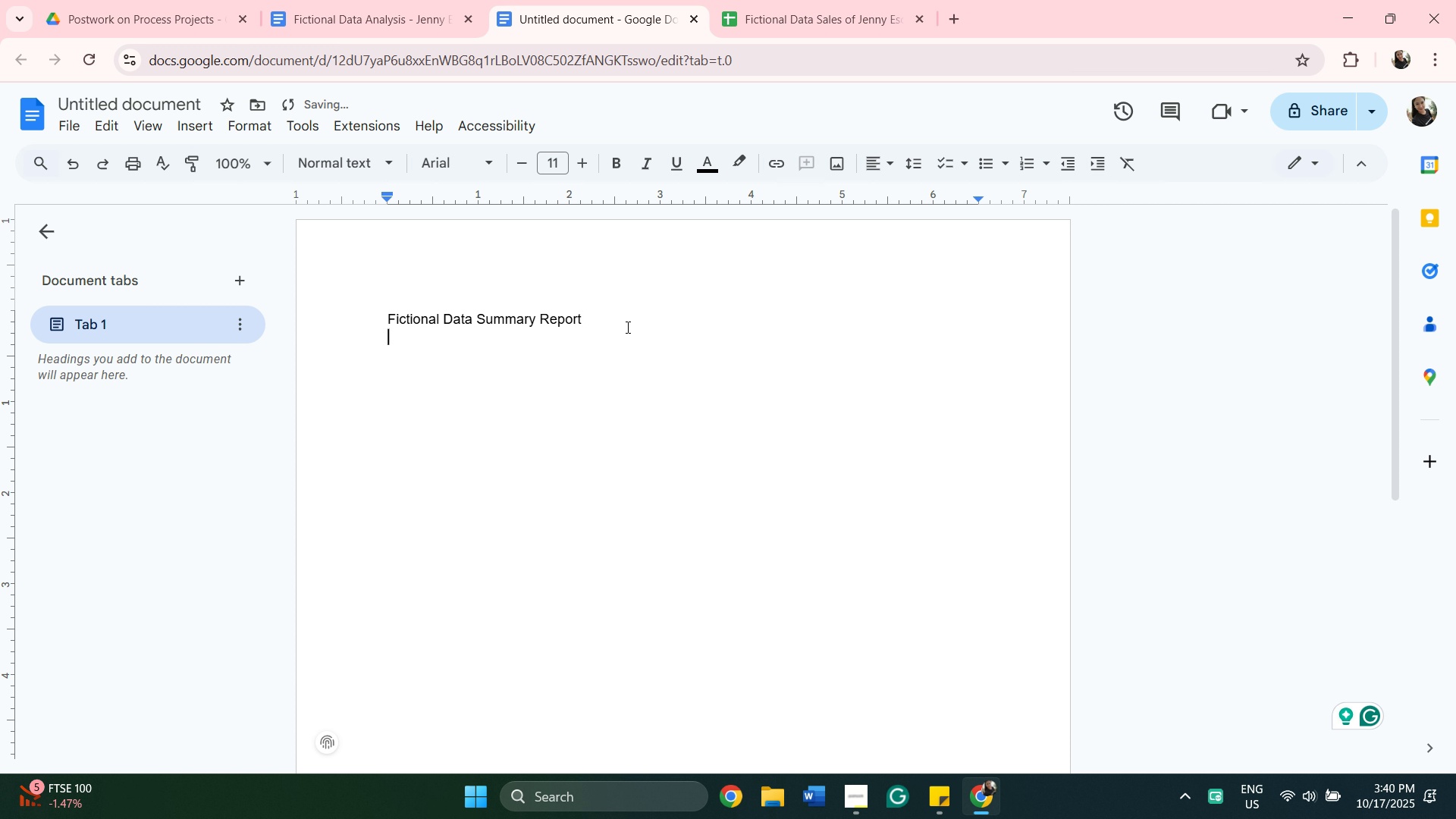 
key(Enter)
 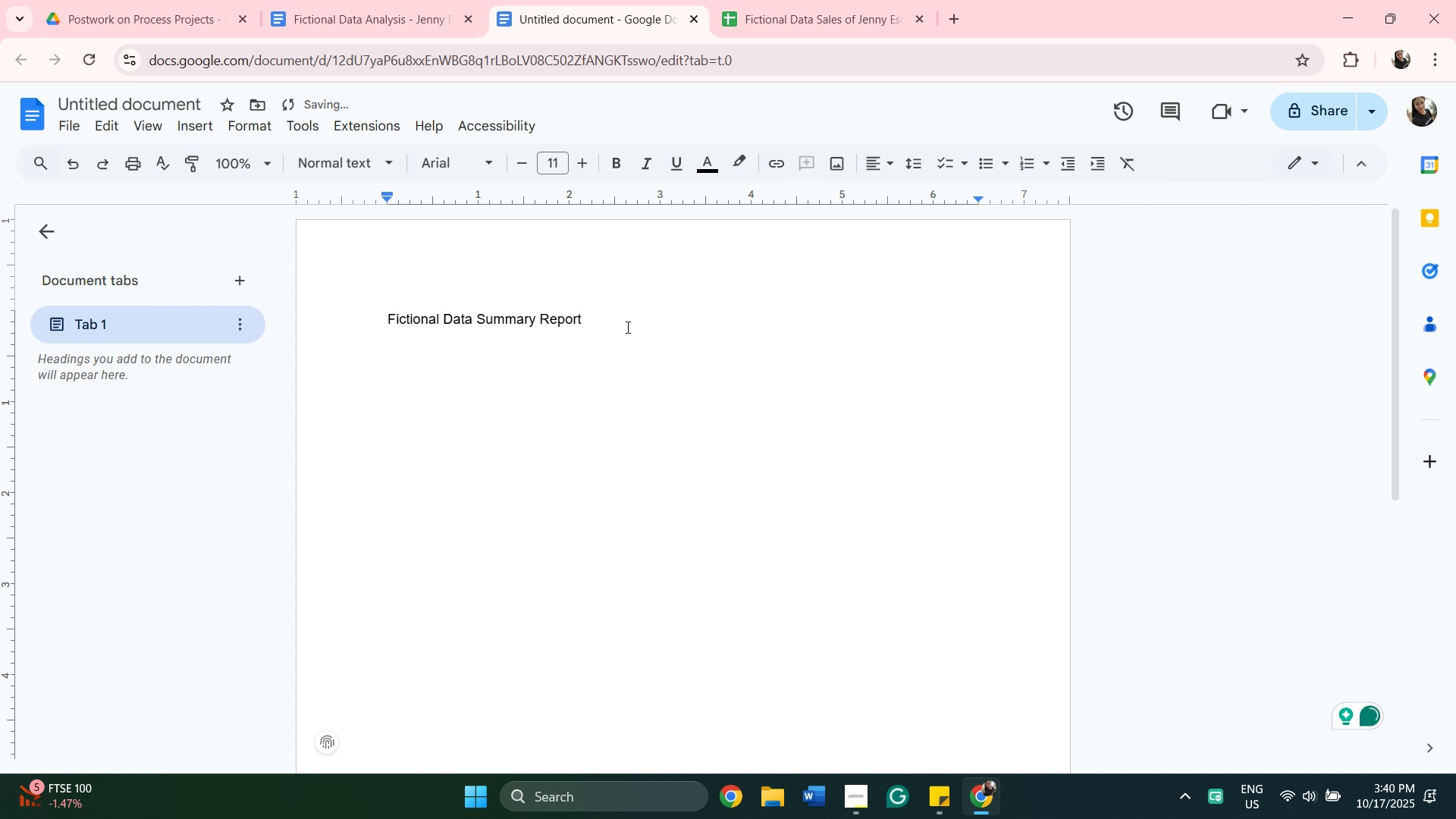 
key(Enter)
 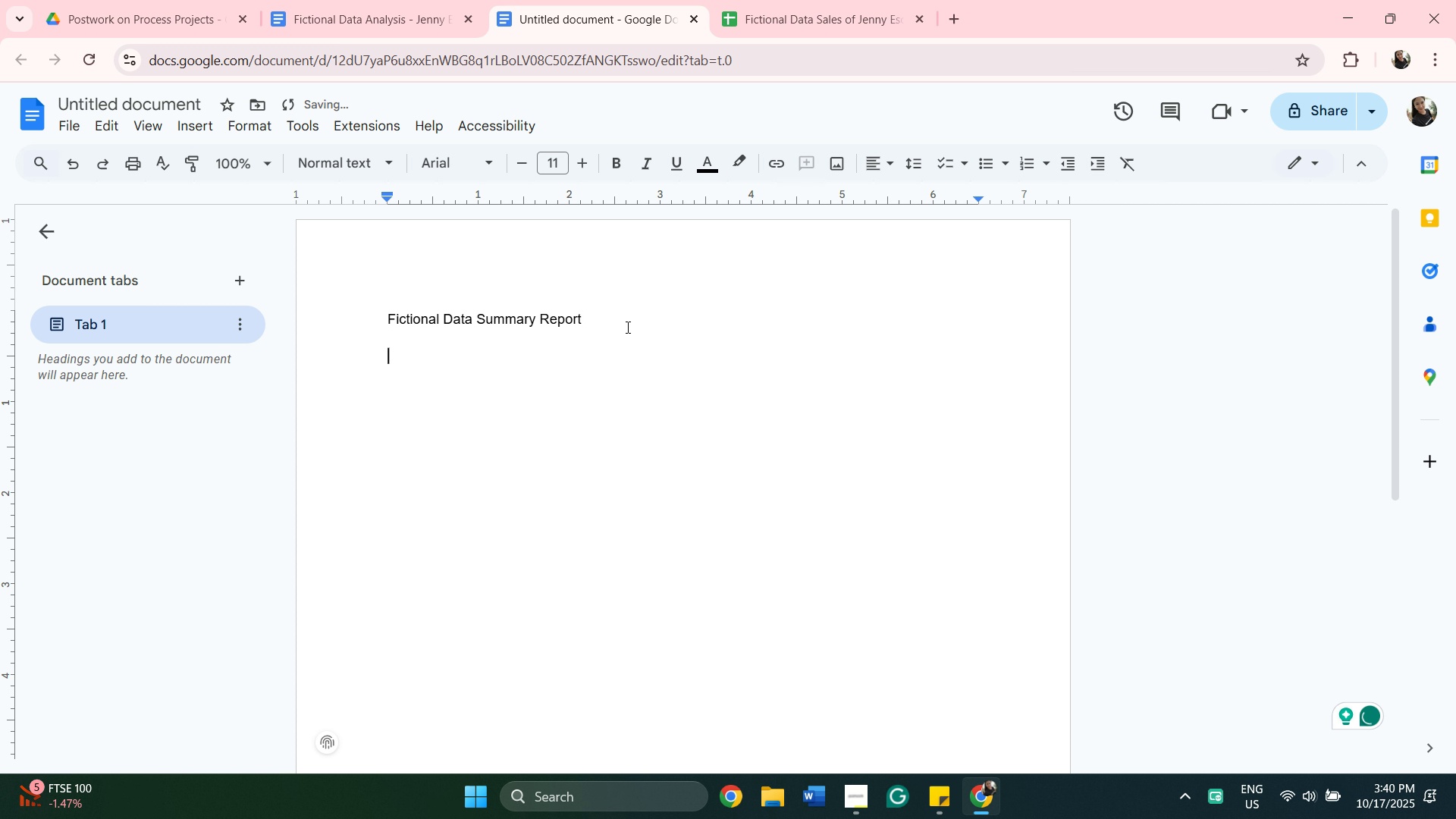 
key(Control+V)
 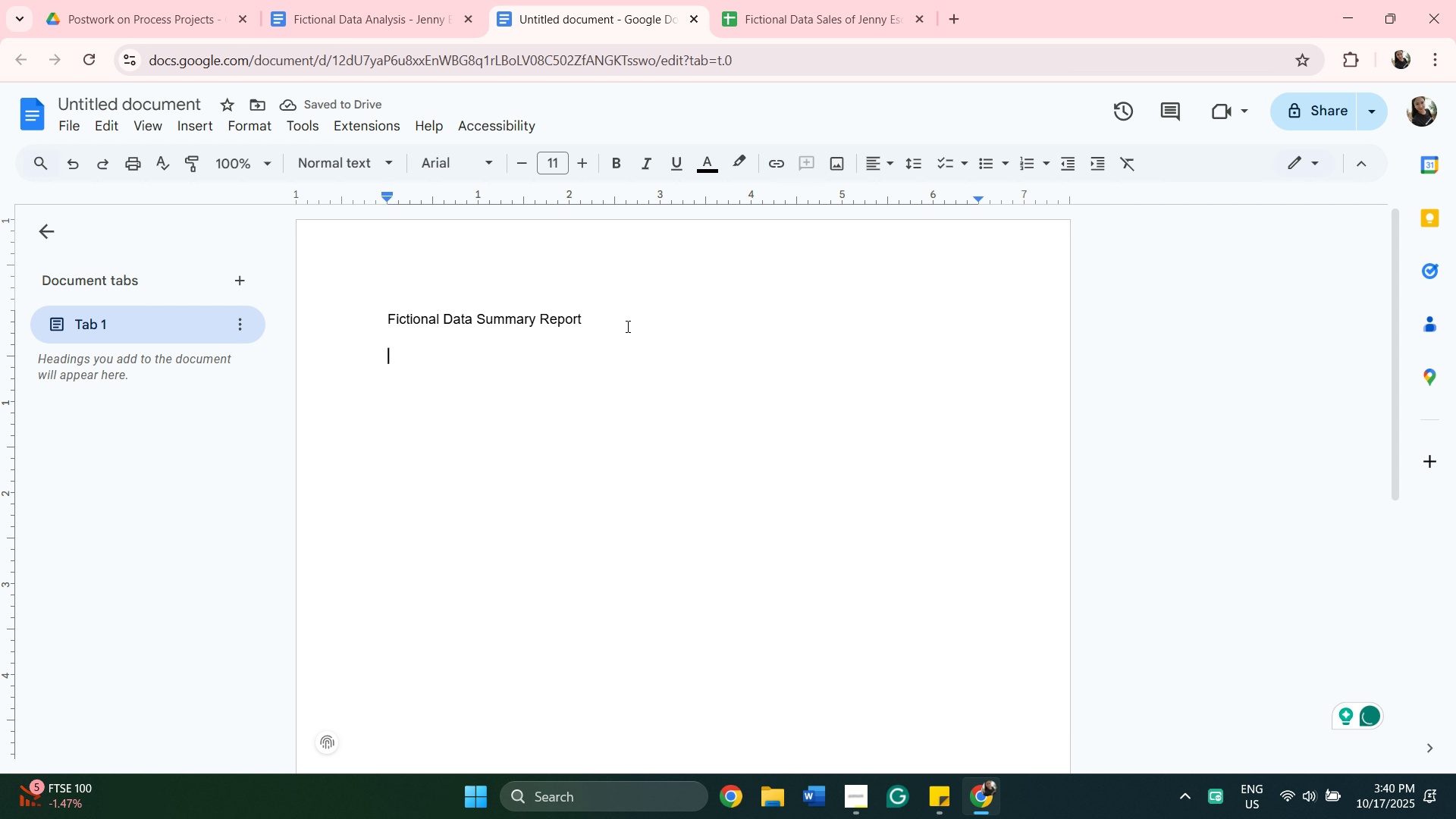 
key(Control+V)
 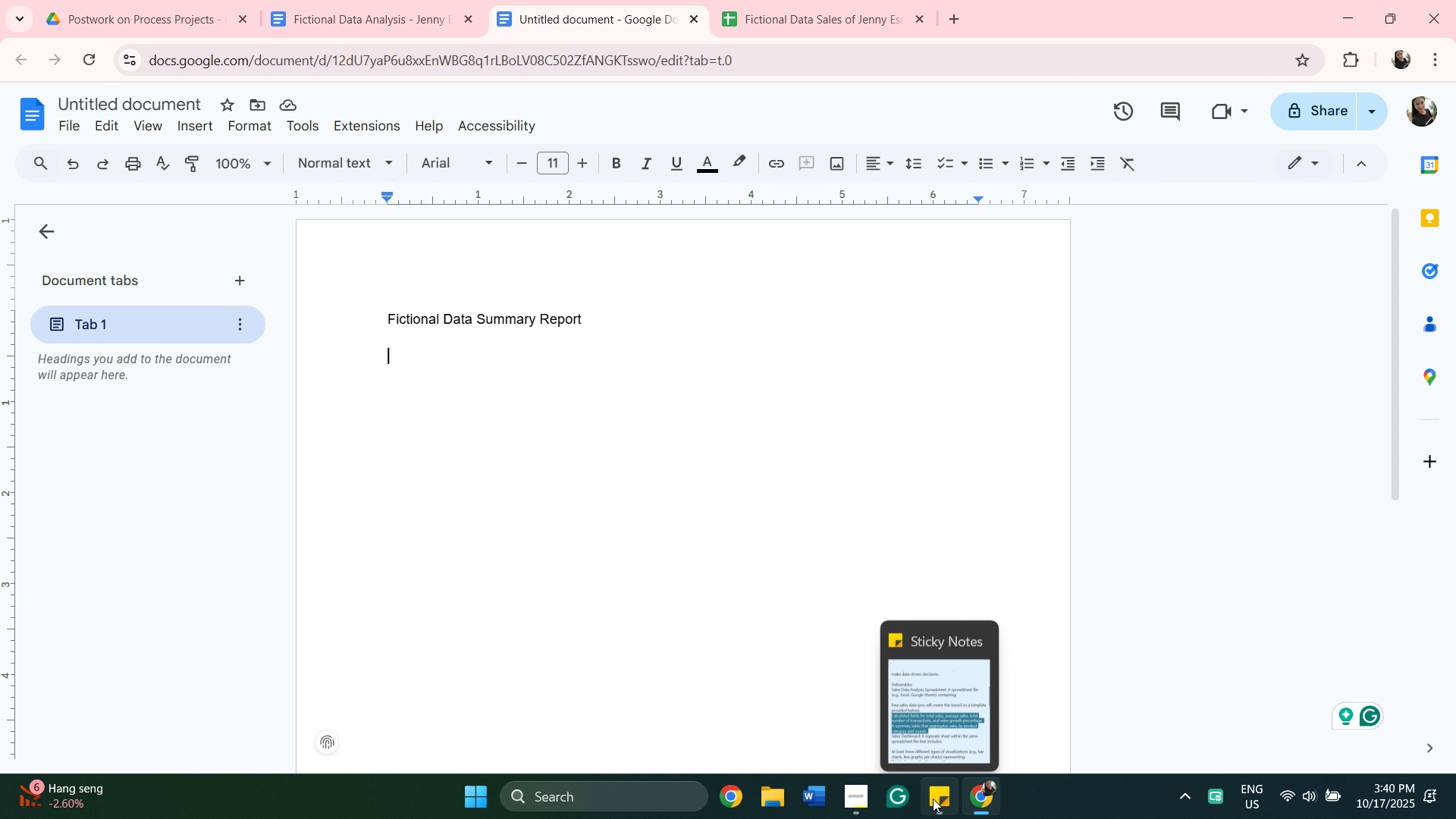 
left_click([934, 799])
 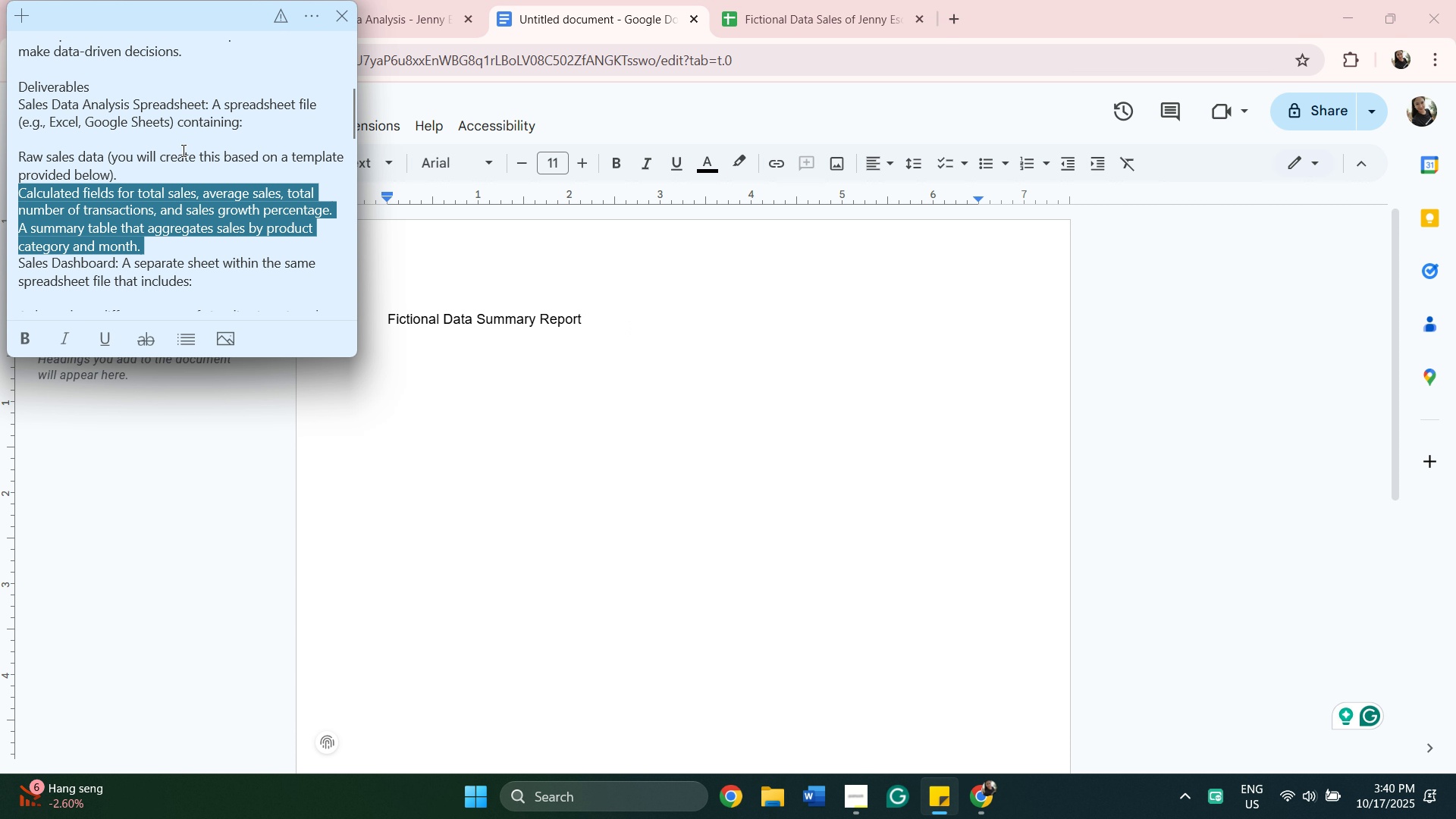 
key(Control+C)
 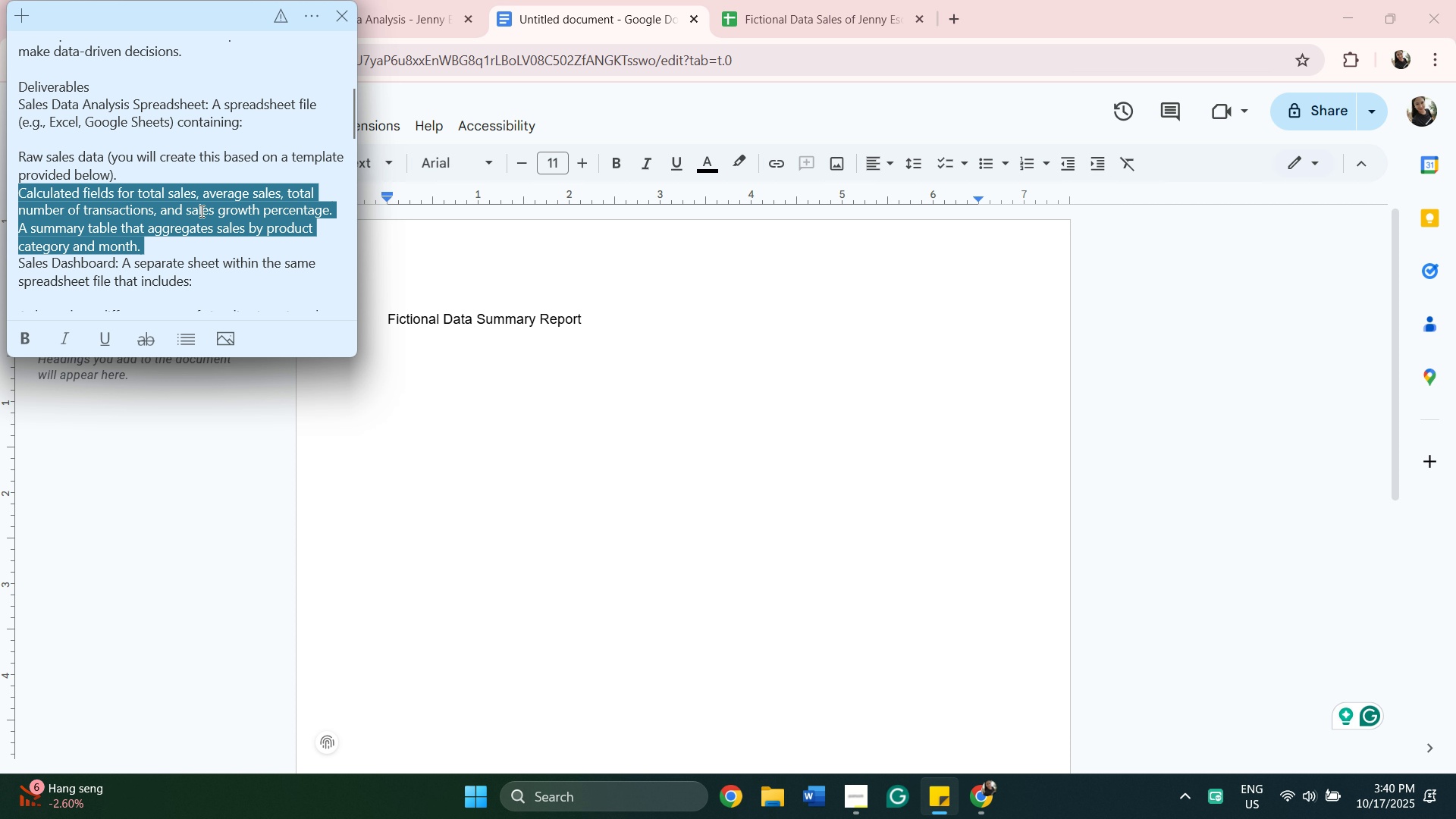 
left_click([200, 207])
 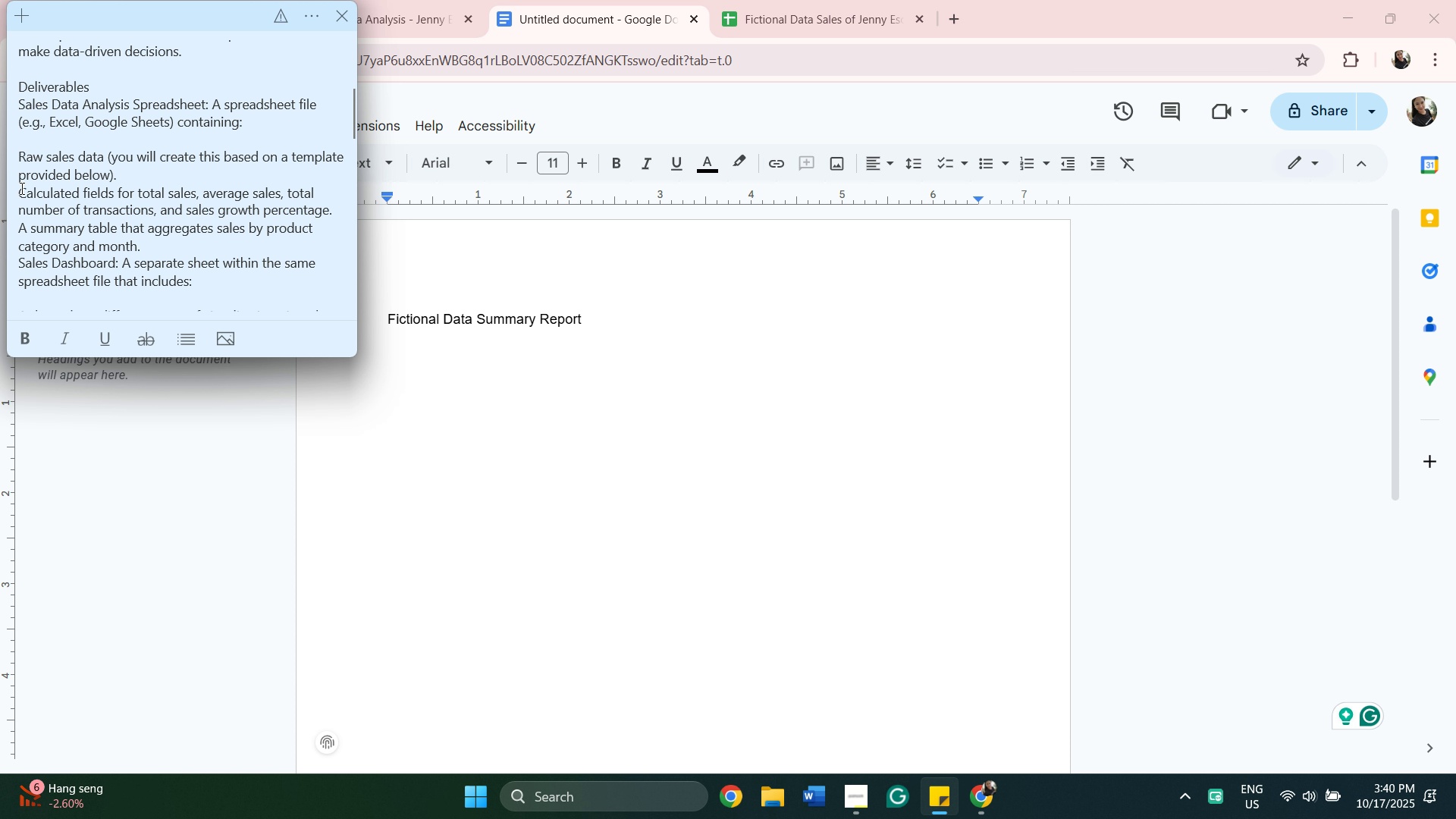 
left_click_drag(start_coordinate=[20, 188], to_coordinate=[146, 244])
 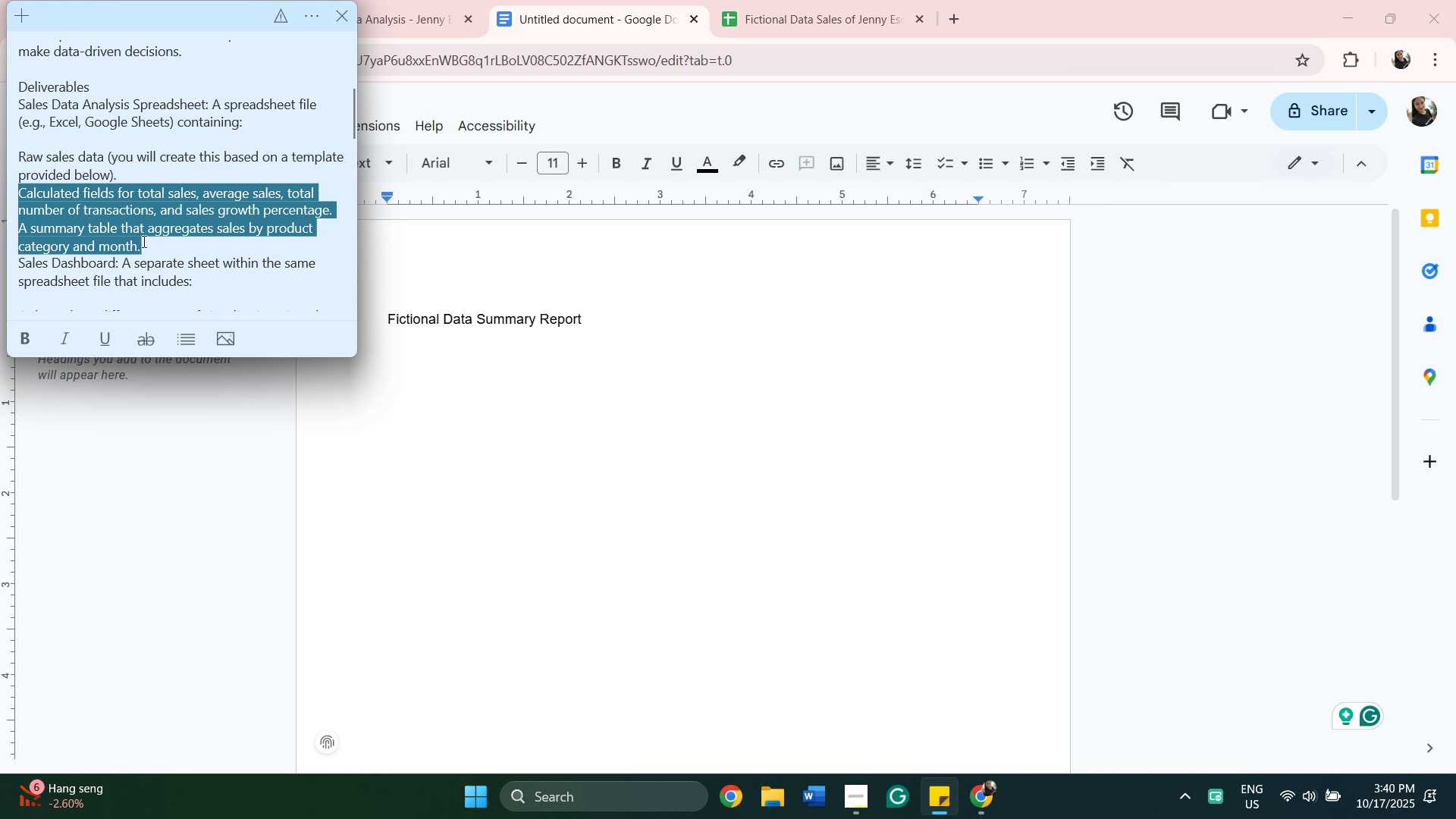 
key(Control+C)
 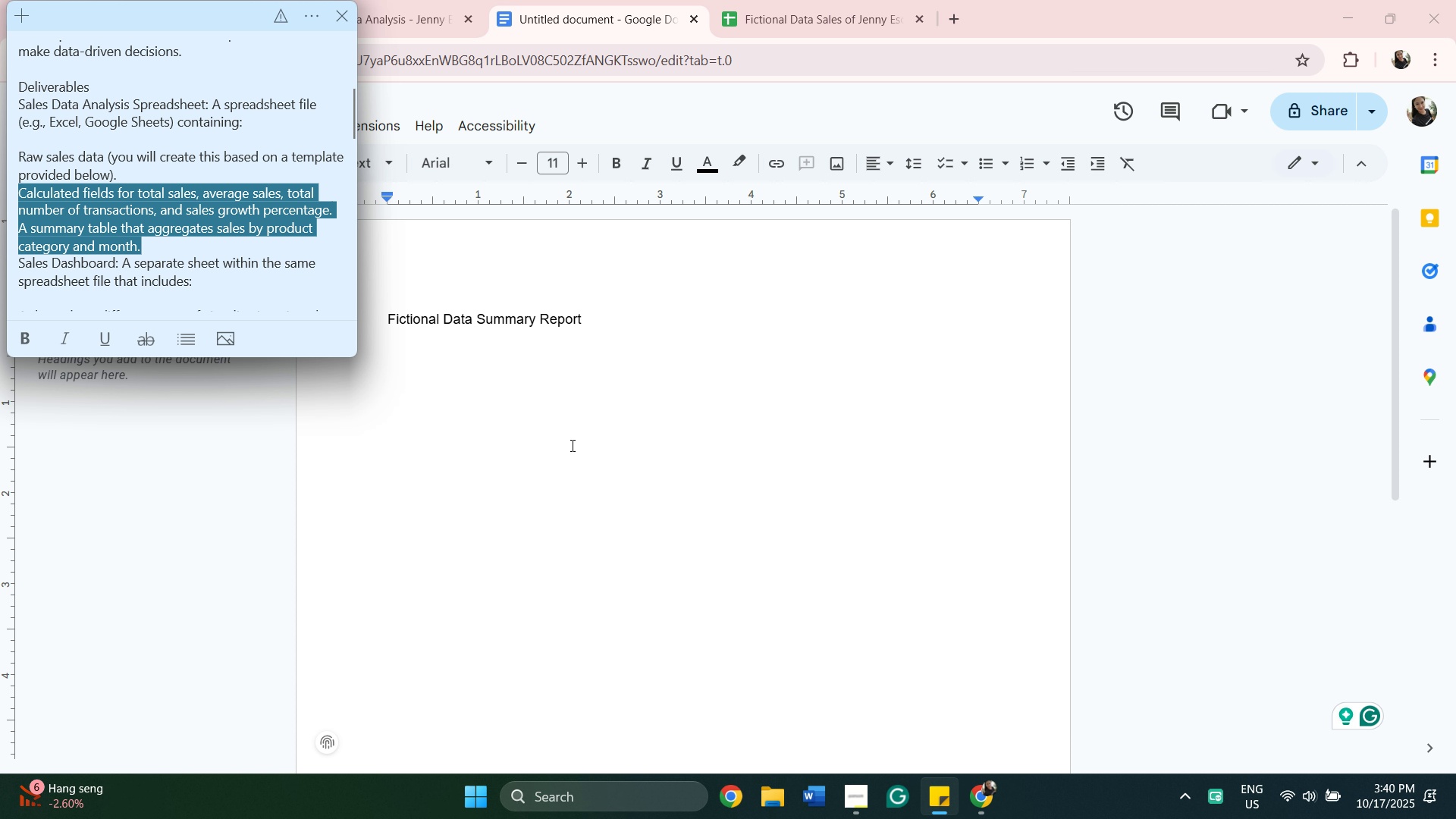 
left_click([571, 445])
 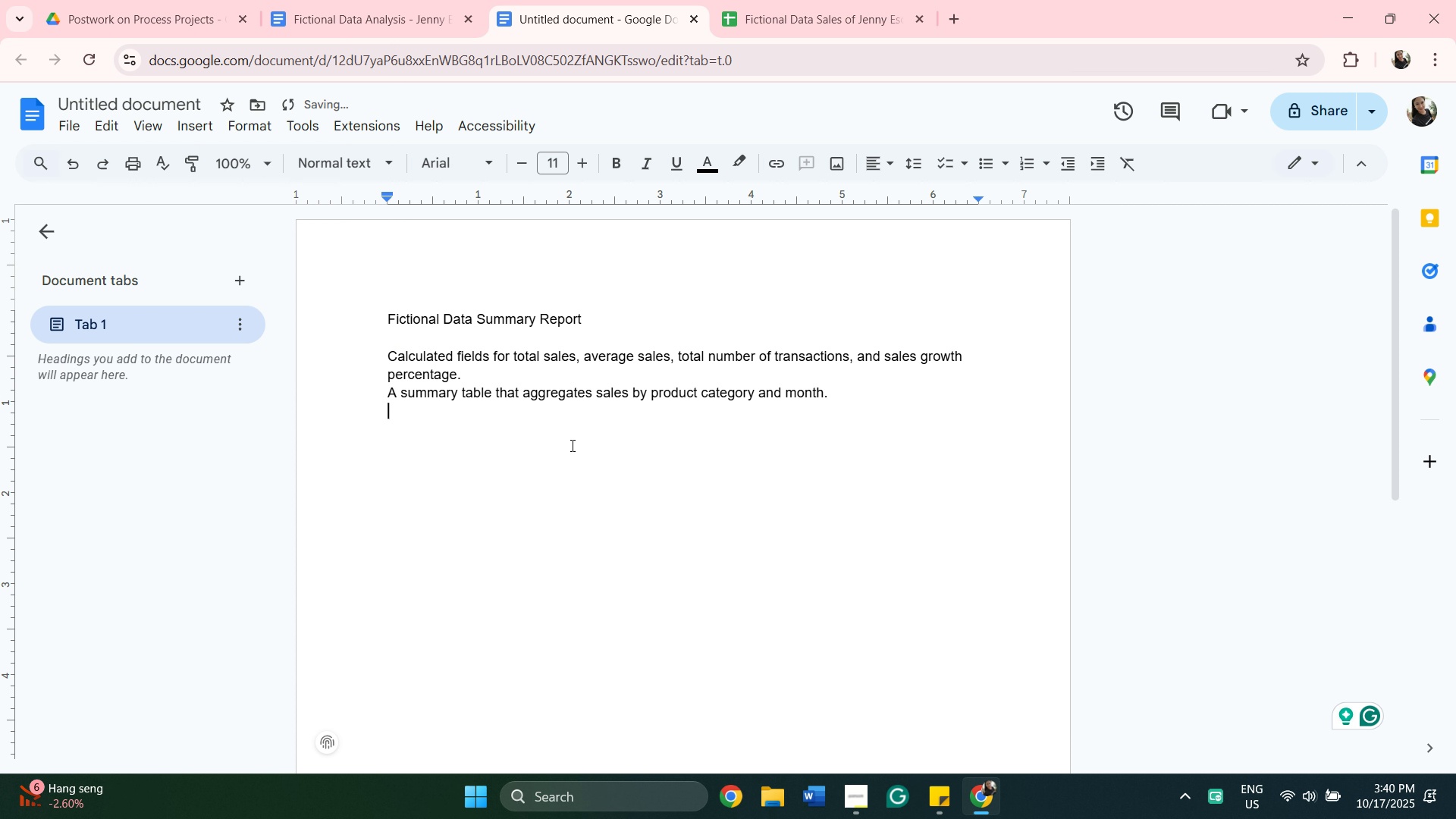 
key(Control+V)
 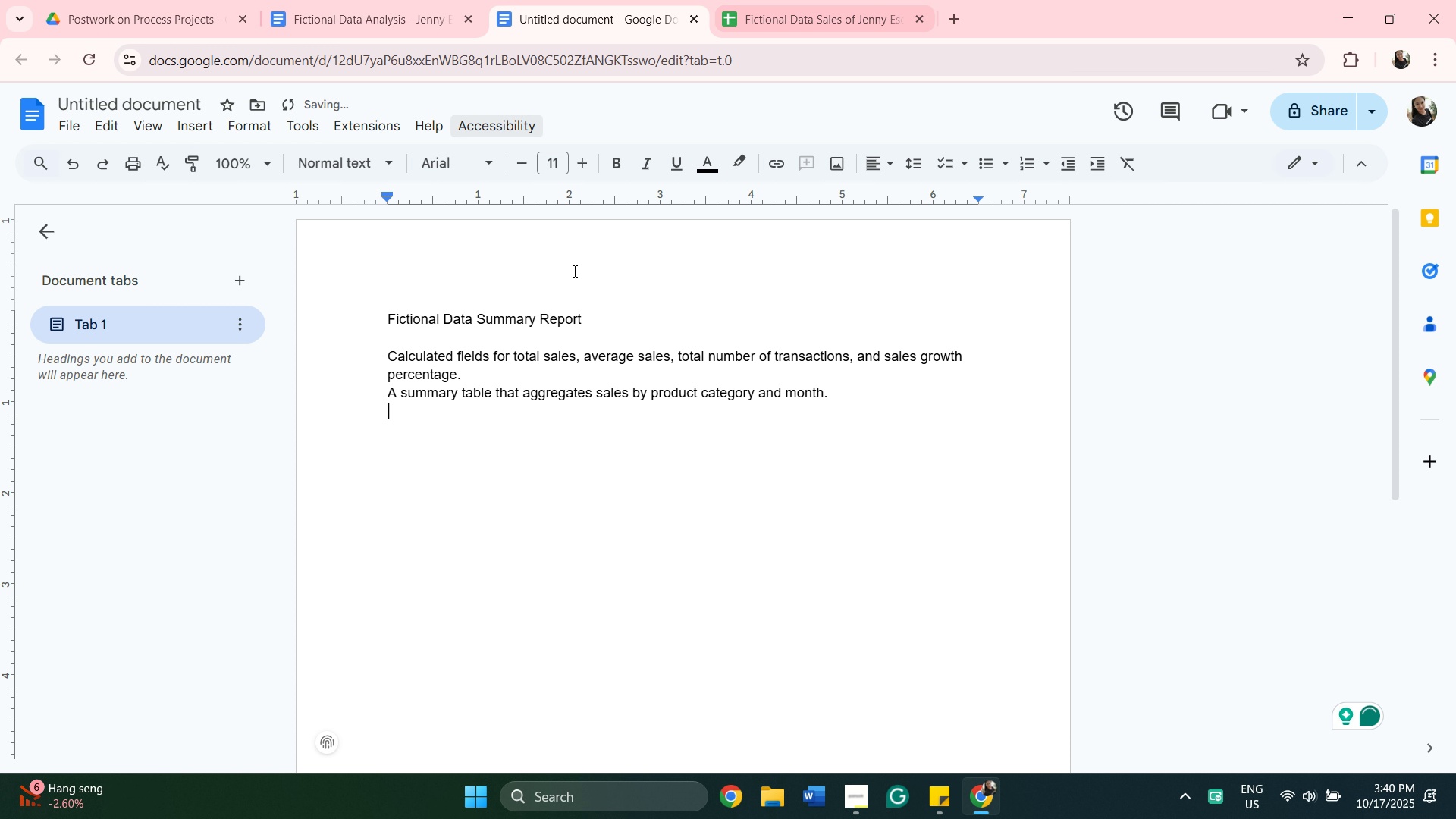 
key(Control+ControlLeft)
 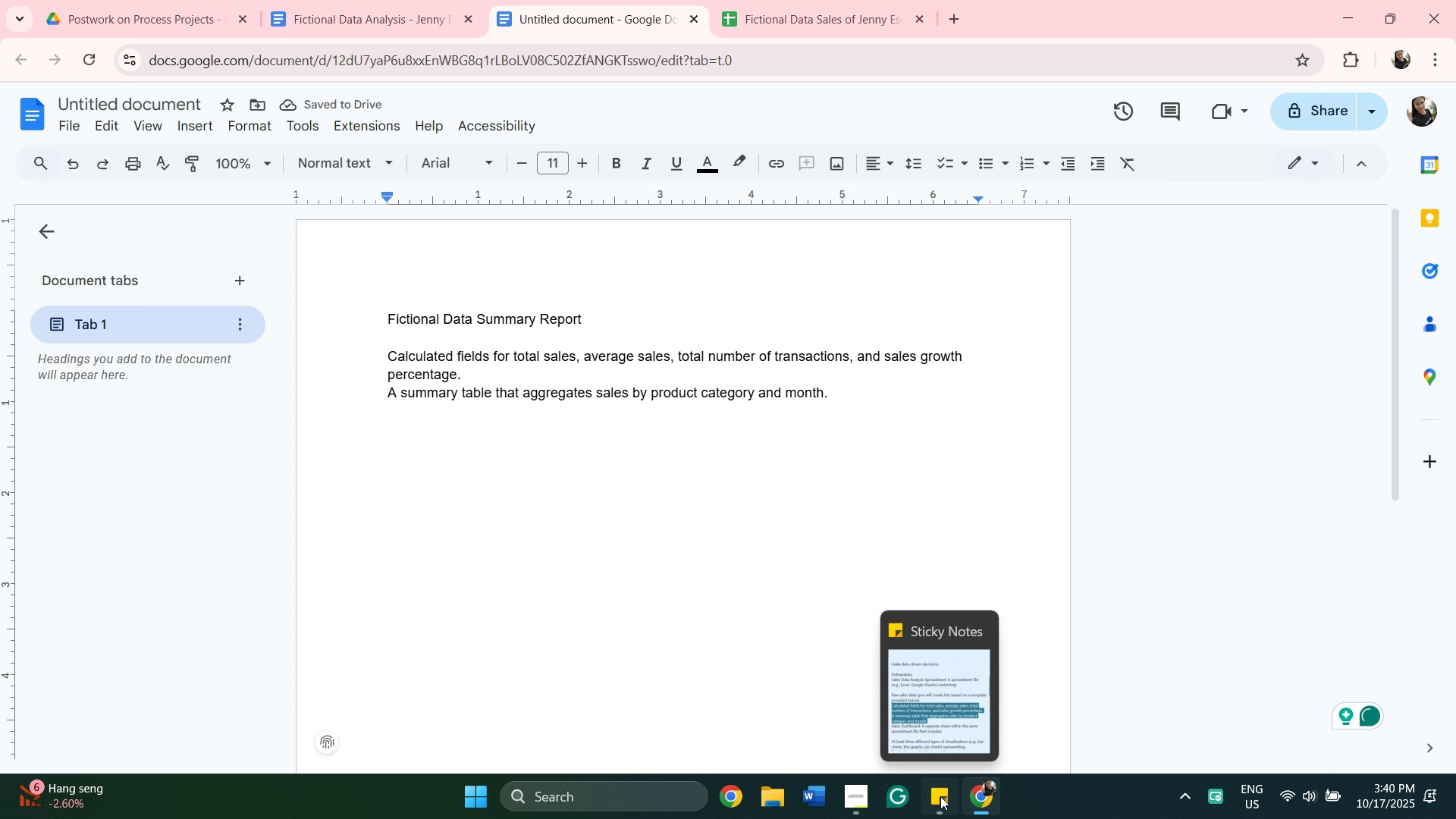 
left_click([940, 796])
 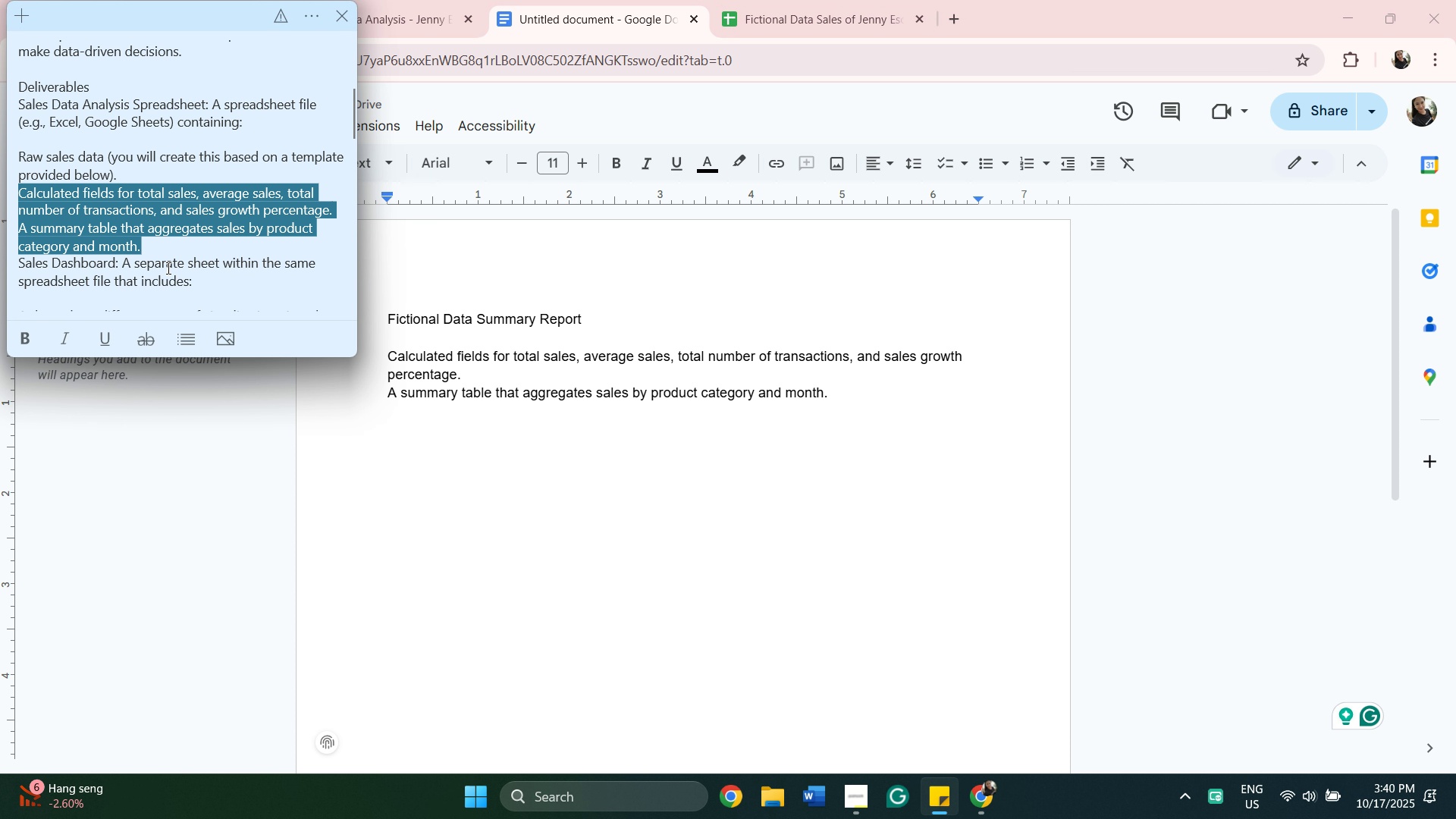 
left_click([167, 265])
 